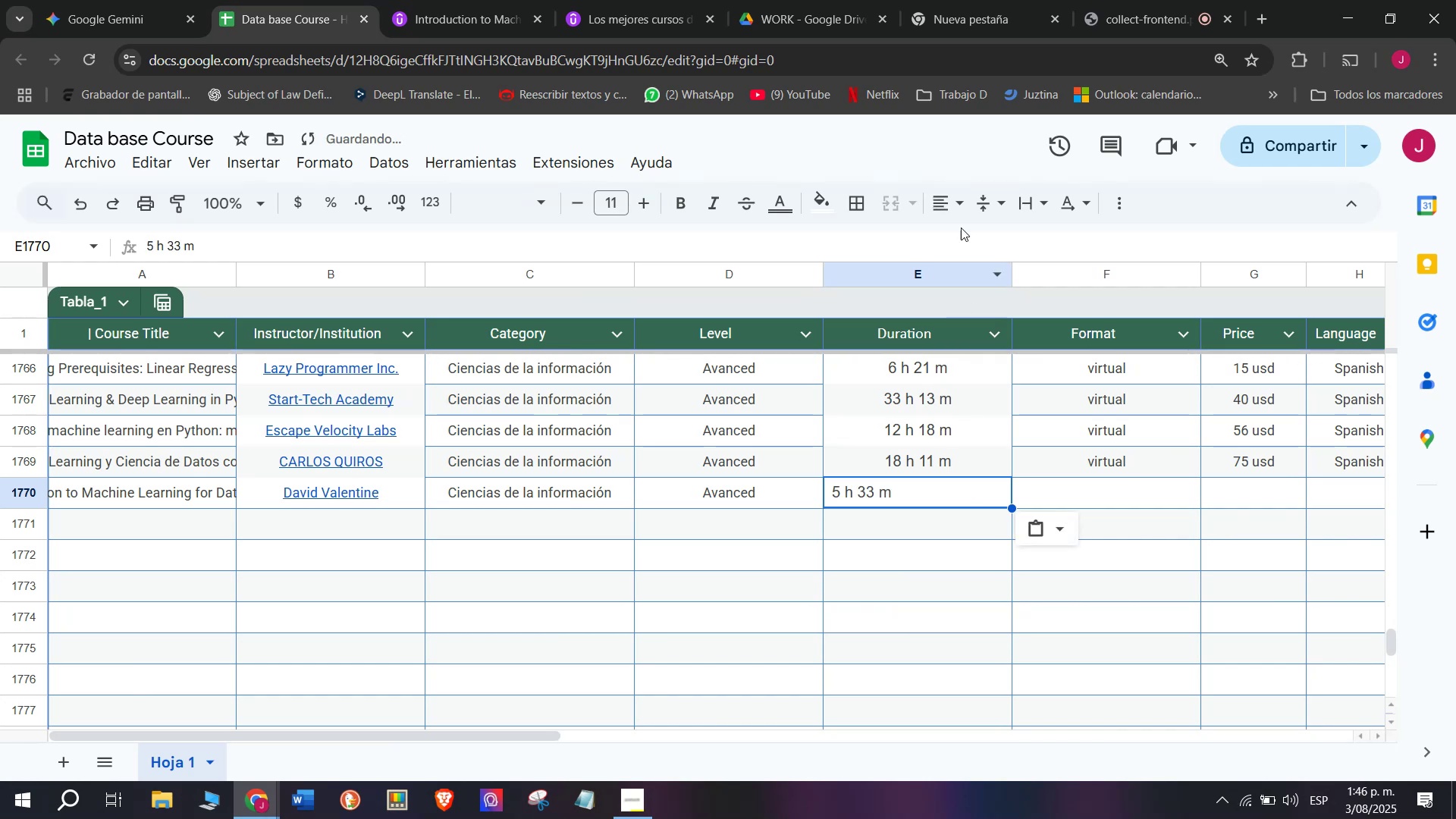 
left_click([956, 211])
 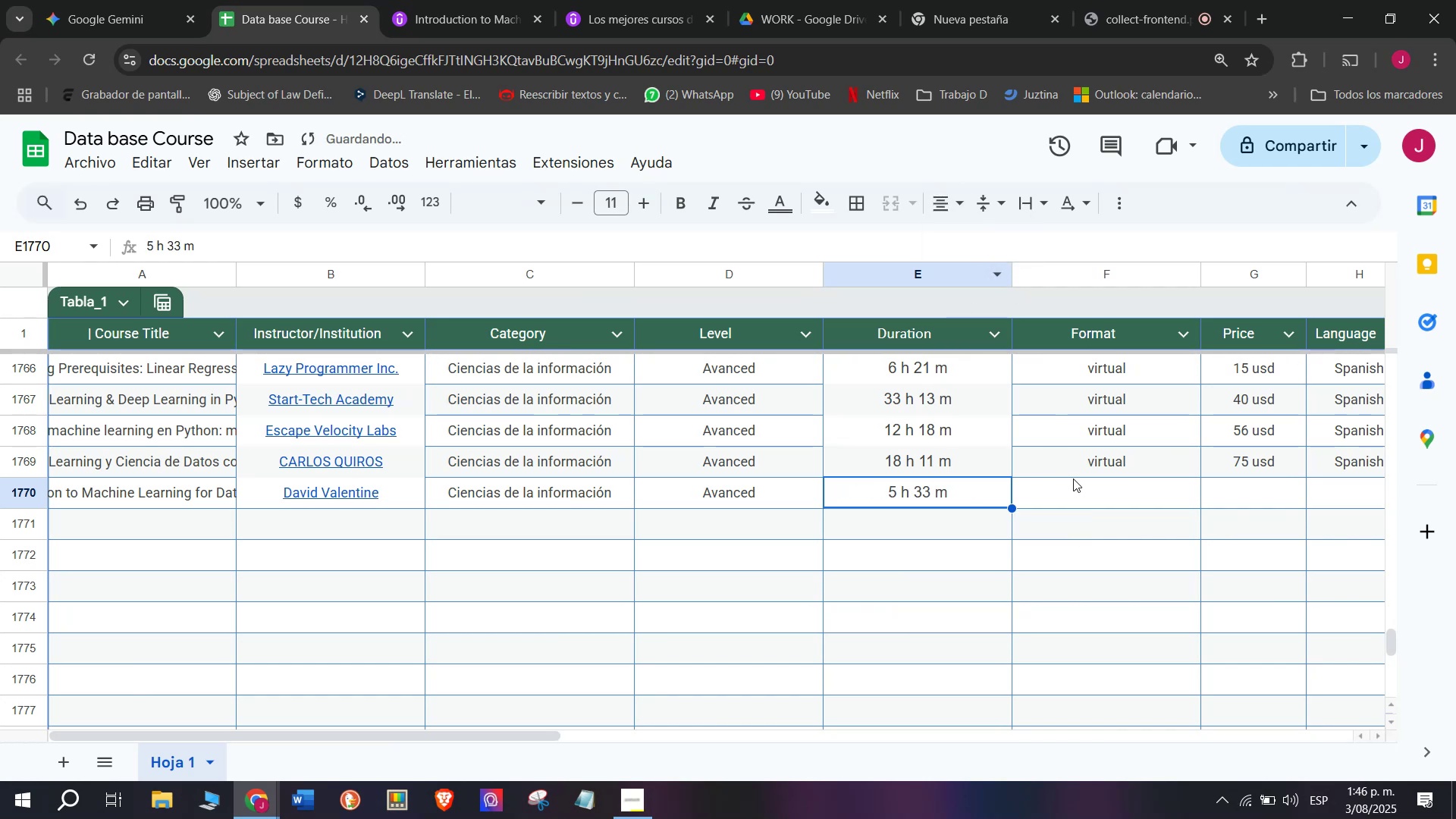 
key(Control+ControlLeft)
 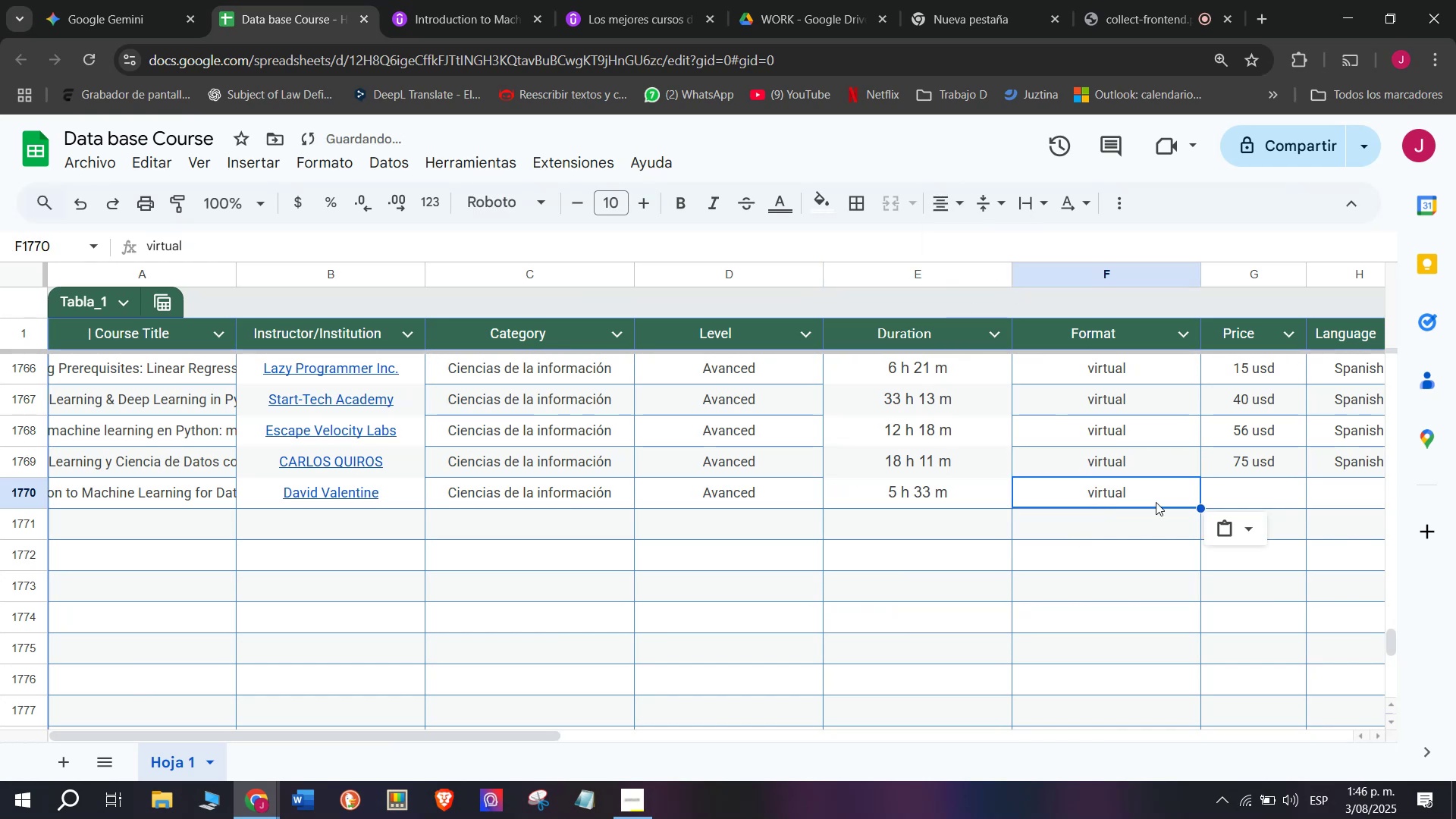 
key(Break)
 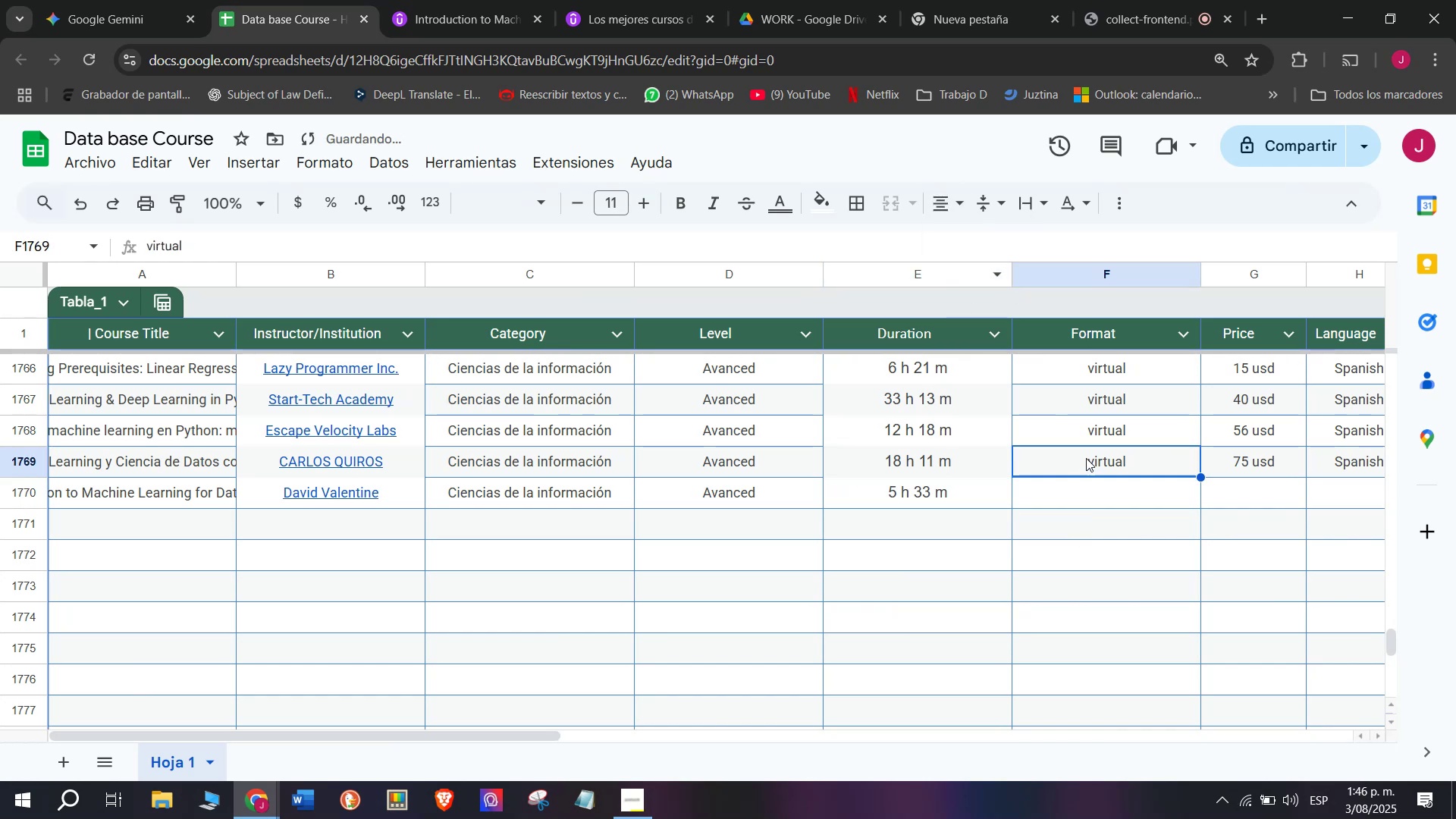 
key(Control+C)
 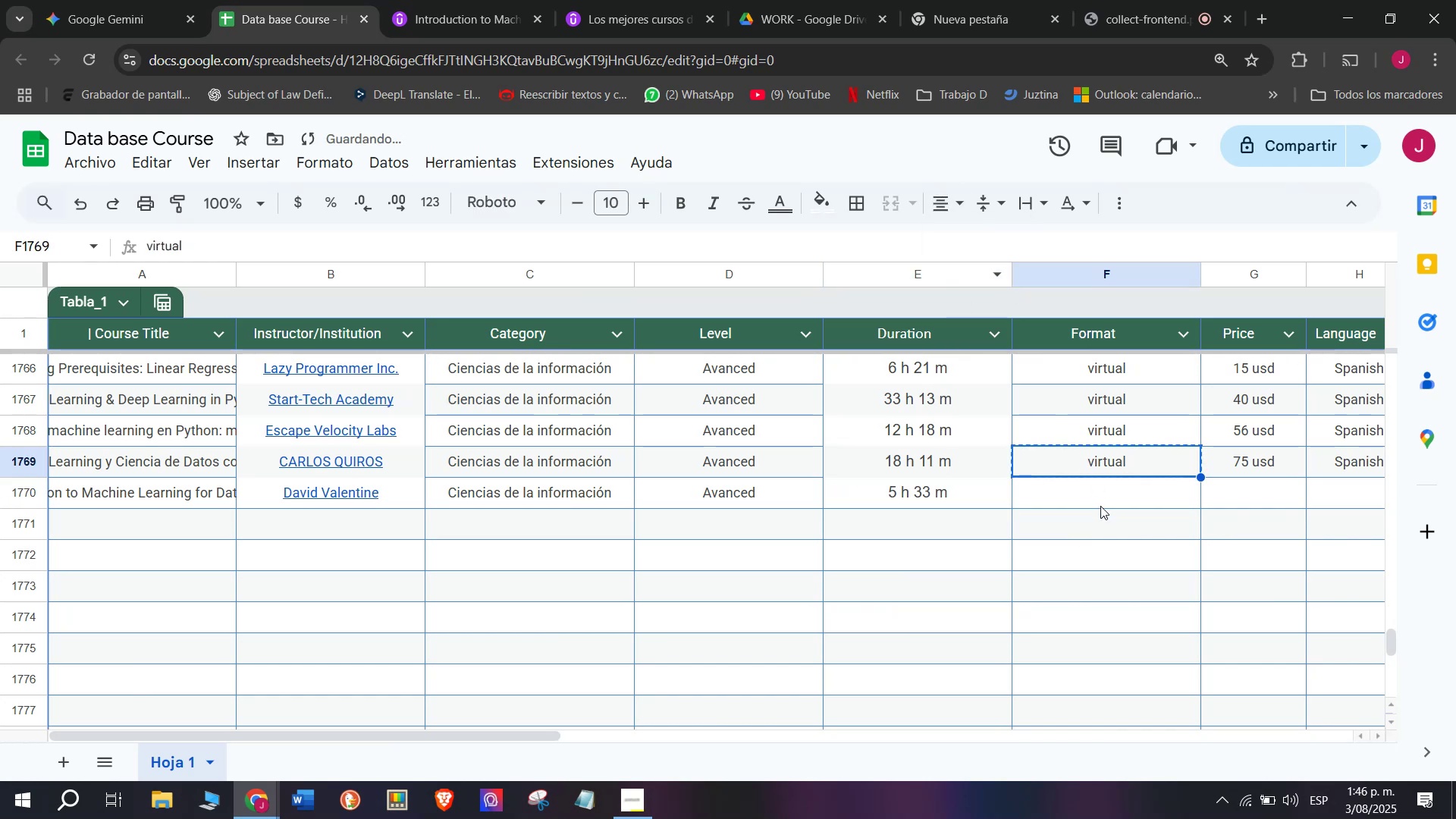 
double_click([1100, 506])
 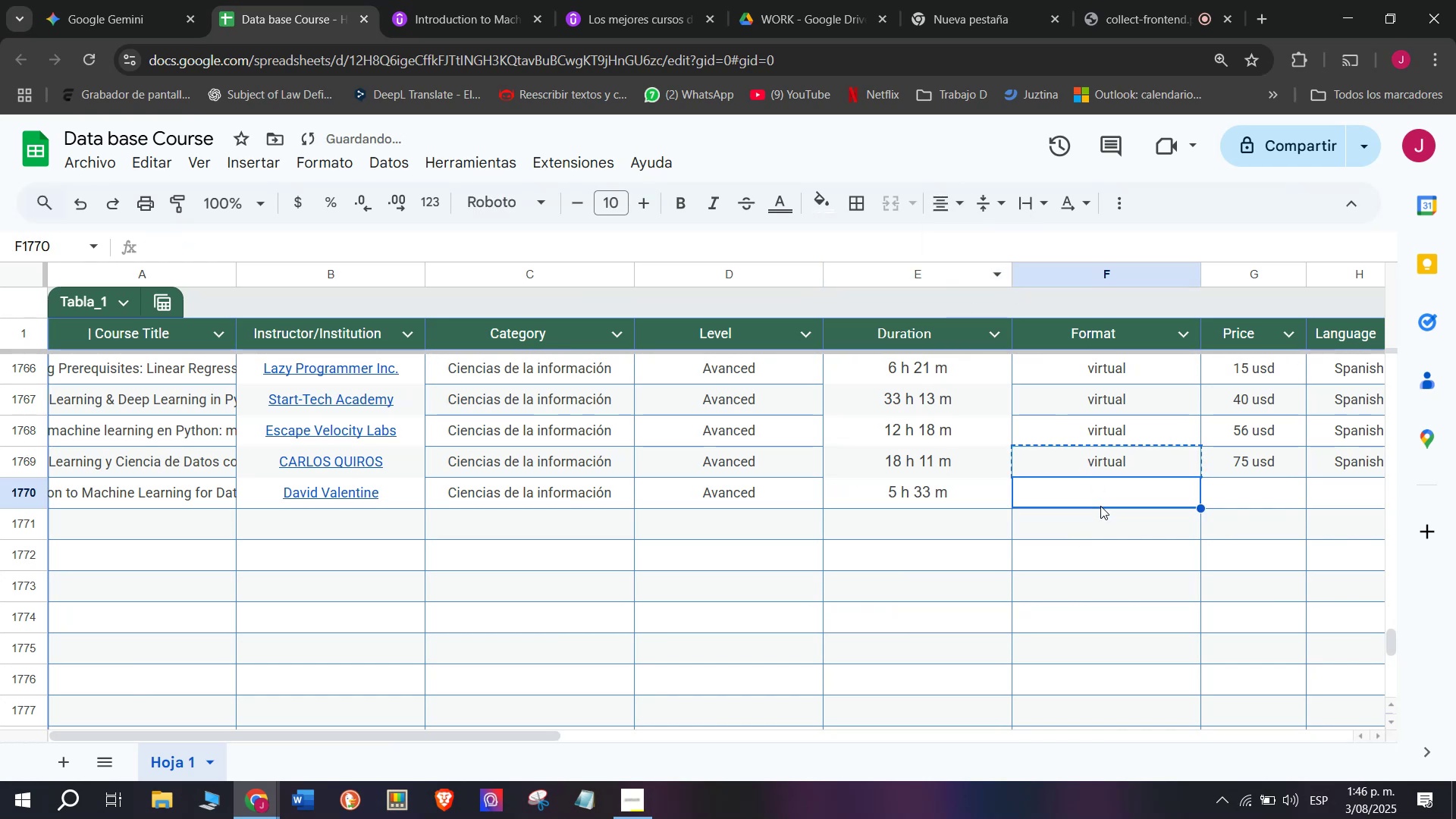 
key(Z)
 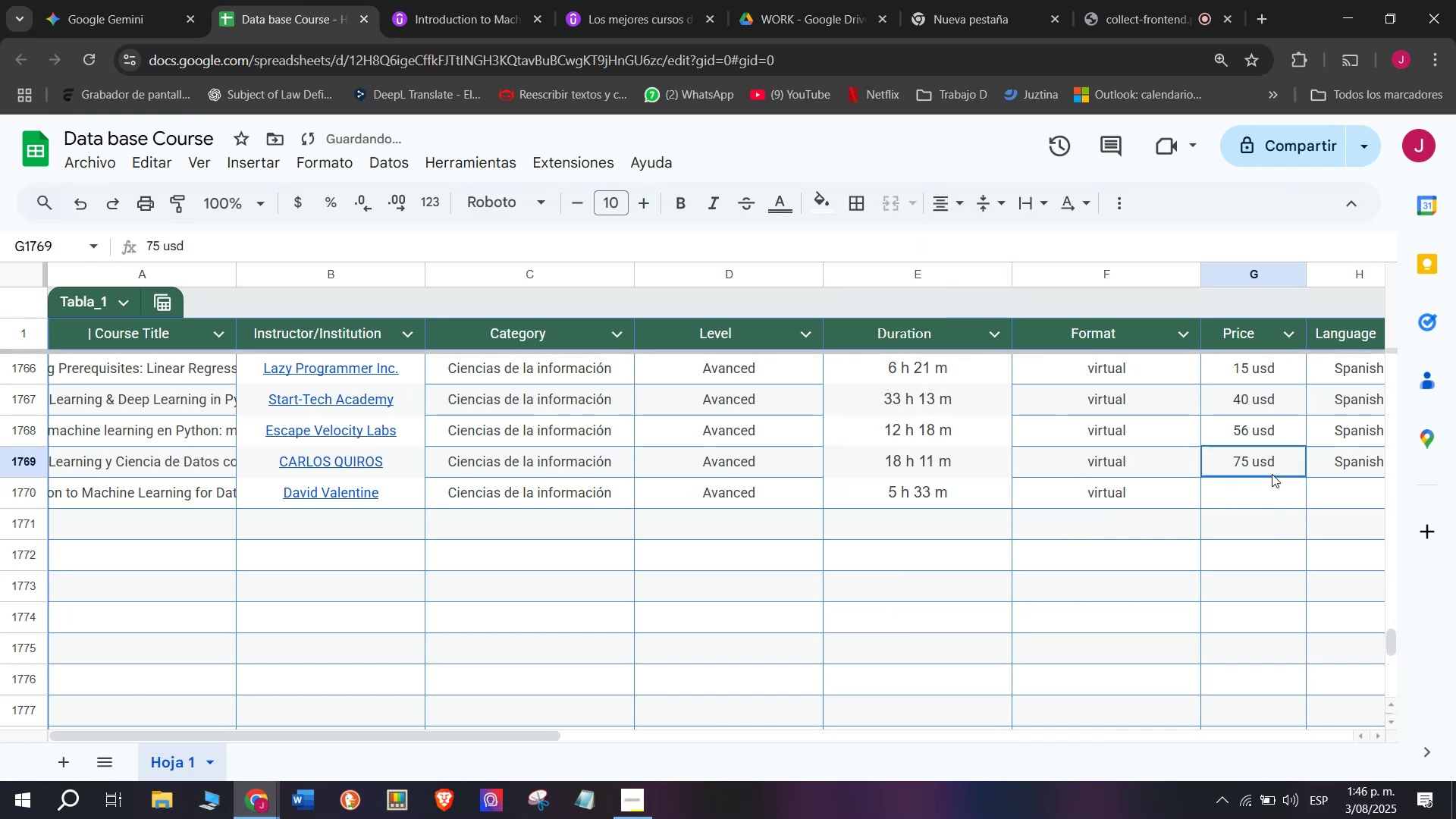 
key(Control+ControlLeft)
 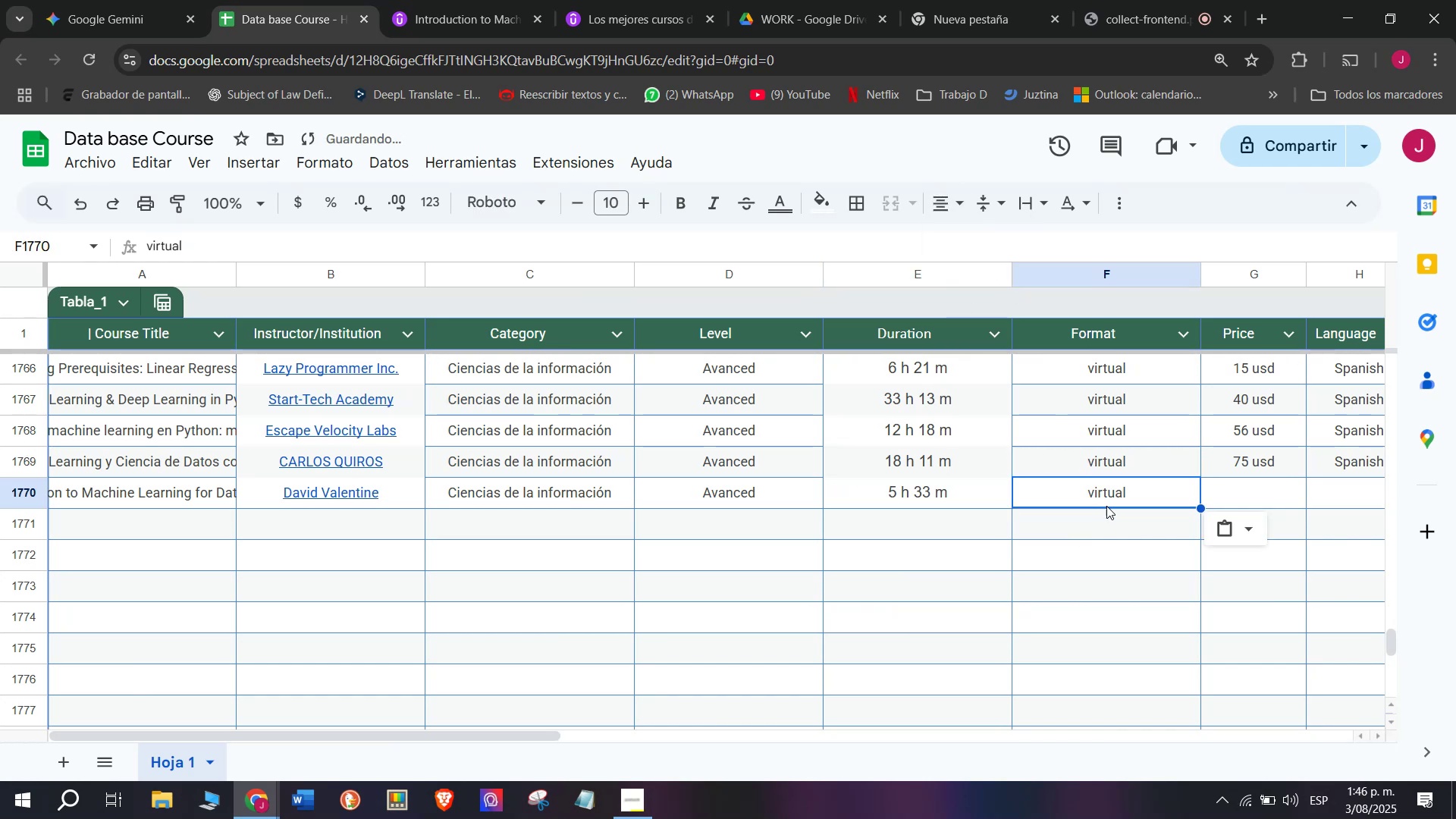 
key(Control+V)
 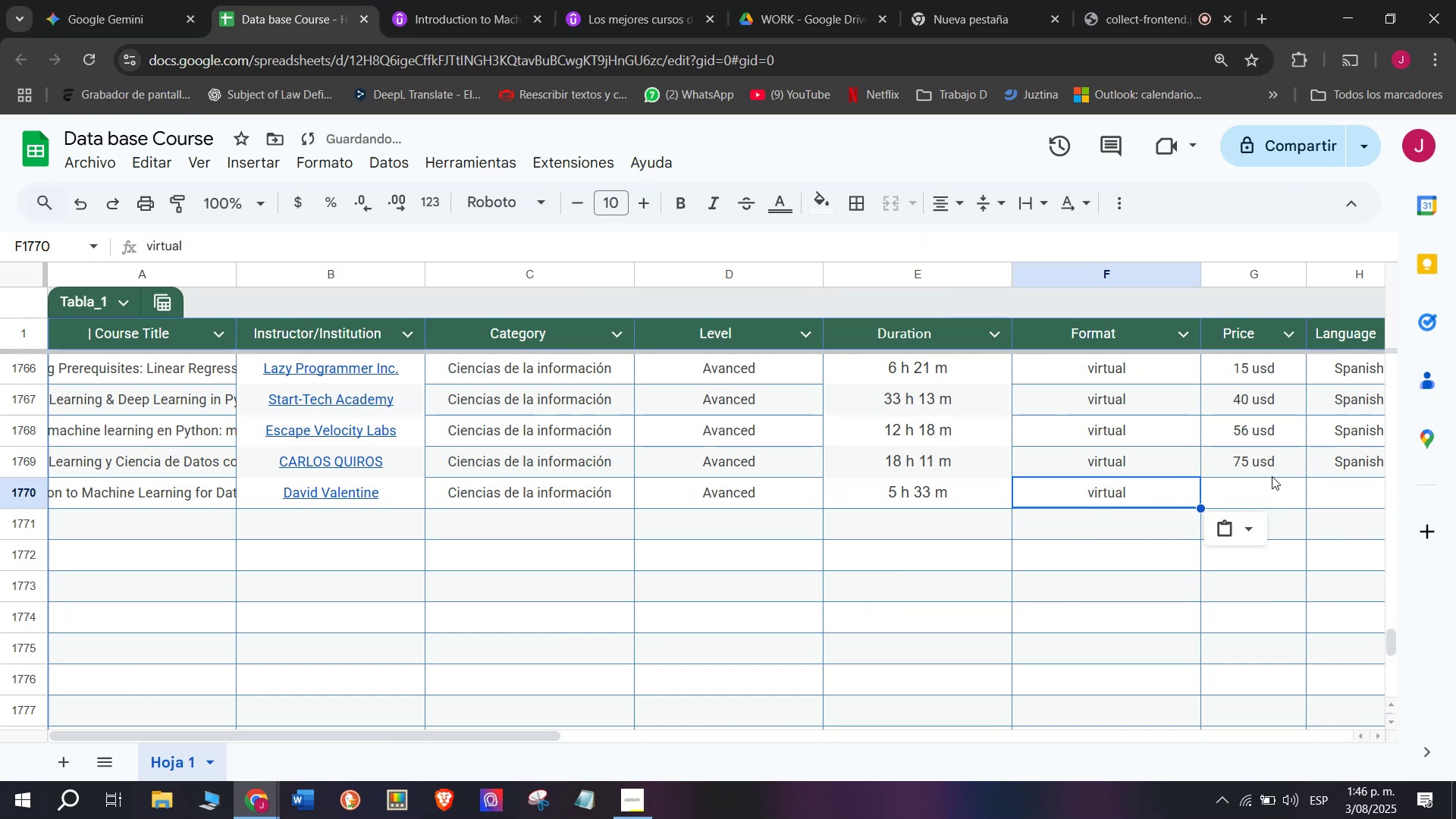 
left_click([1272, 474])
 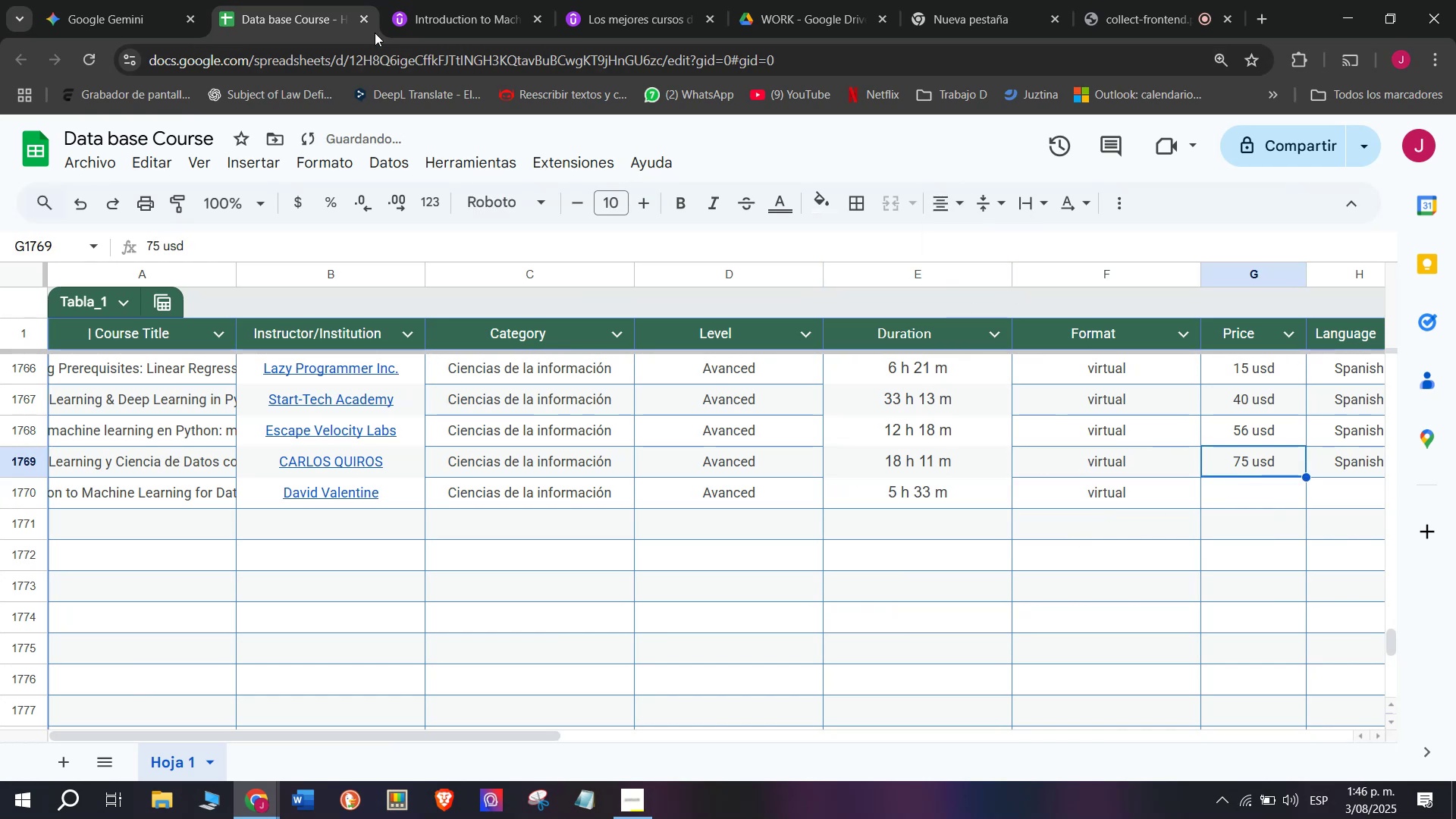 
left_click([431, 0])
 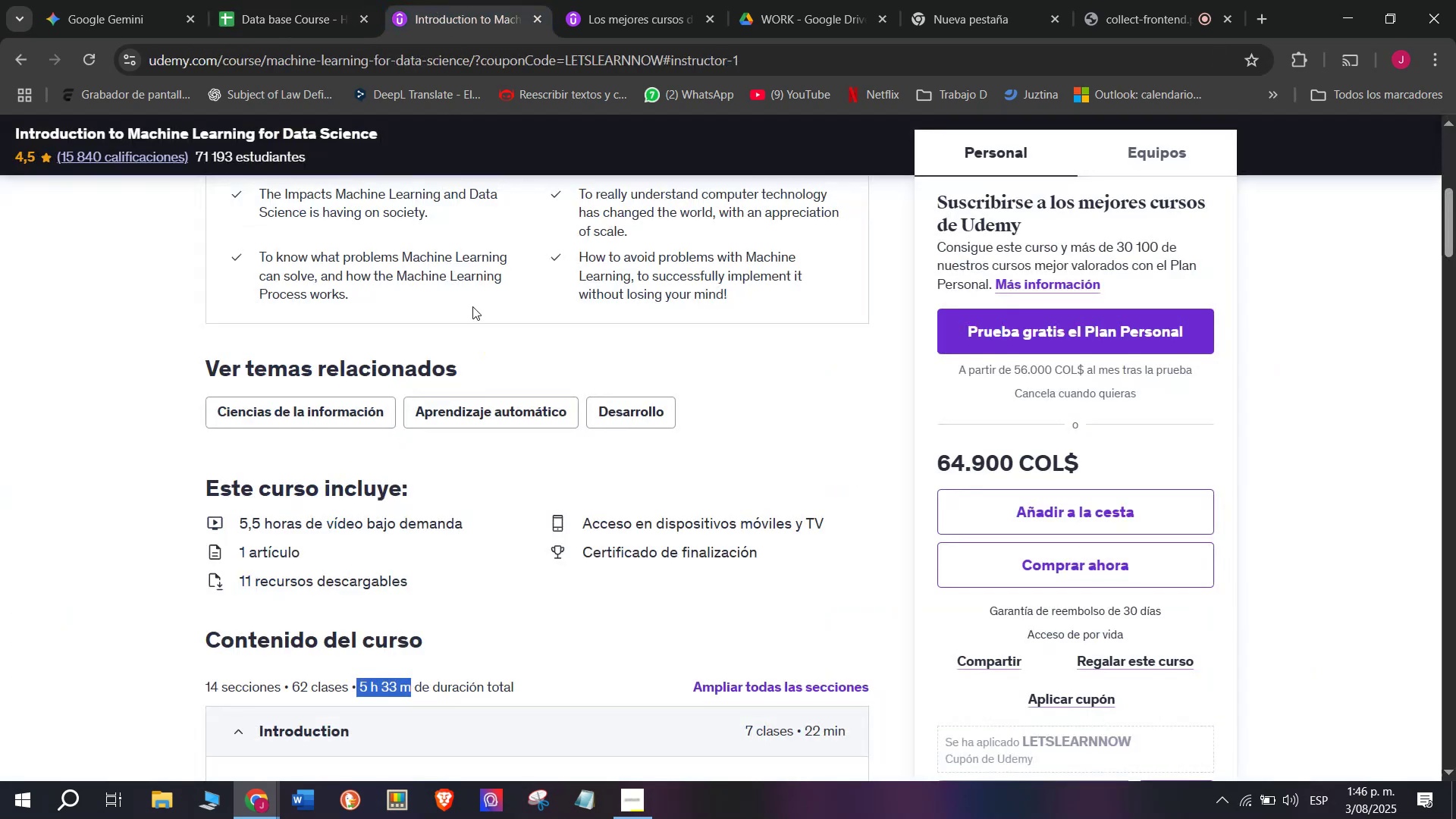 
scroll: coordinate [474, 378], scroll_direction: up, amount: 5.0
 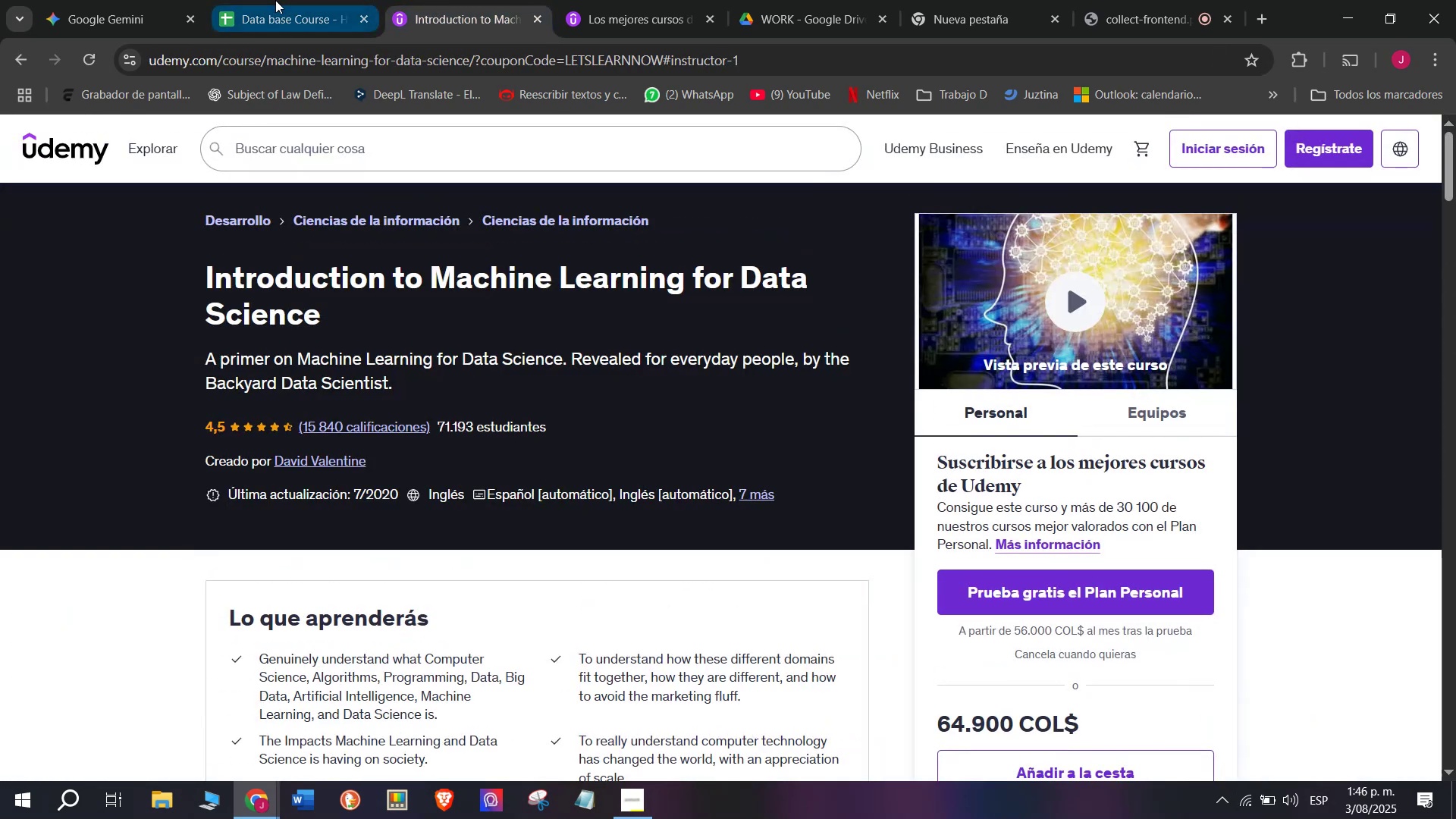 
left_click([286, 0])
 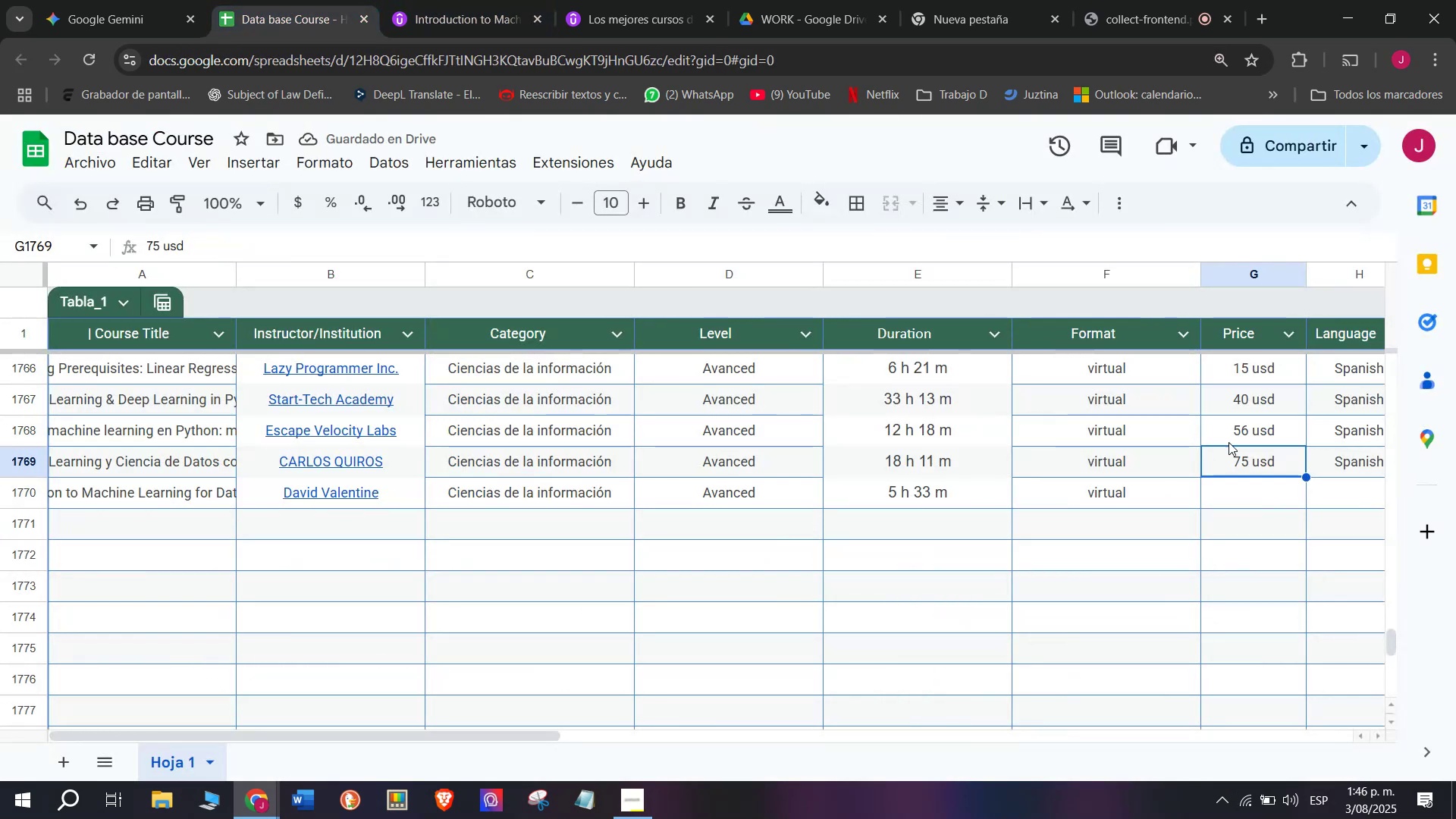 
key(Break)
 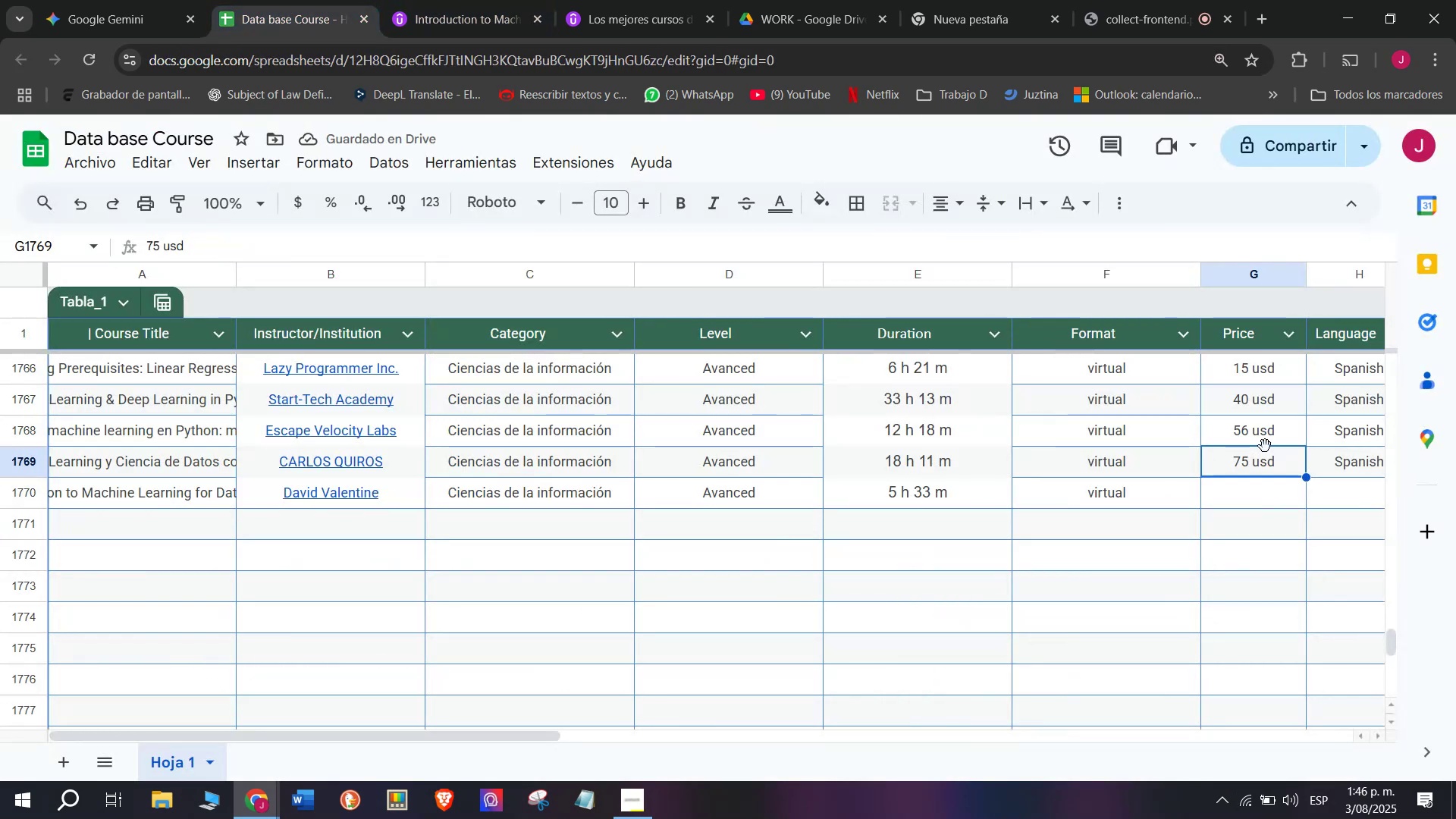 
key(Control+ControlLeft)
 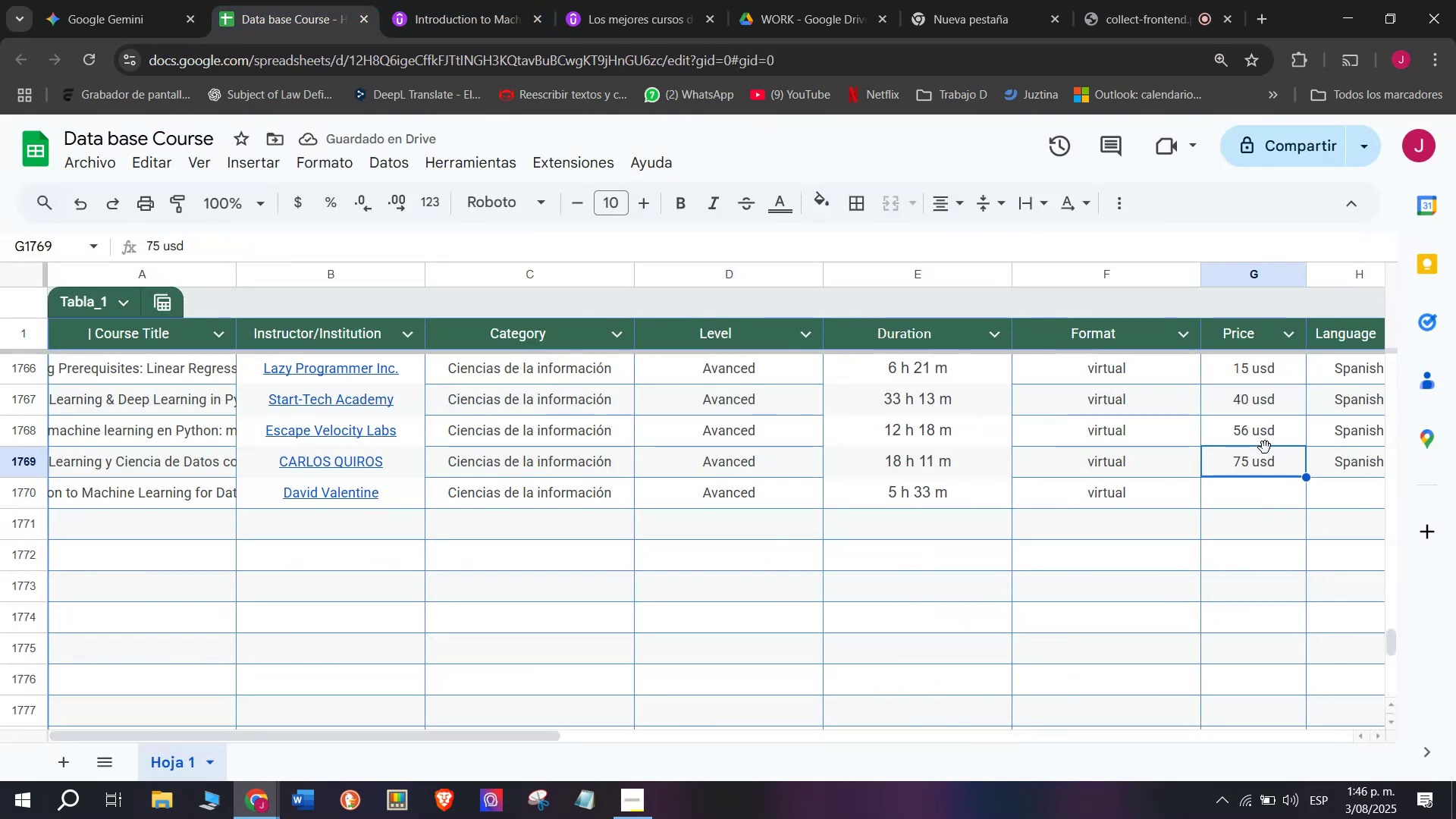 
key(Control+C)
 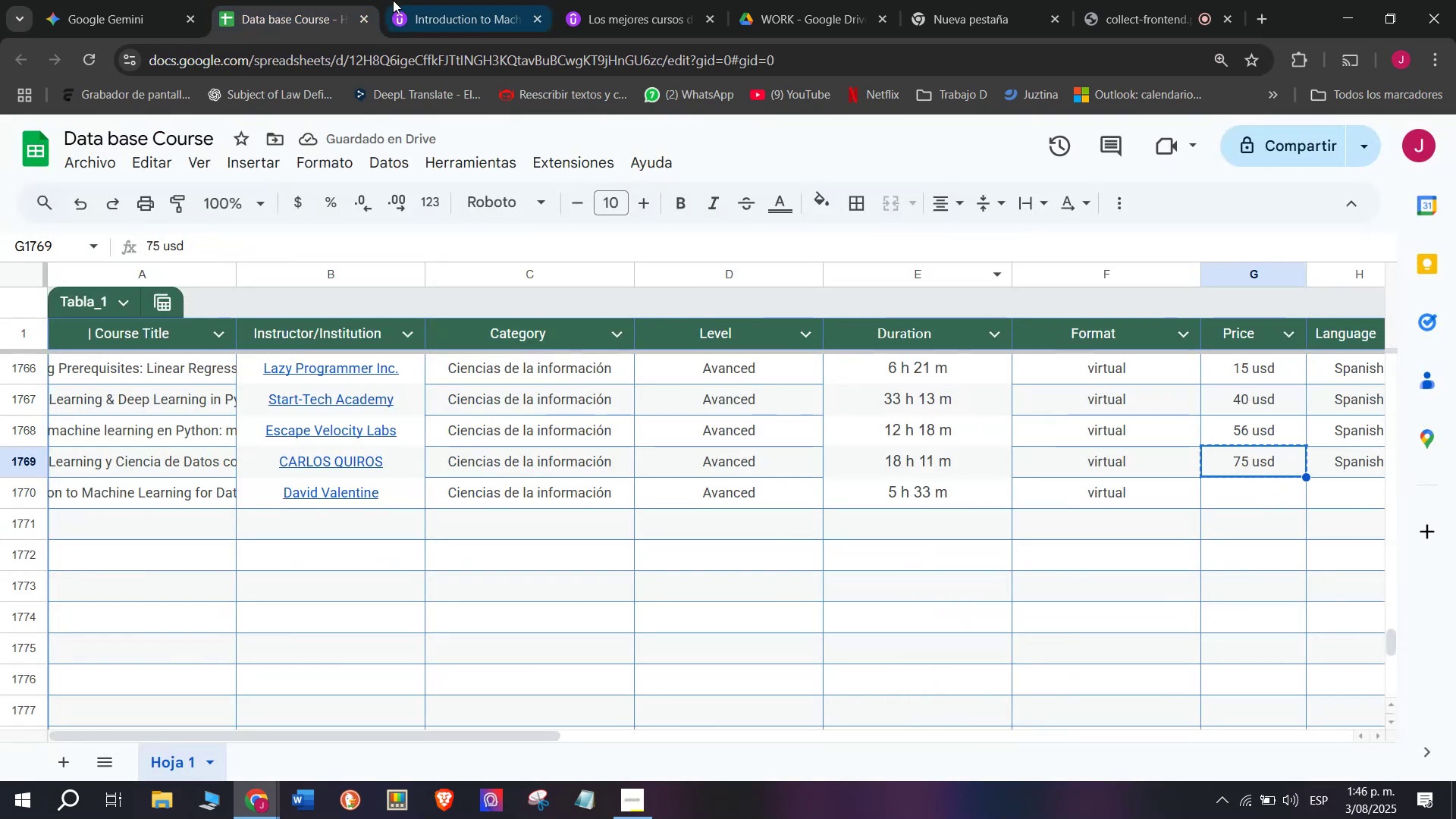 
left_click([464, 0])
 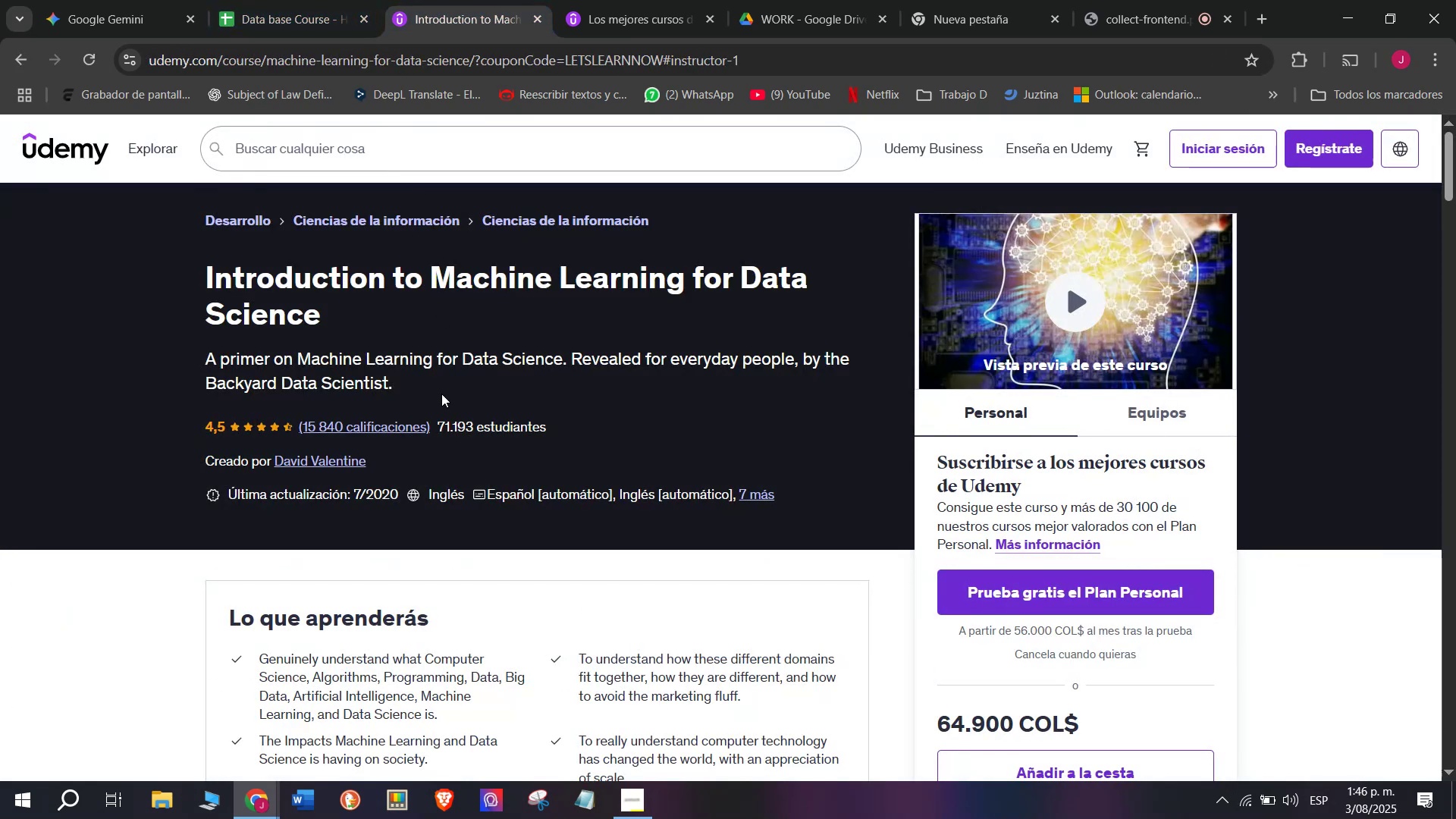 
left_click([271, 0])
 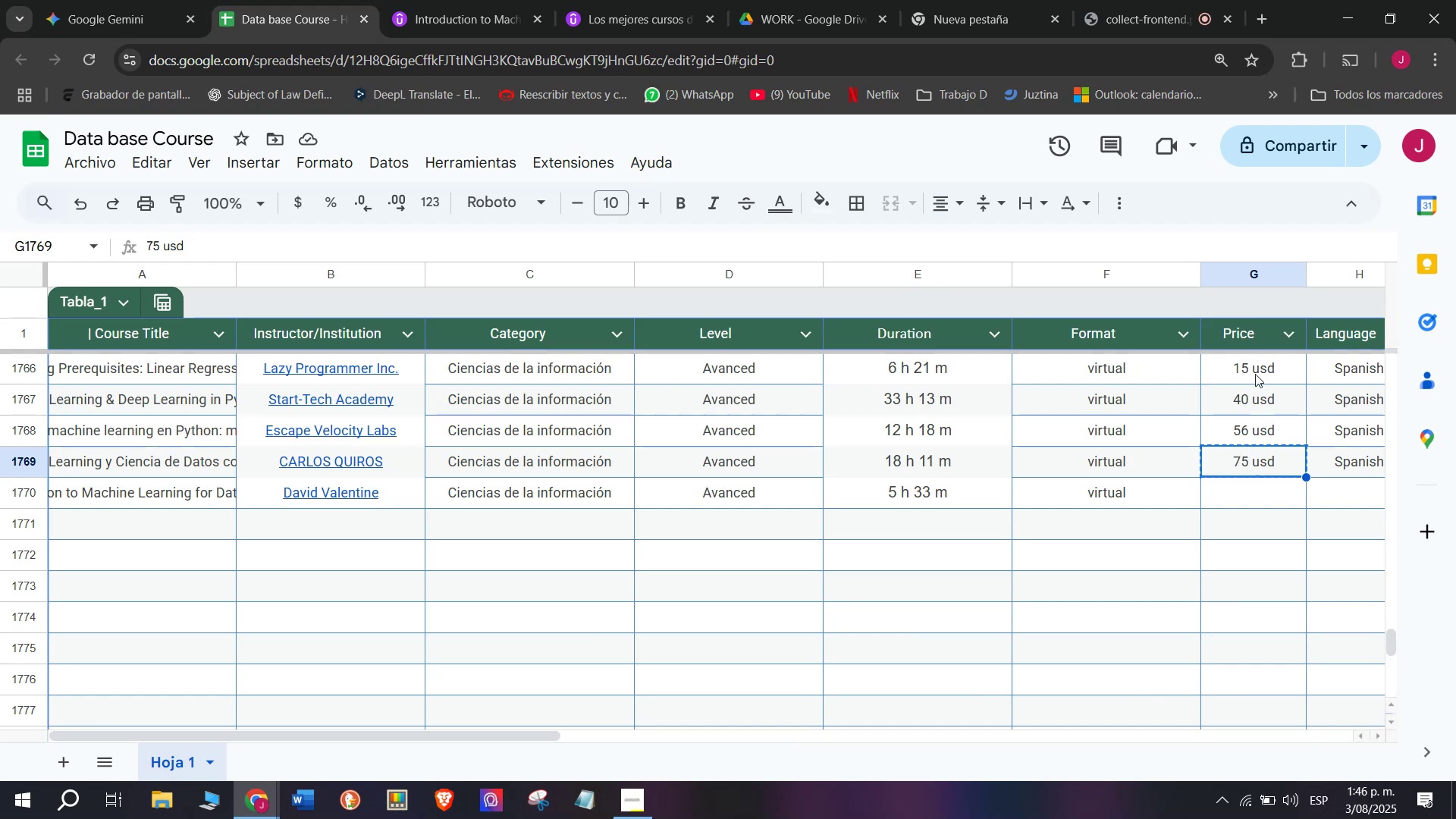 
left_click([1260, 371])
 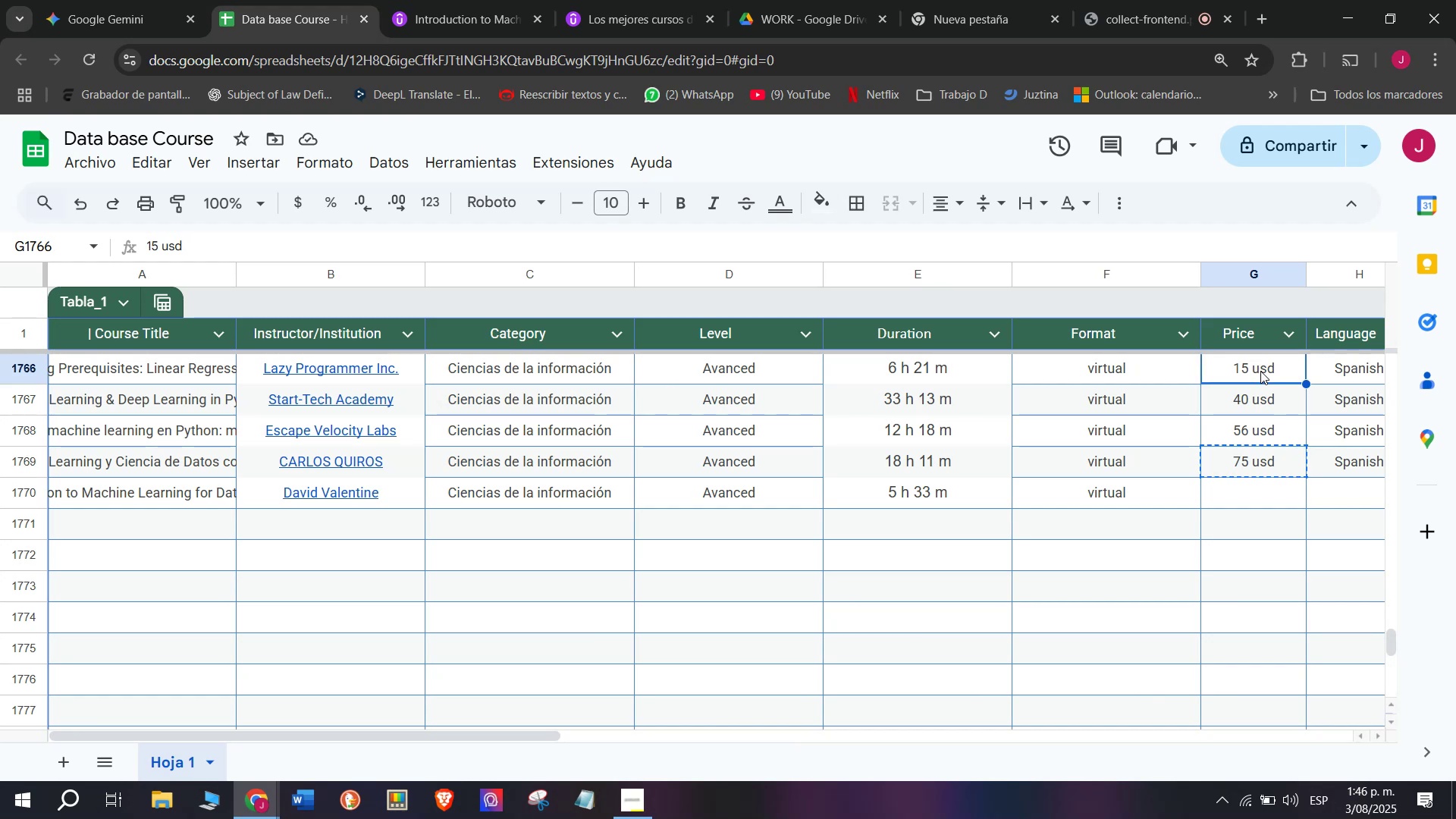 
key(Control+ControlLeft)
 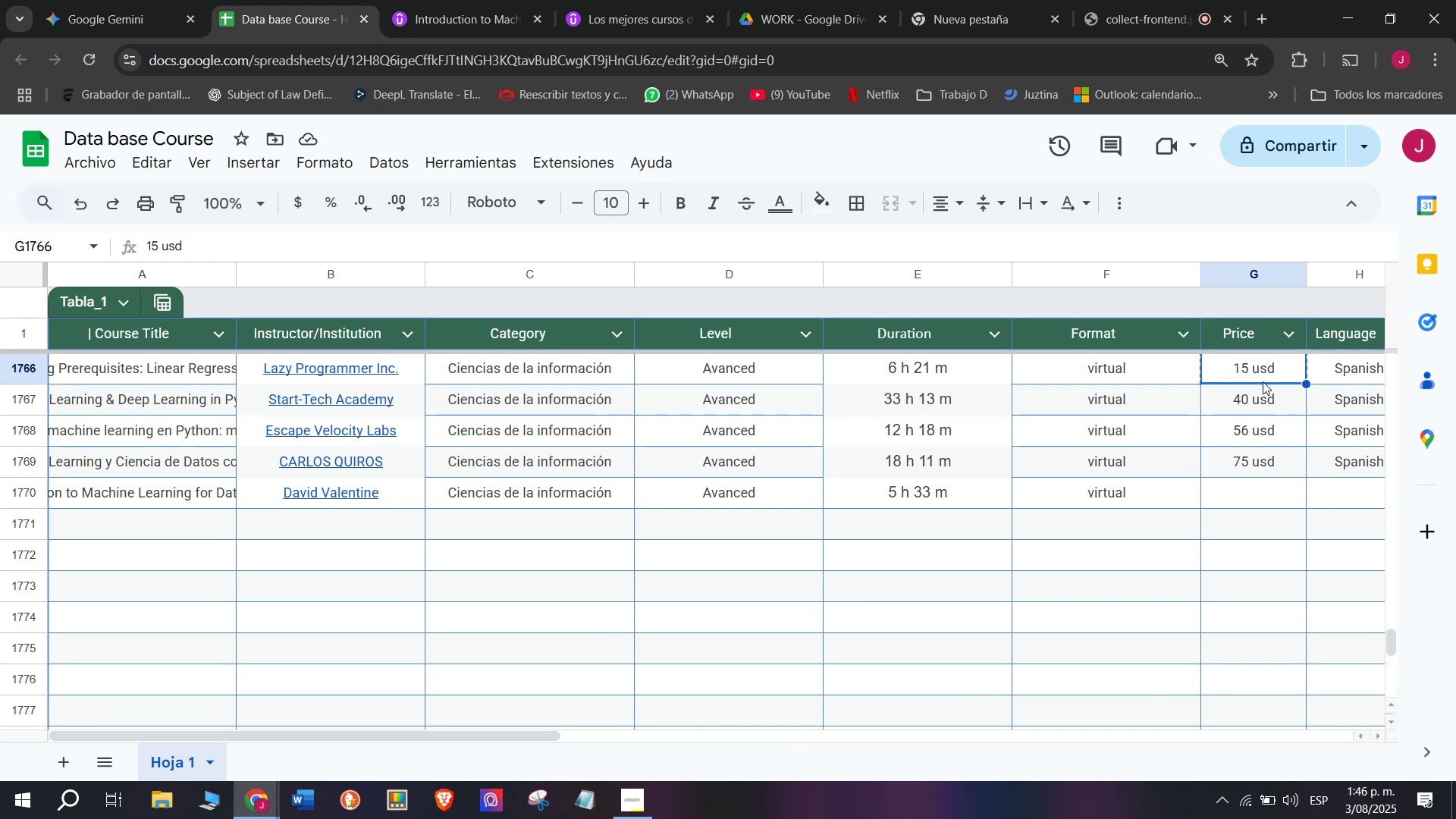 
key(Break)
 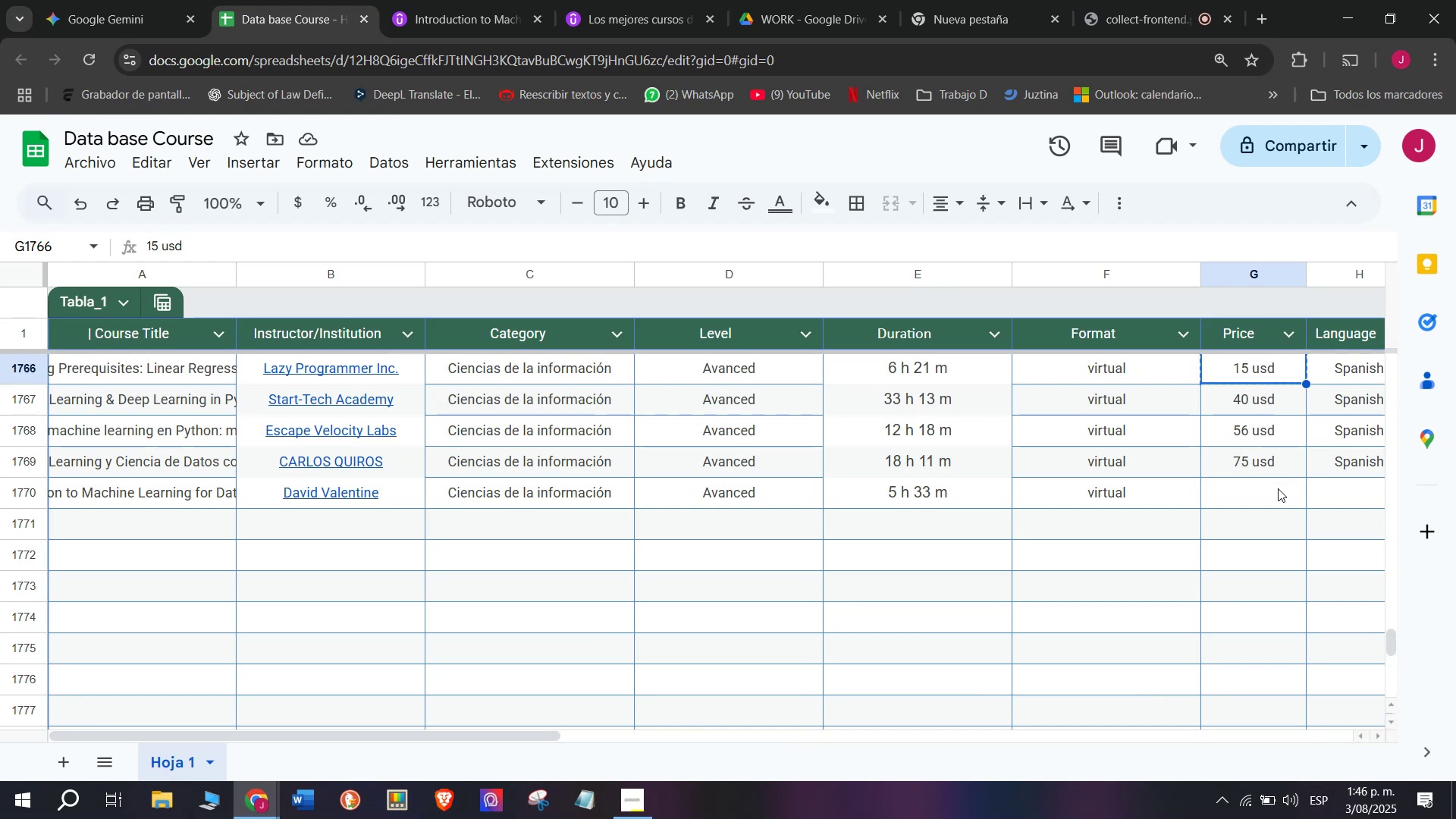 
key(Control+C)
 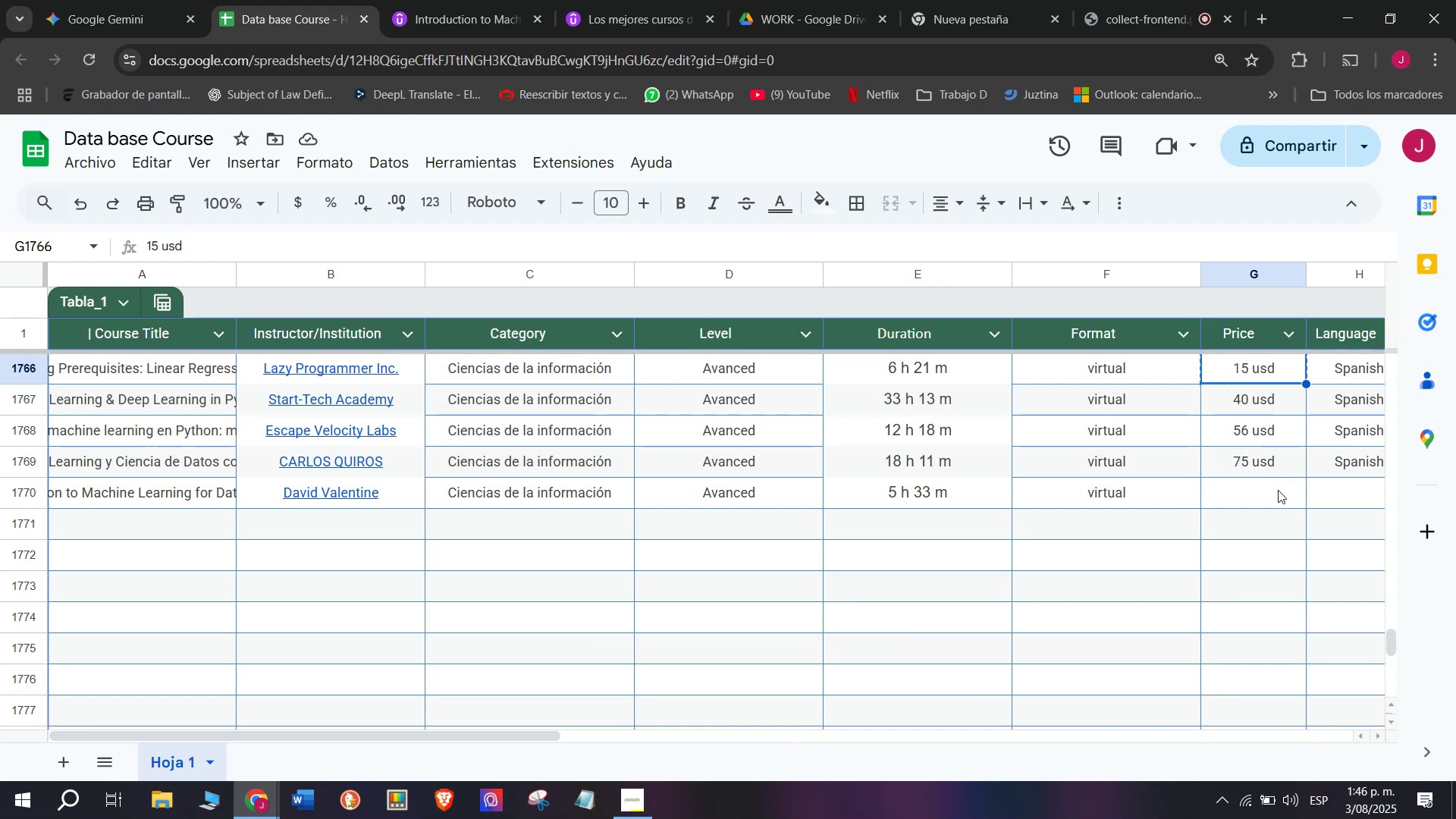 
left_click([1278, 493])
 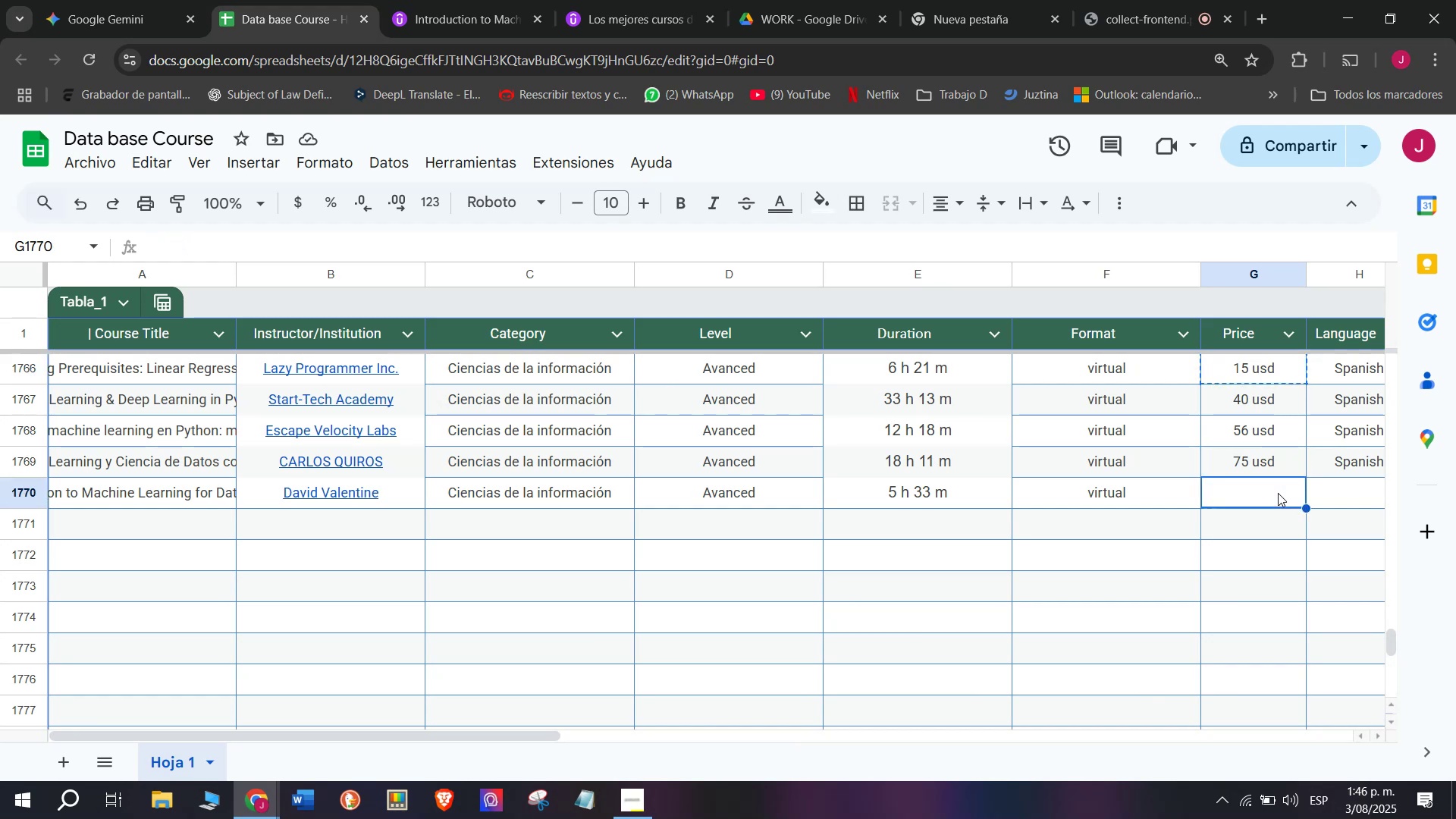 
key(Z)
 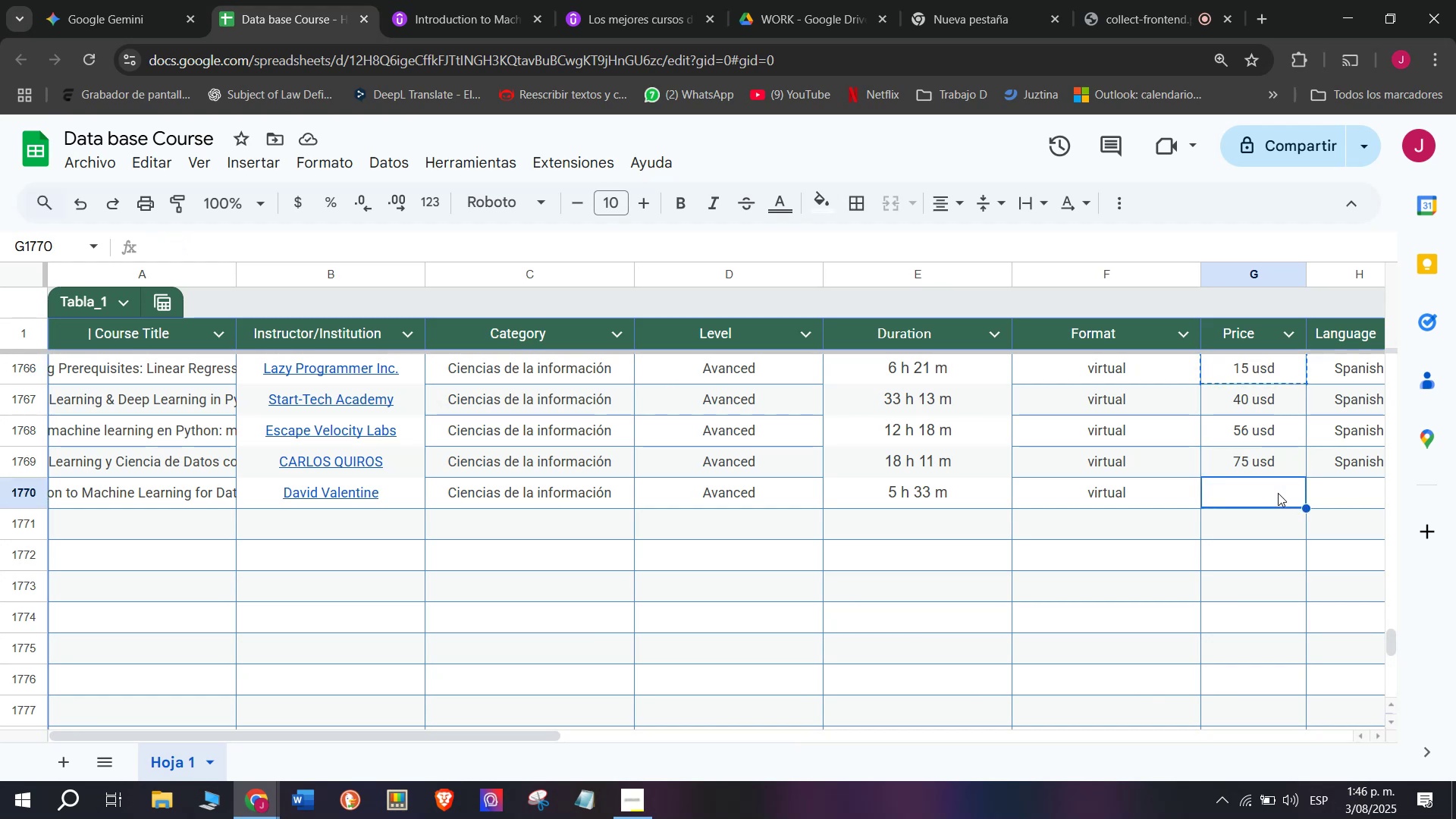 
key(Control+ControlLeft)
 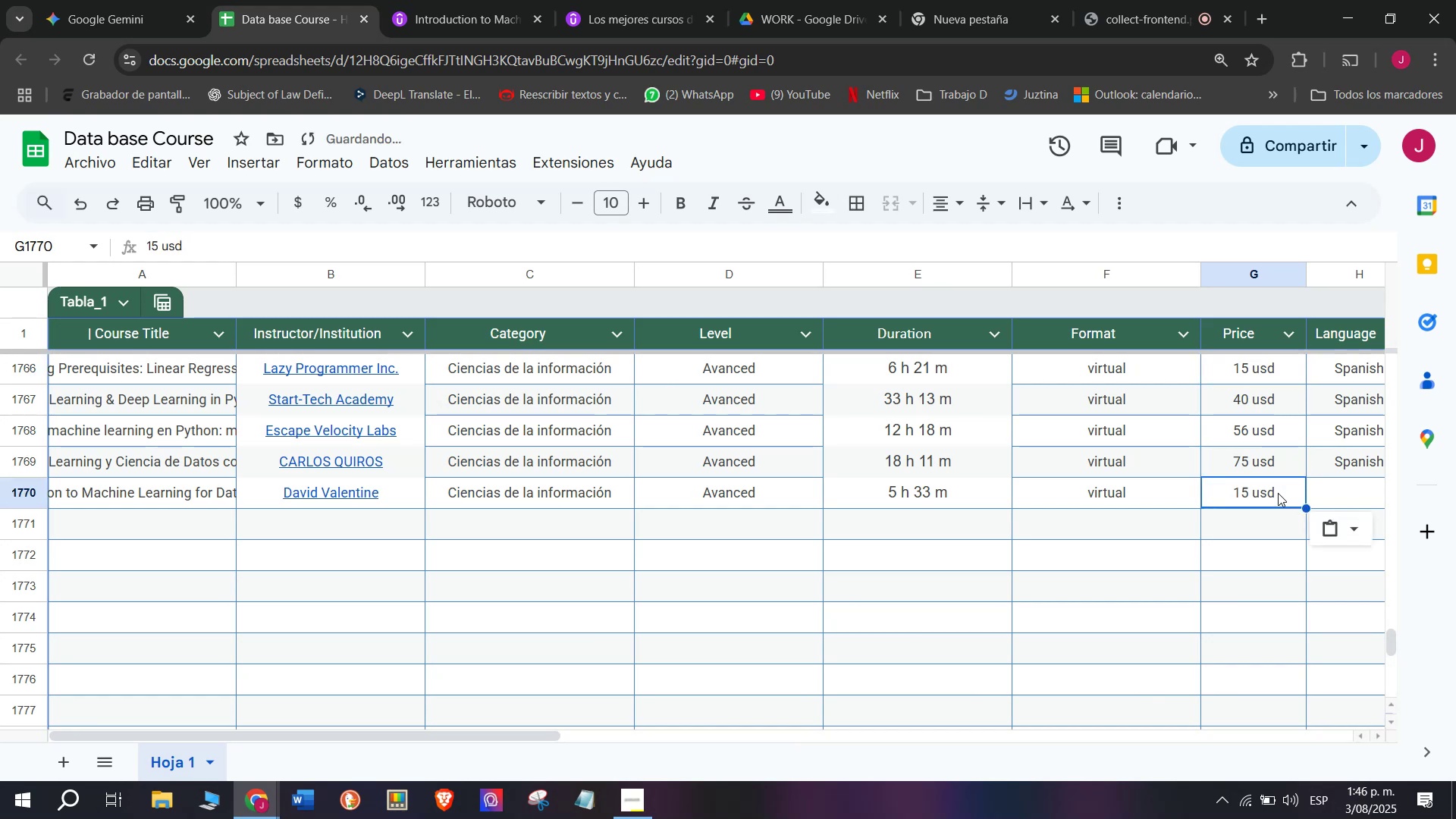 
key(Control+V)
 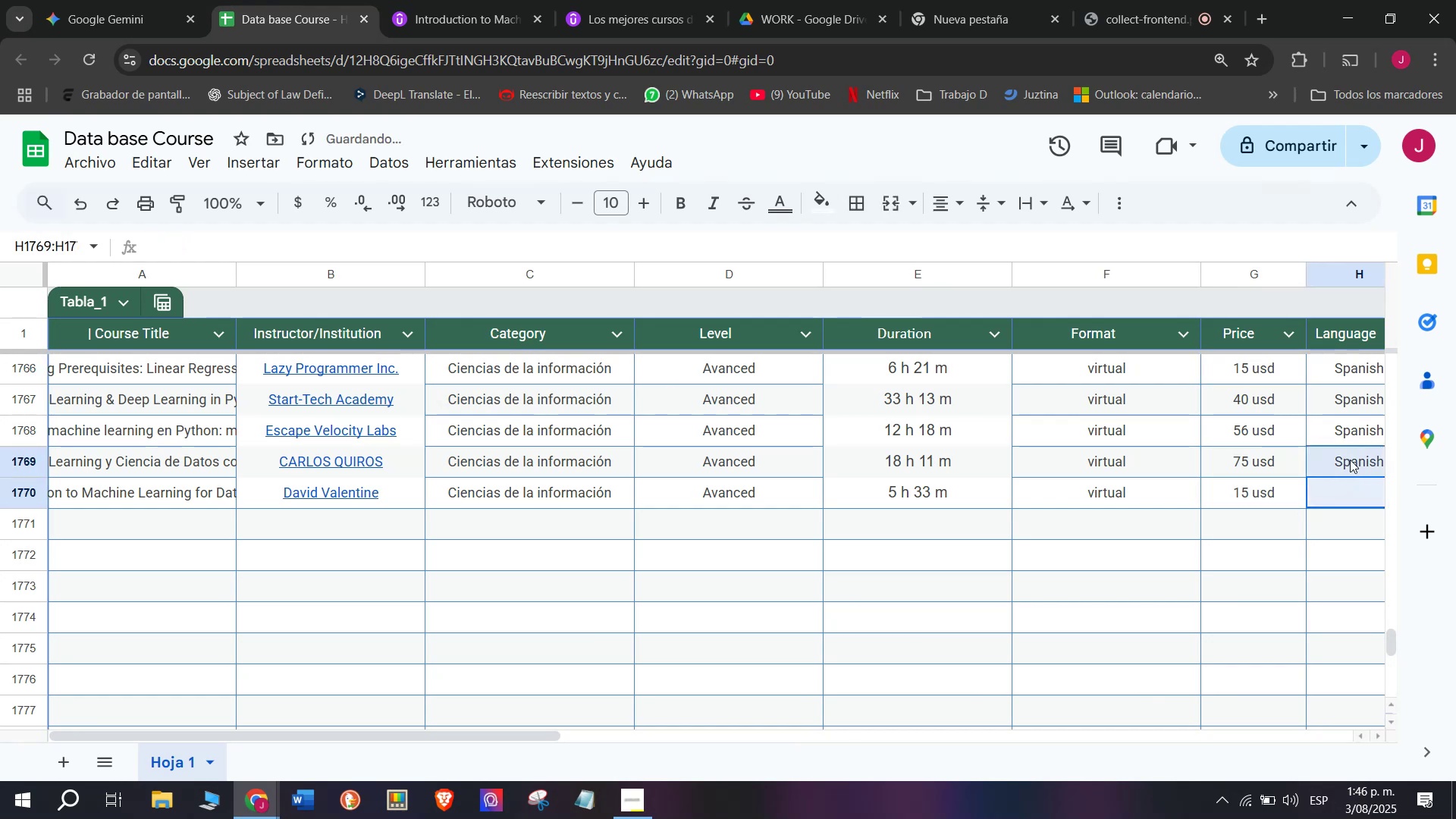 
double_click([1350, 457])
 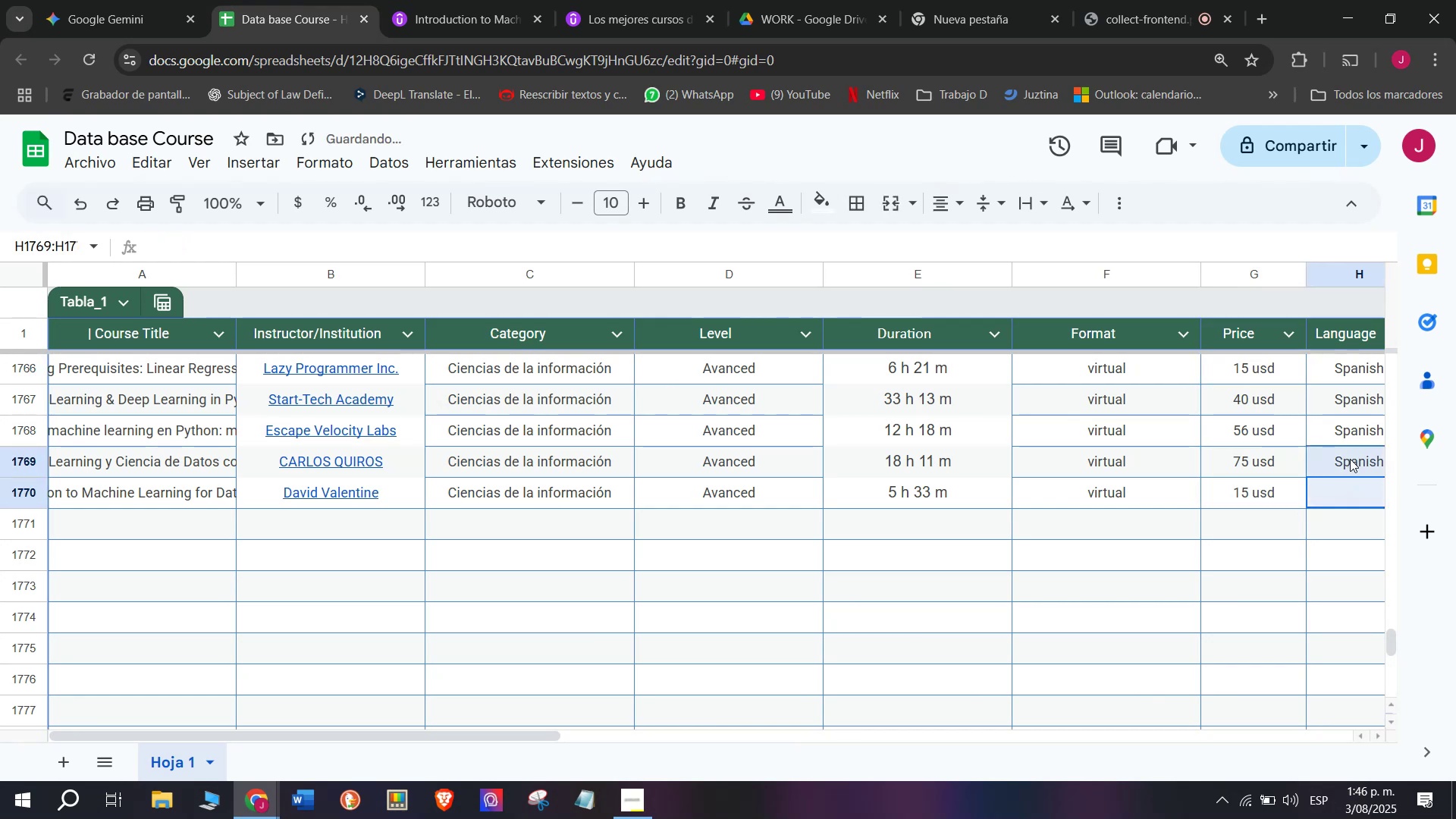 
key(Break)
 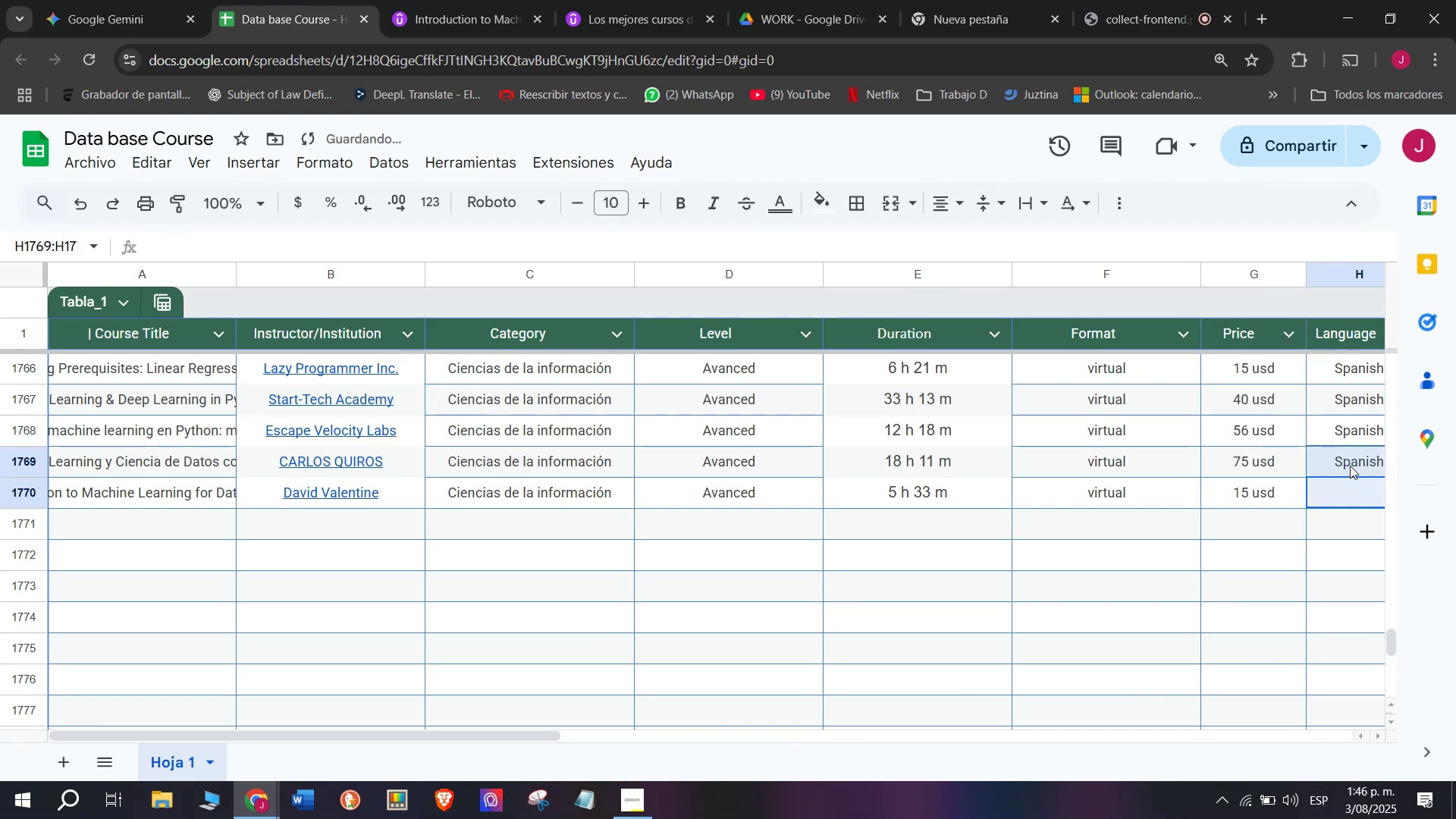 
key(Control+ControlLeft)
 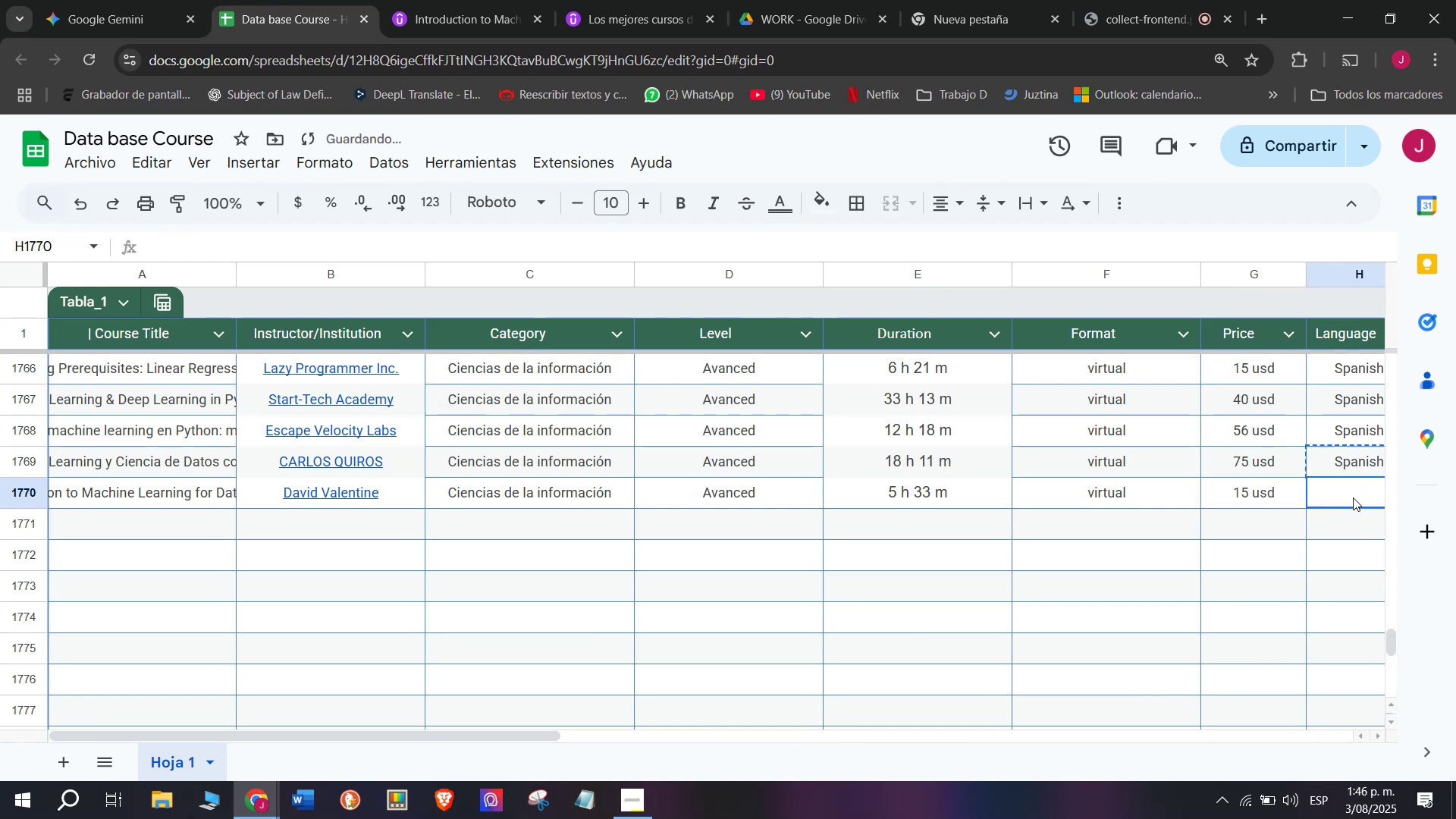 
key(Control+C)
 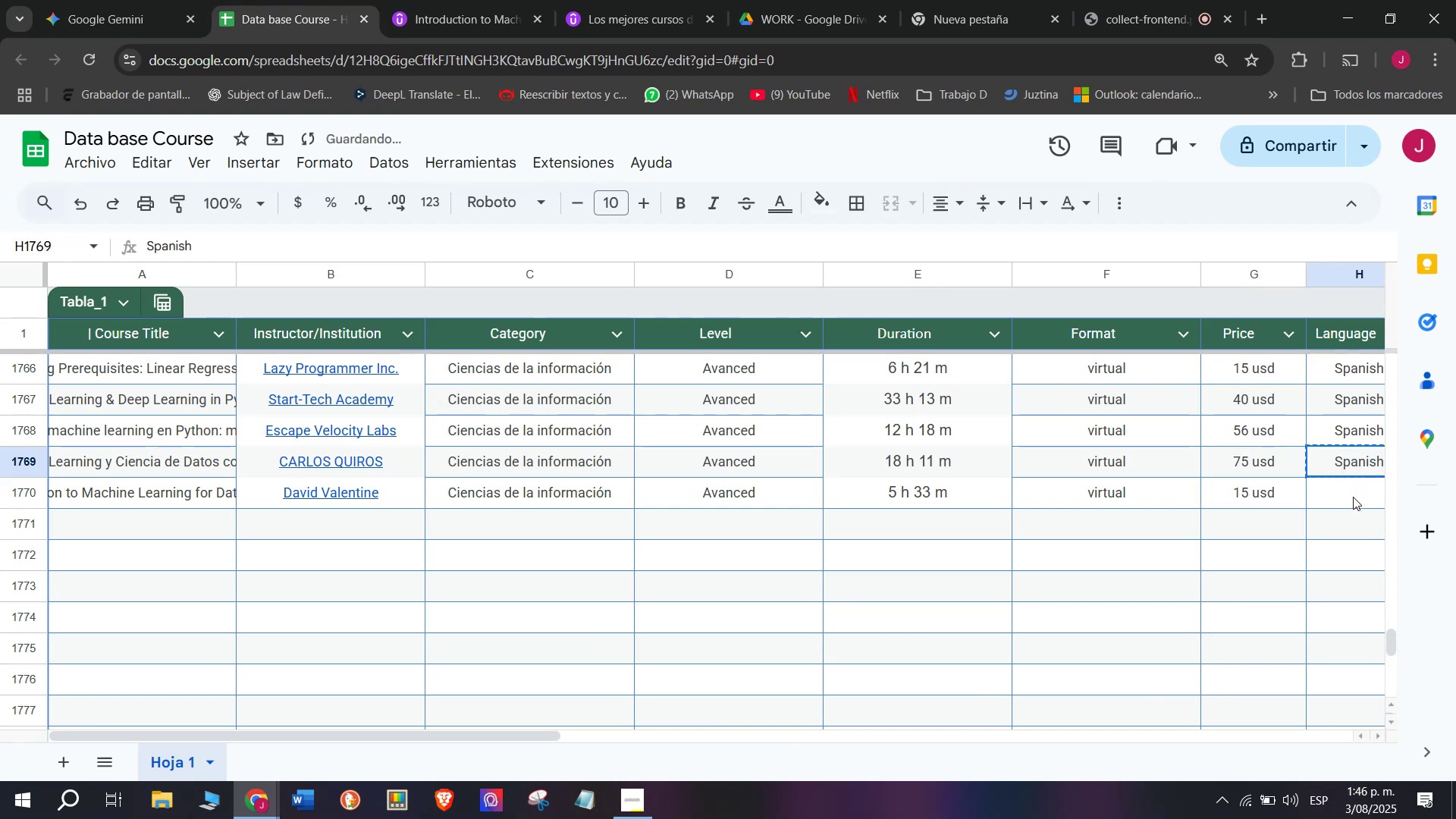 
left_click([1353, 497])
 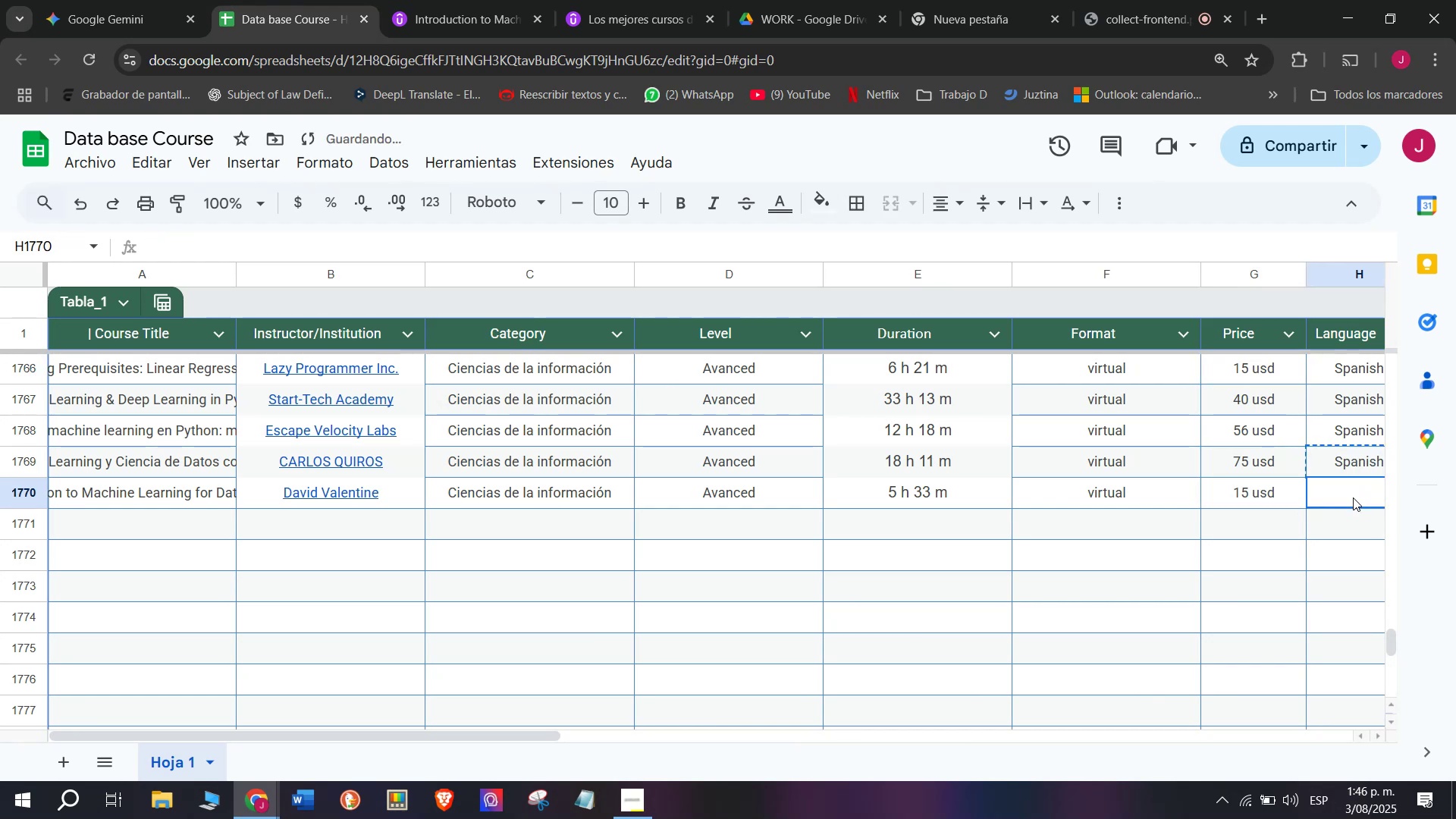 
key(Control+ControlLeft)
 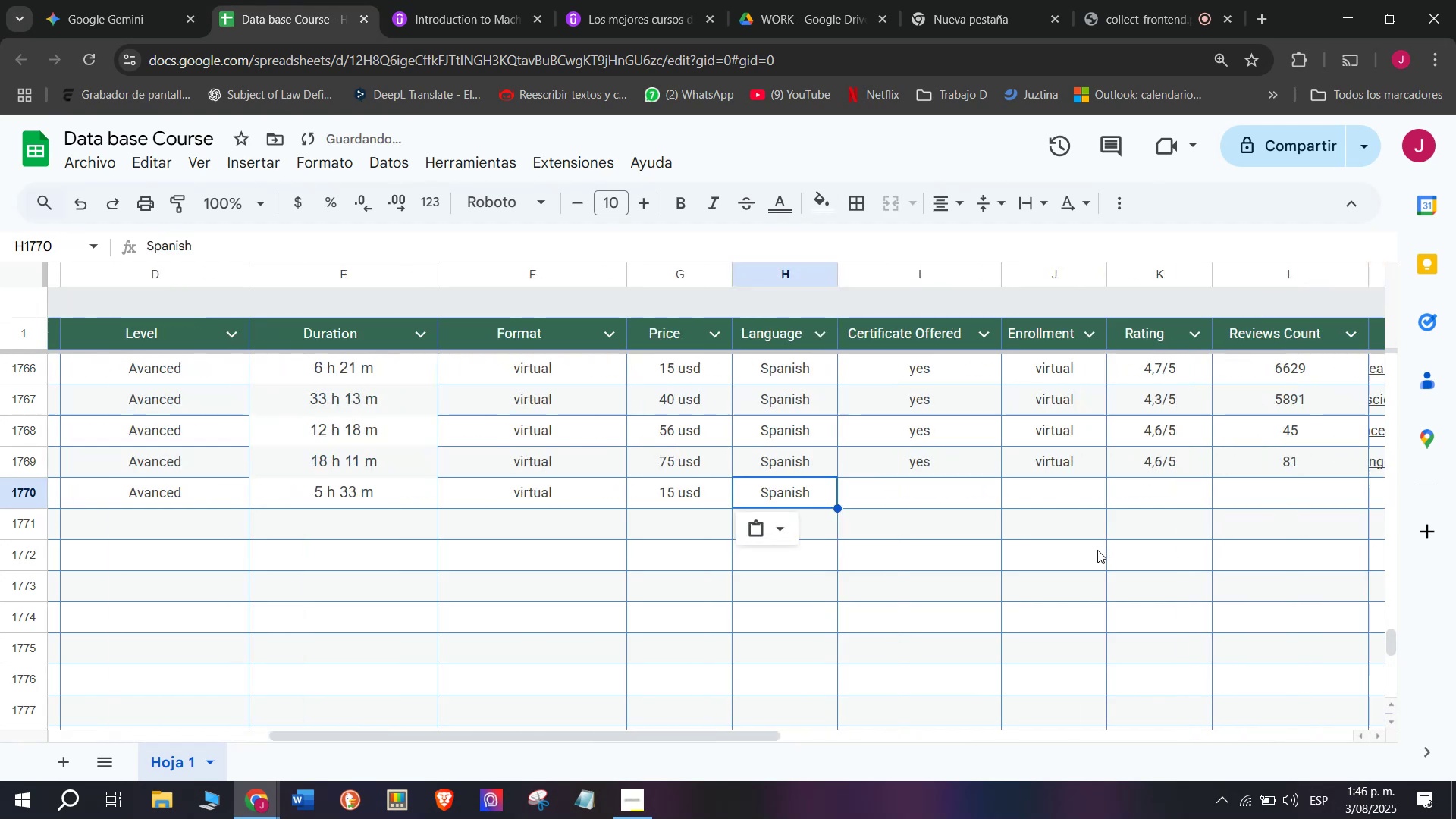 
key(Z)
 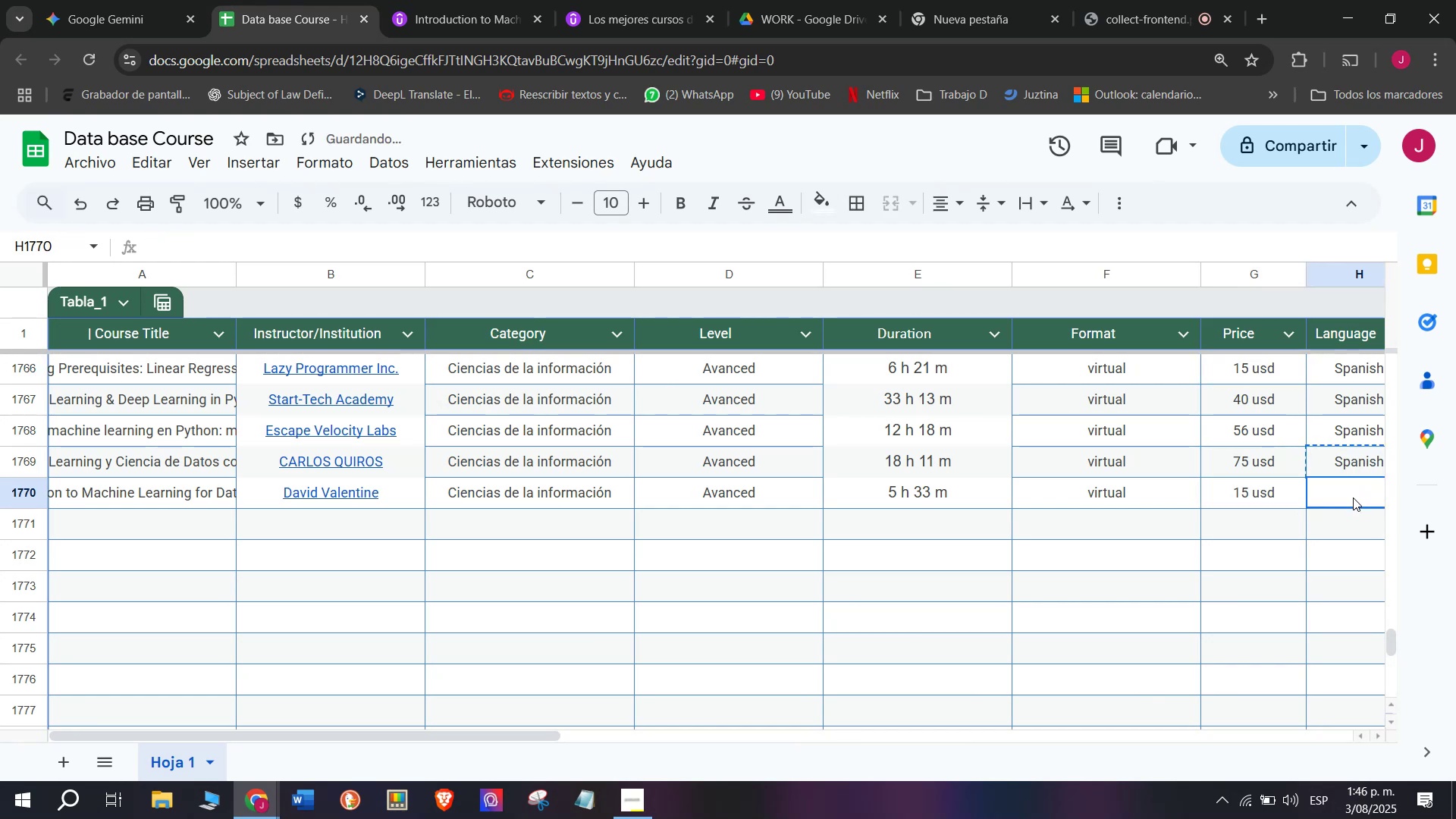 
key(Control+V)
 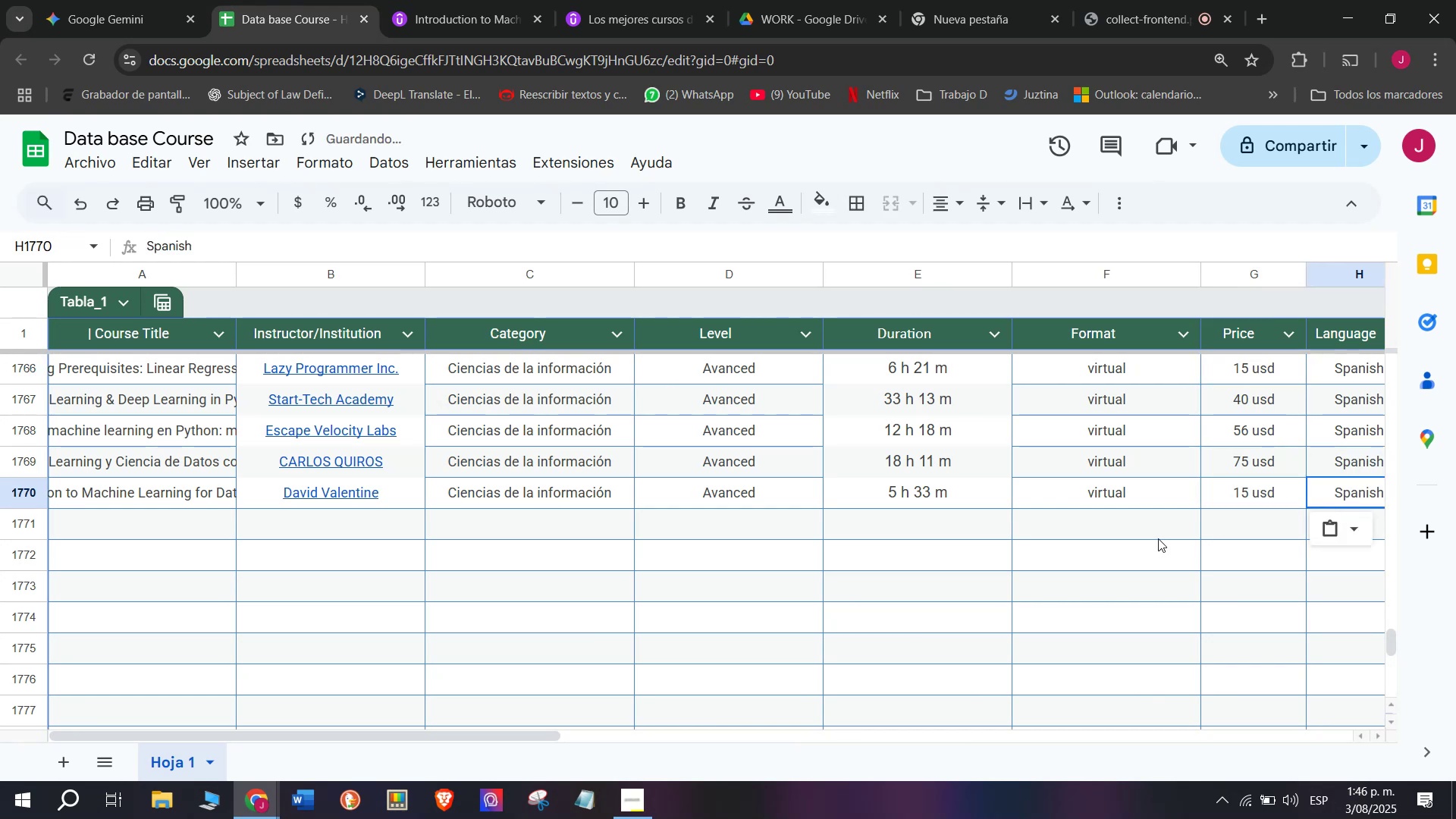 
scroll: coordinate [267, 522], scroll_direction: down, amount: 2.0
 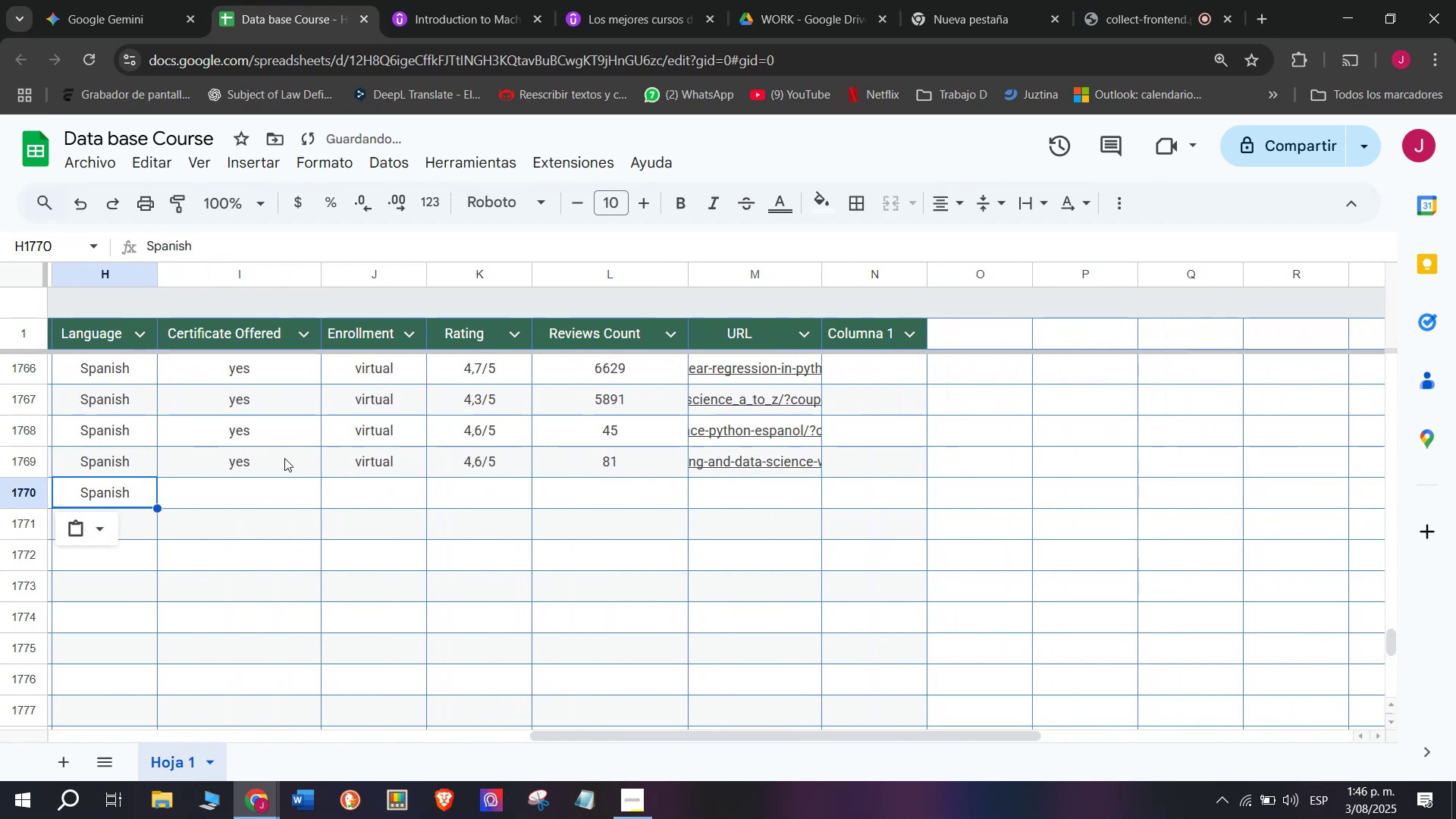 
left_click([284, 458])
 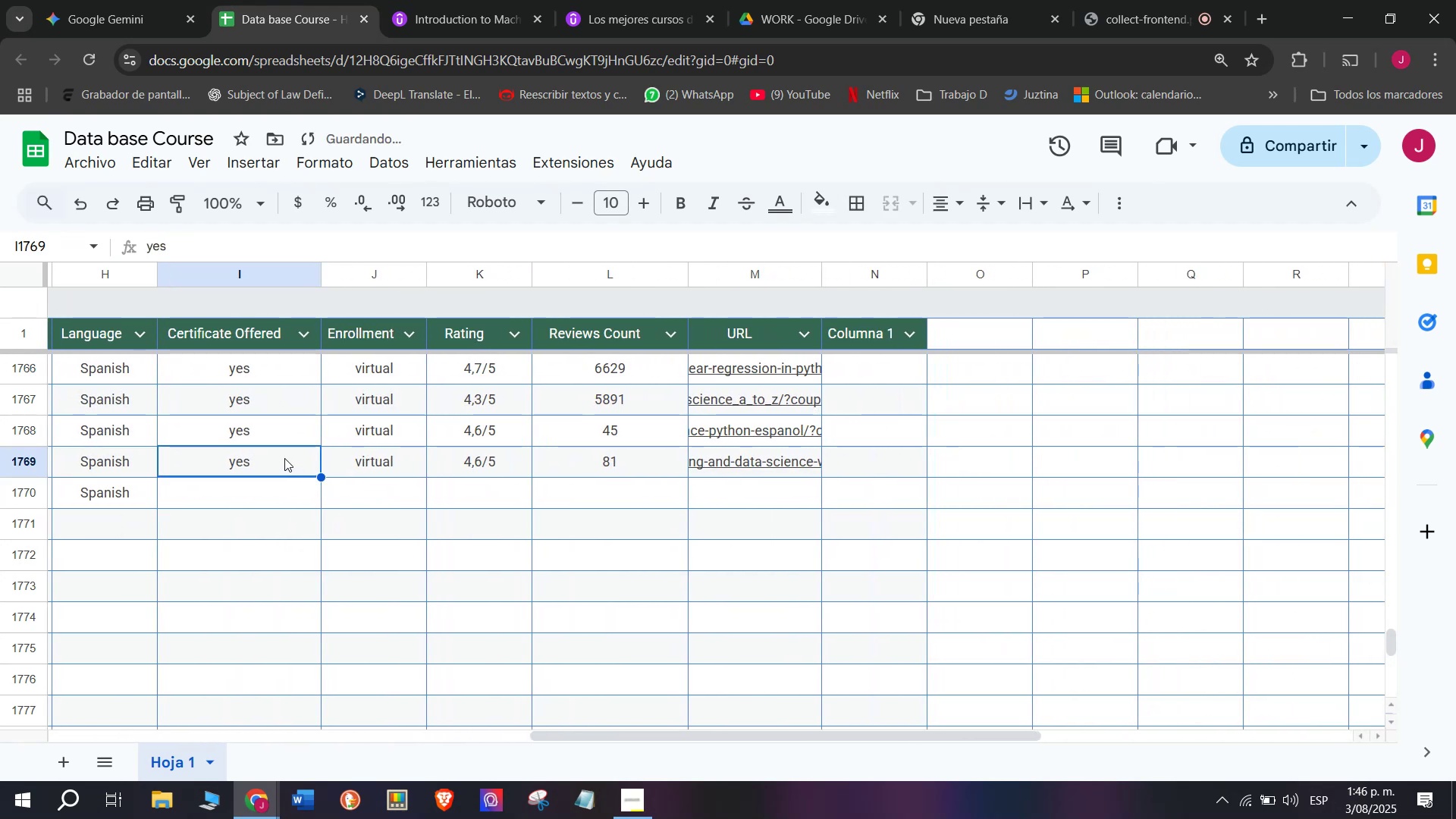 
key(Control+ControlLeft)
 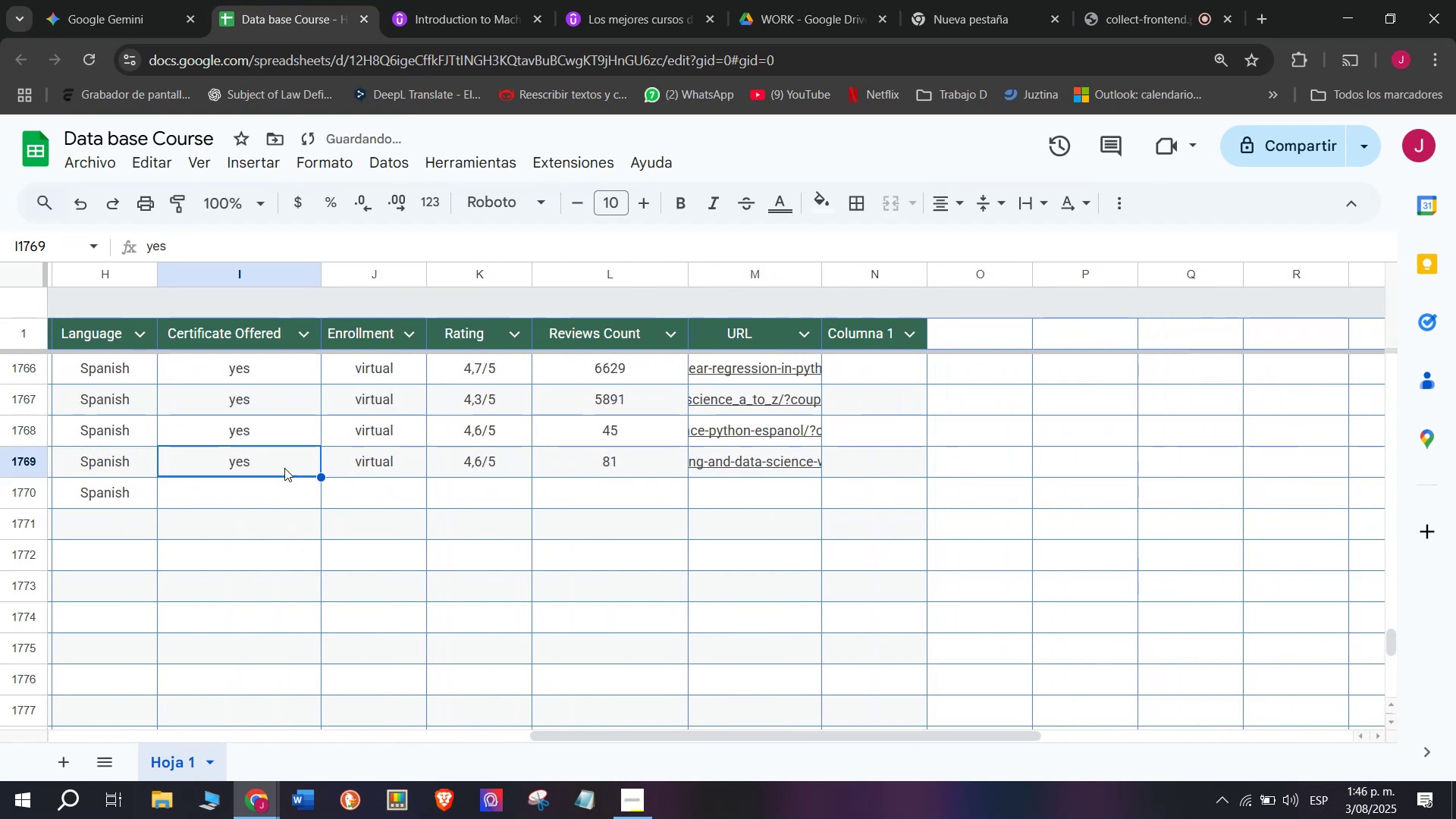 
key(Break)
 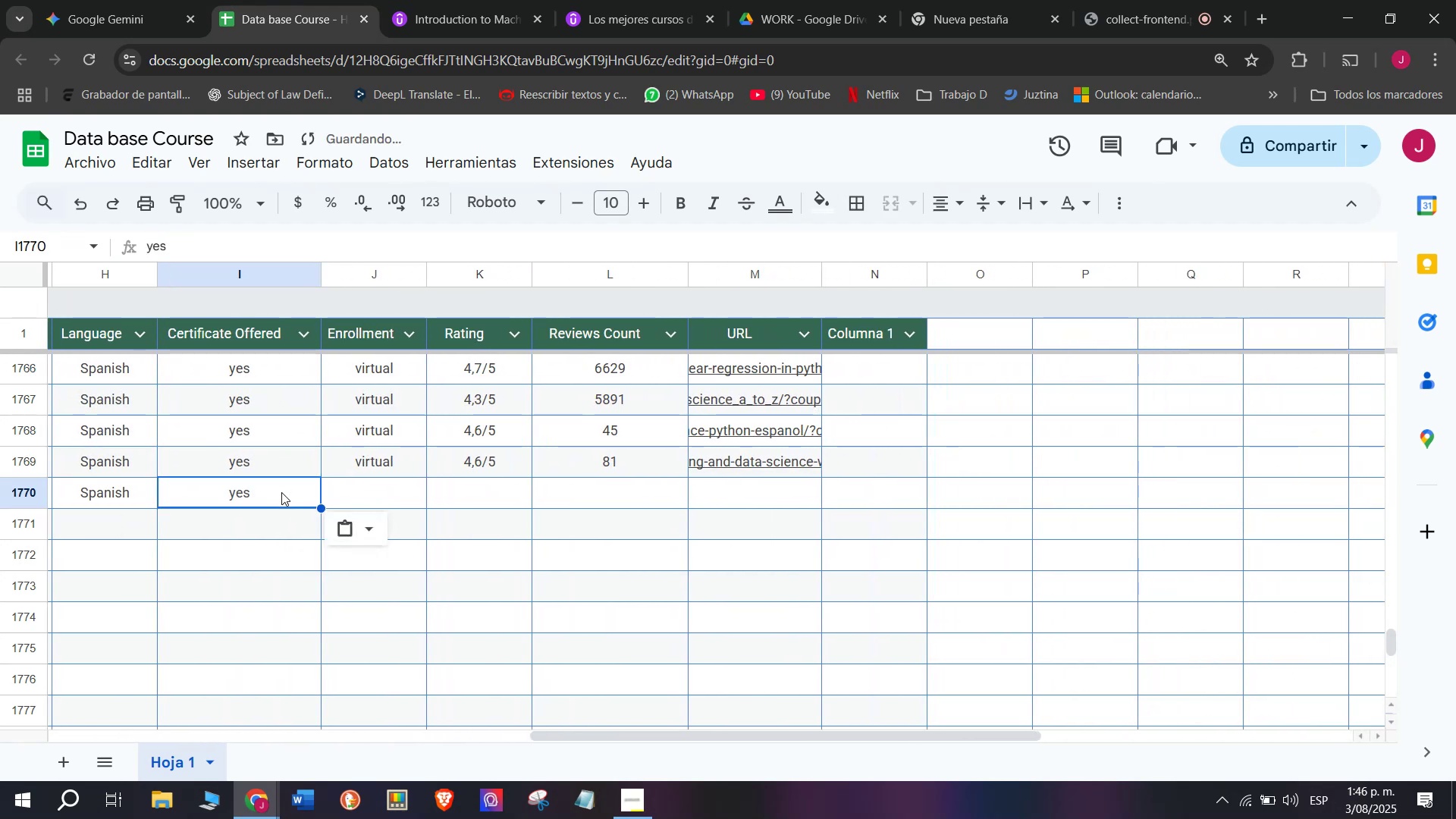 
key(Control+C)
 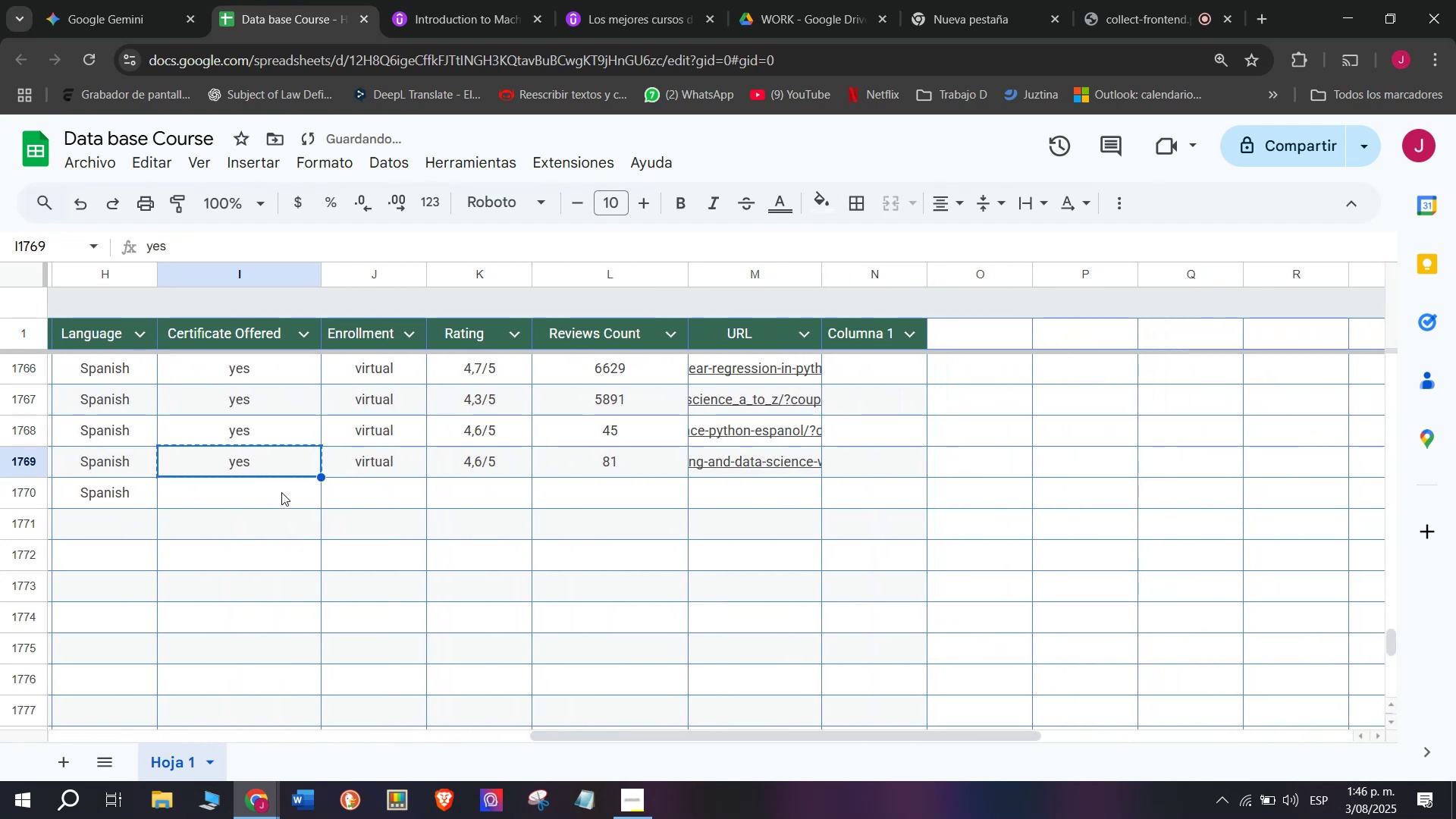 
key(Control+ControlLeft)
 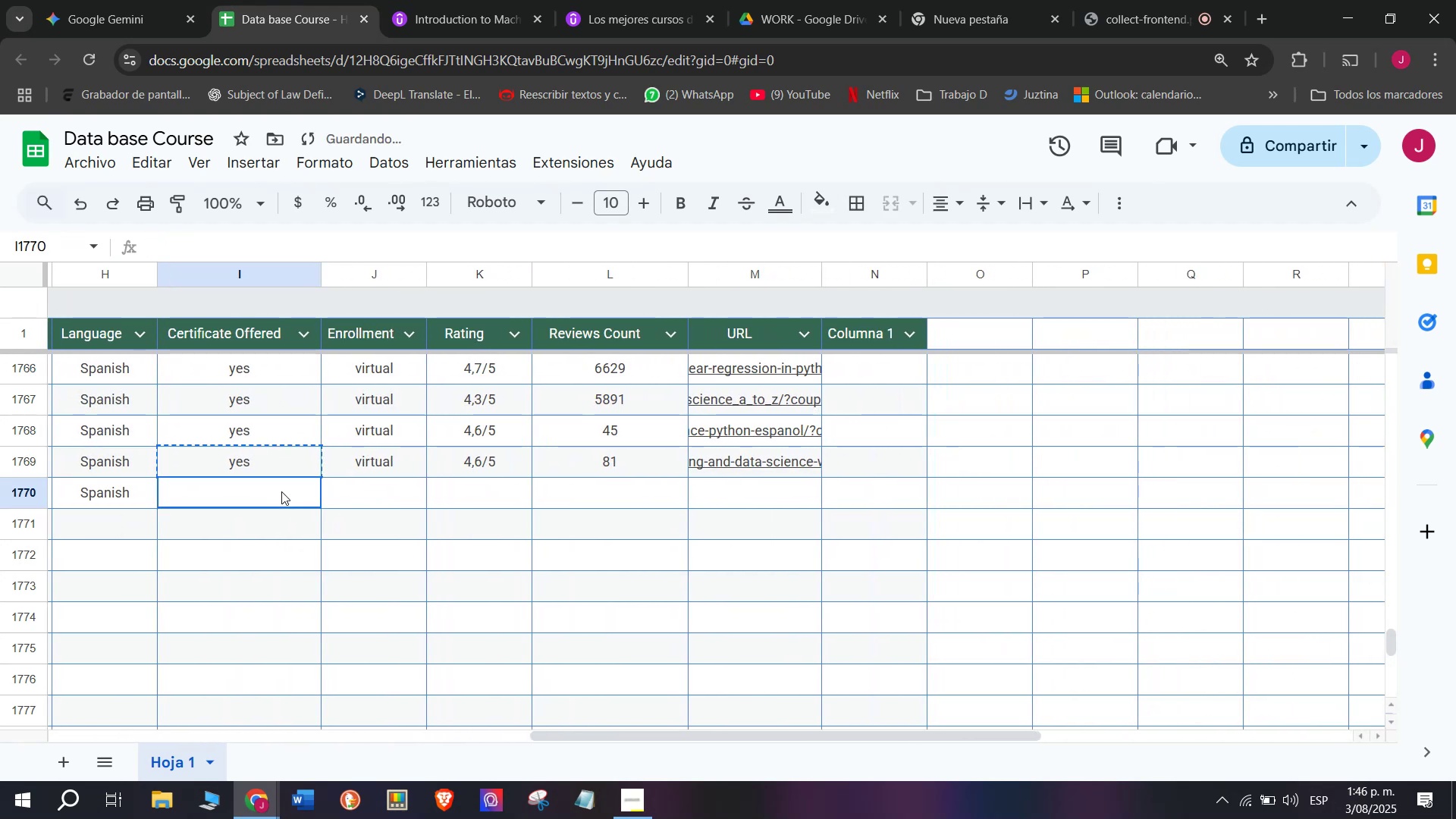 
key(Z)
 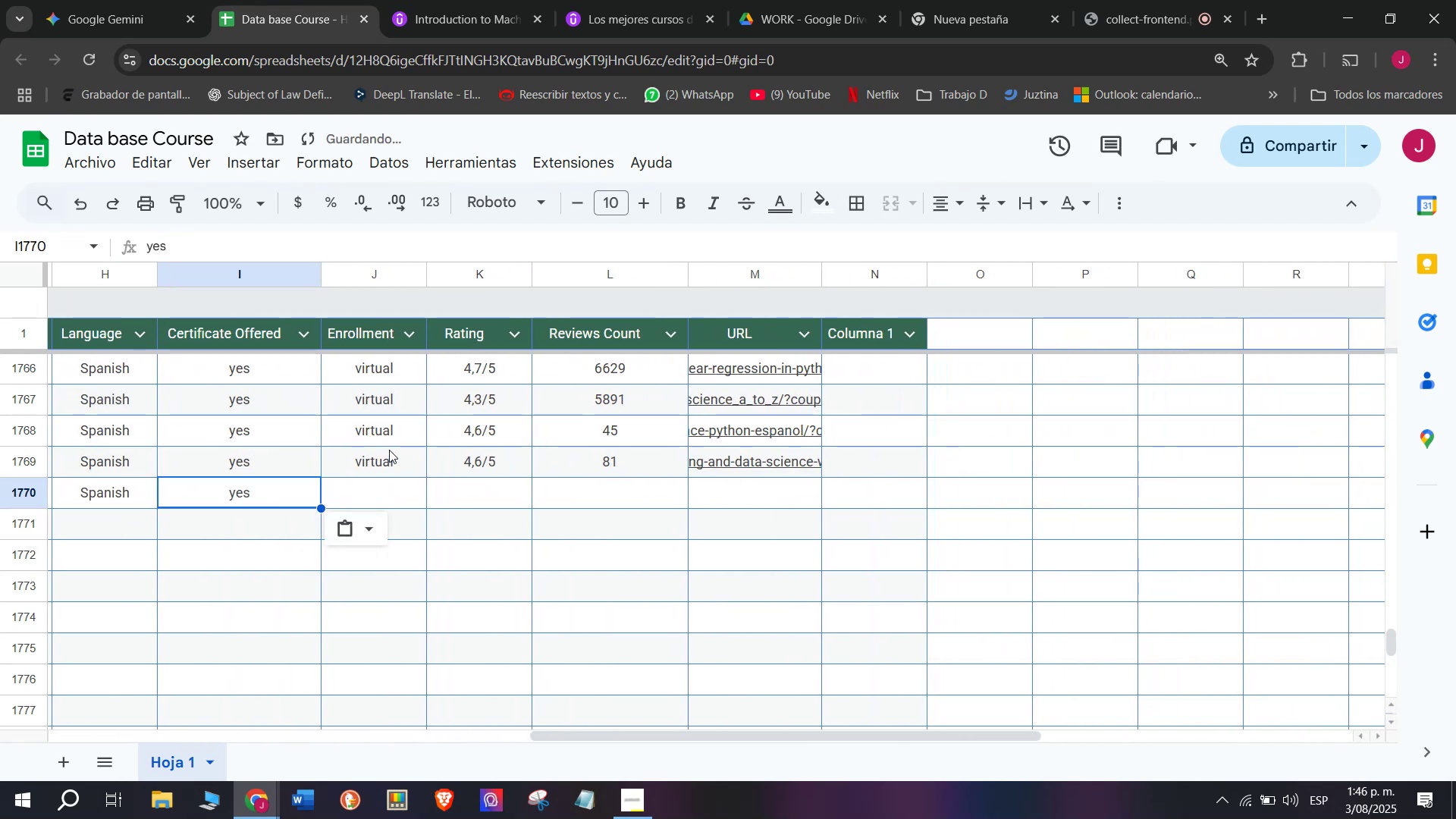 
key(Control+V)
 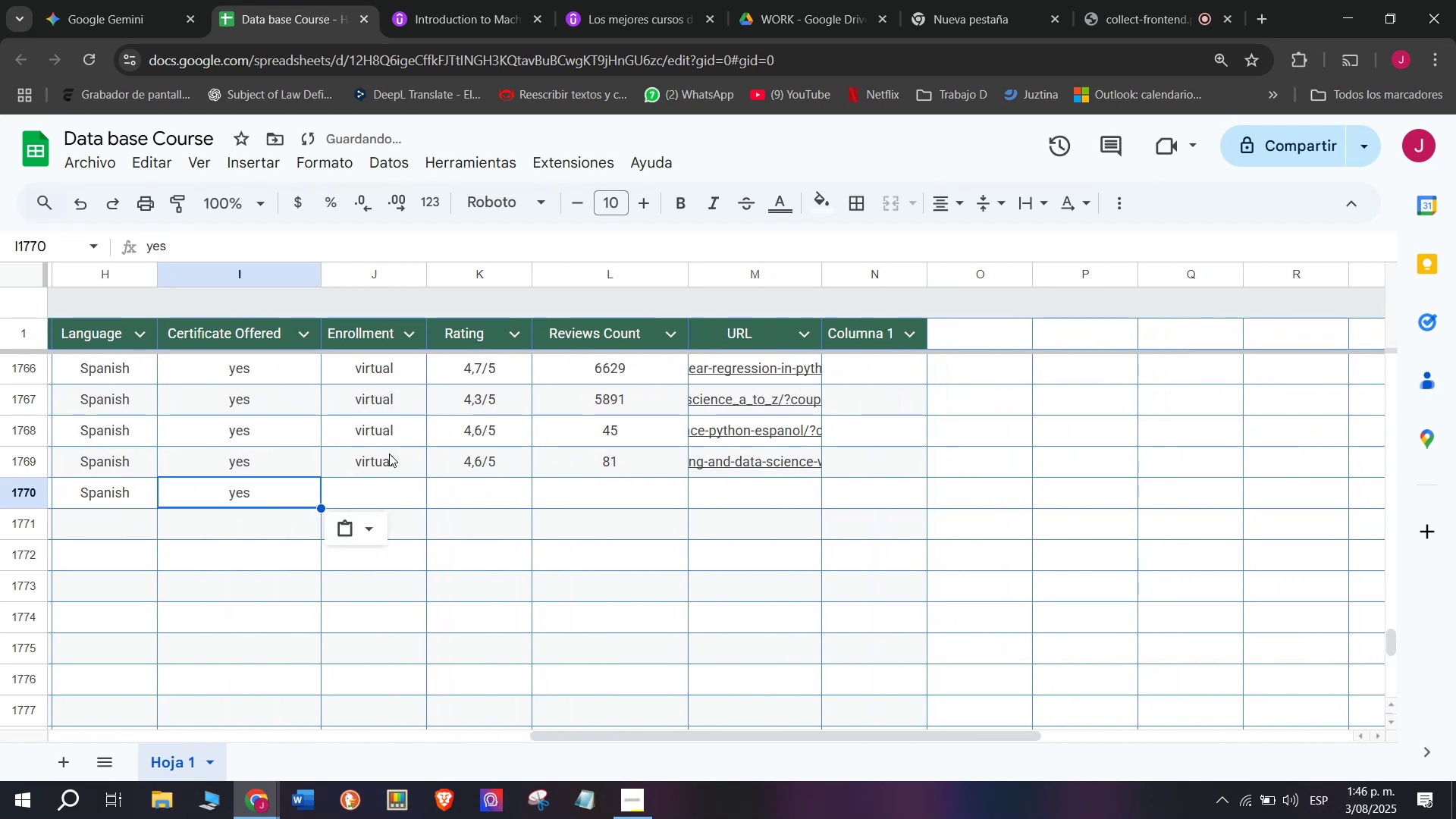 
left_click([389, 450])
 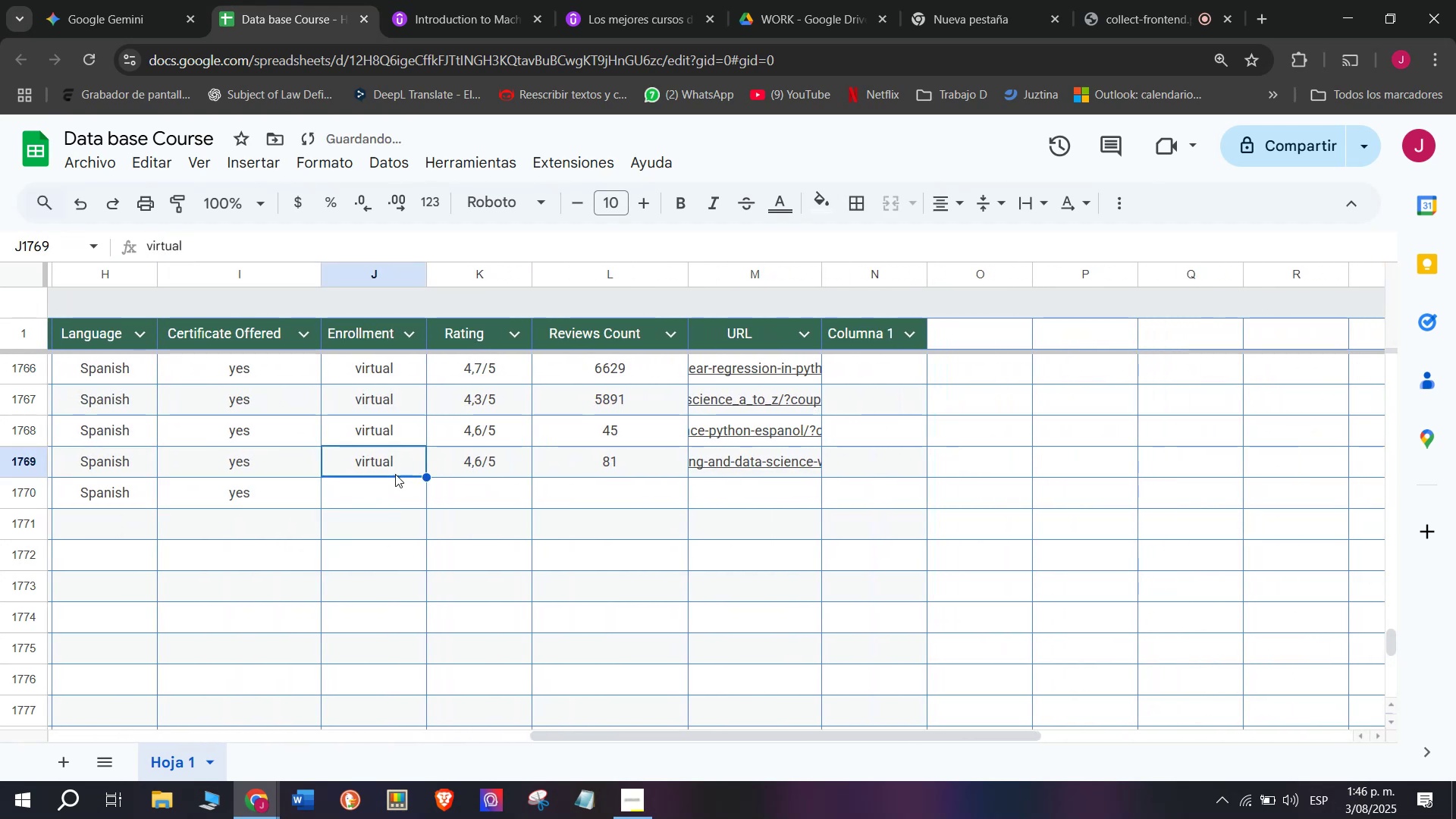 
key(Break)
 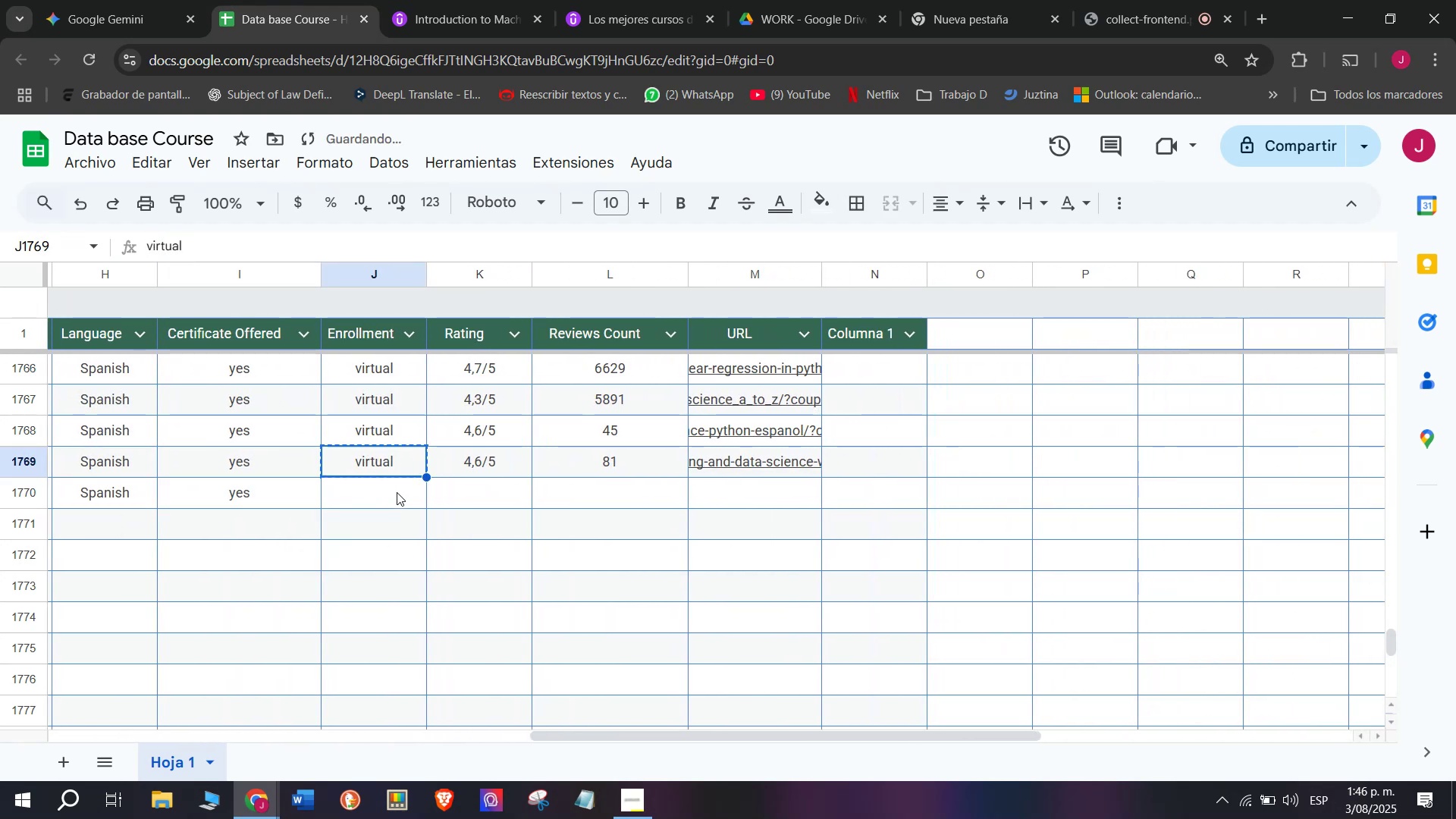 
key(Control+ControlLeft)
 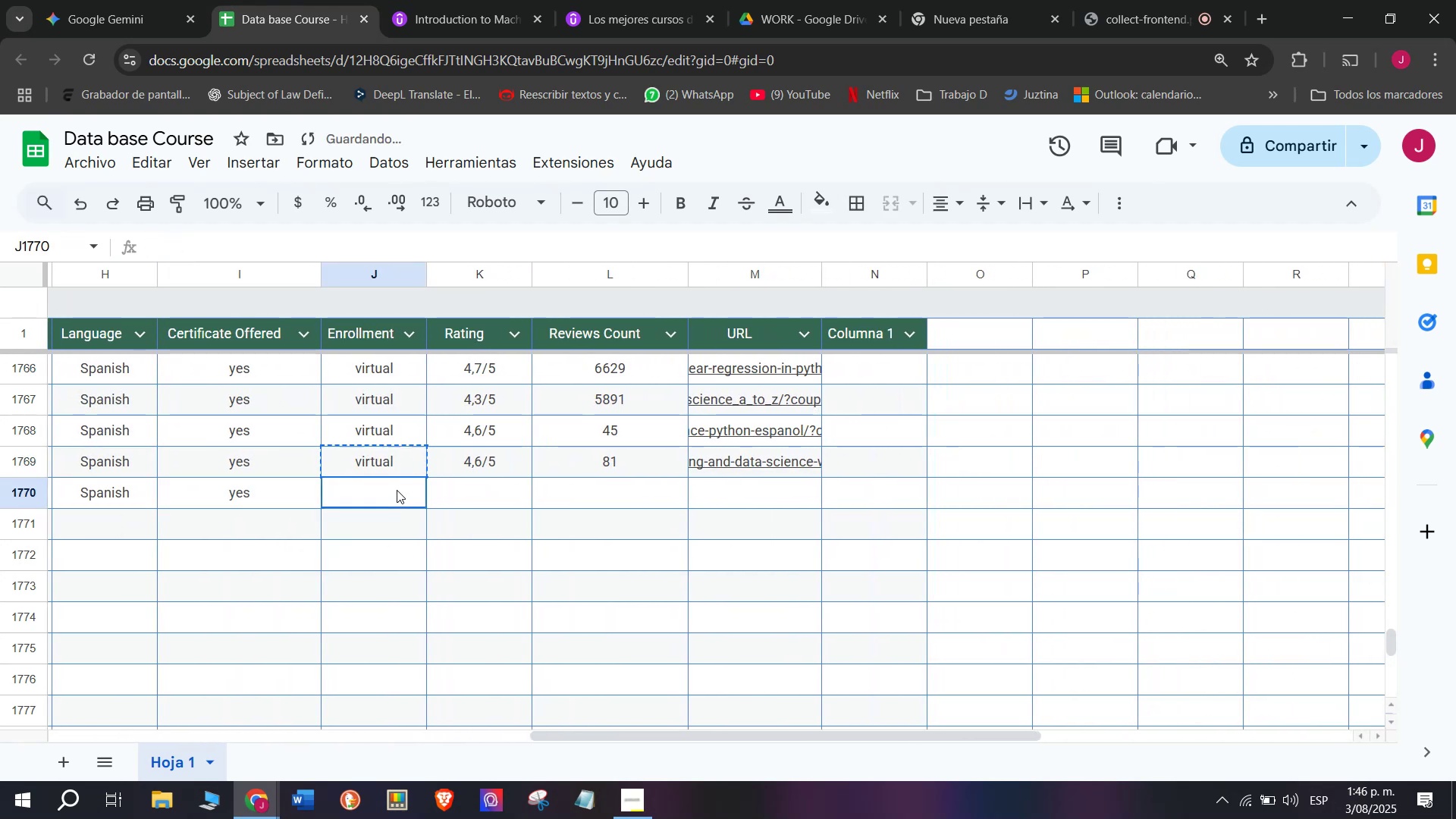 
key(Control+C)
 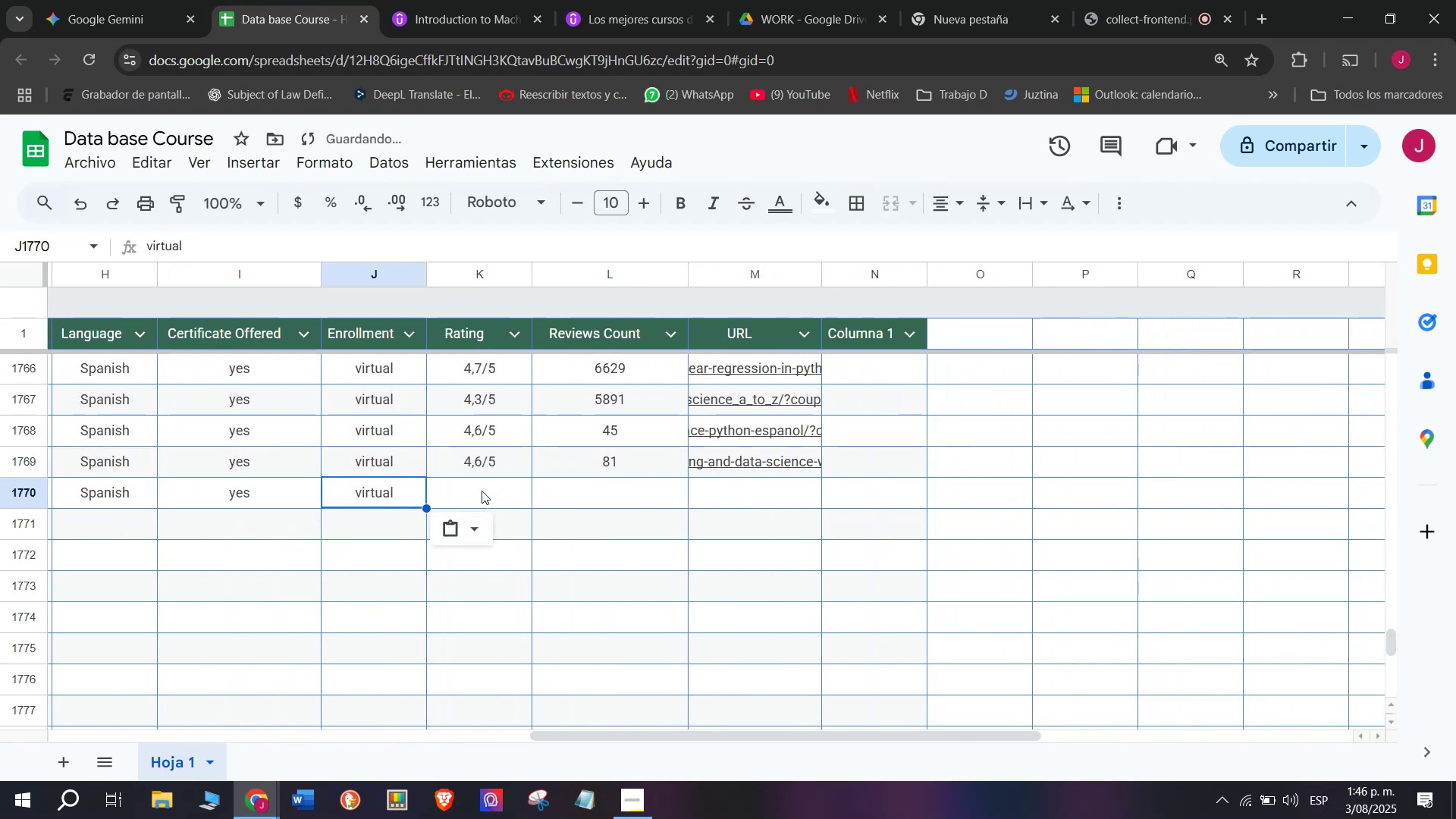 
double_click([397, 490])
 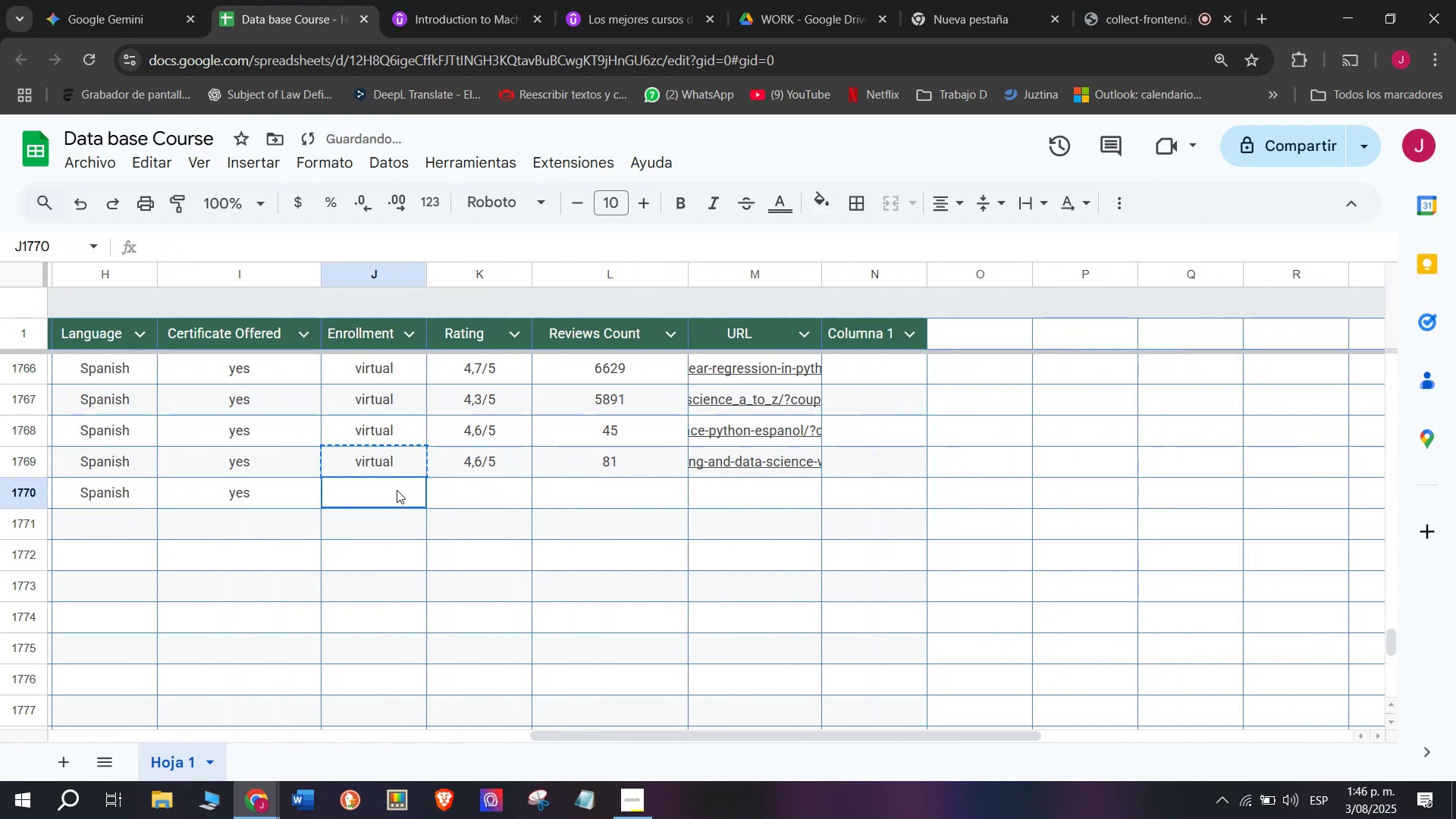 
key(Z)
 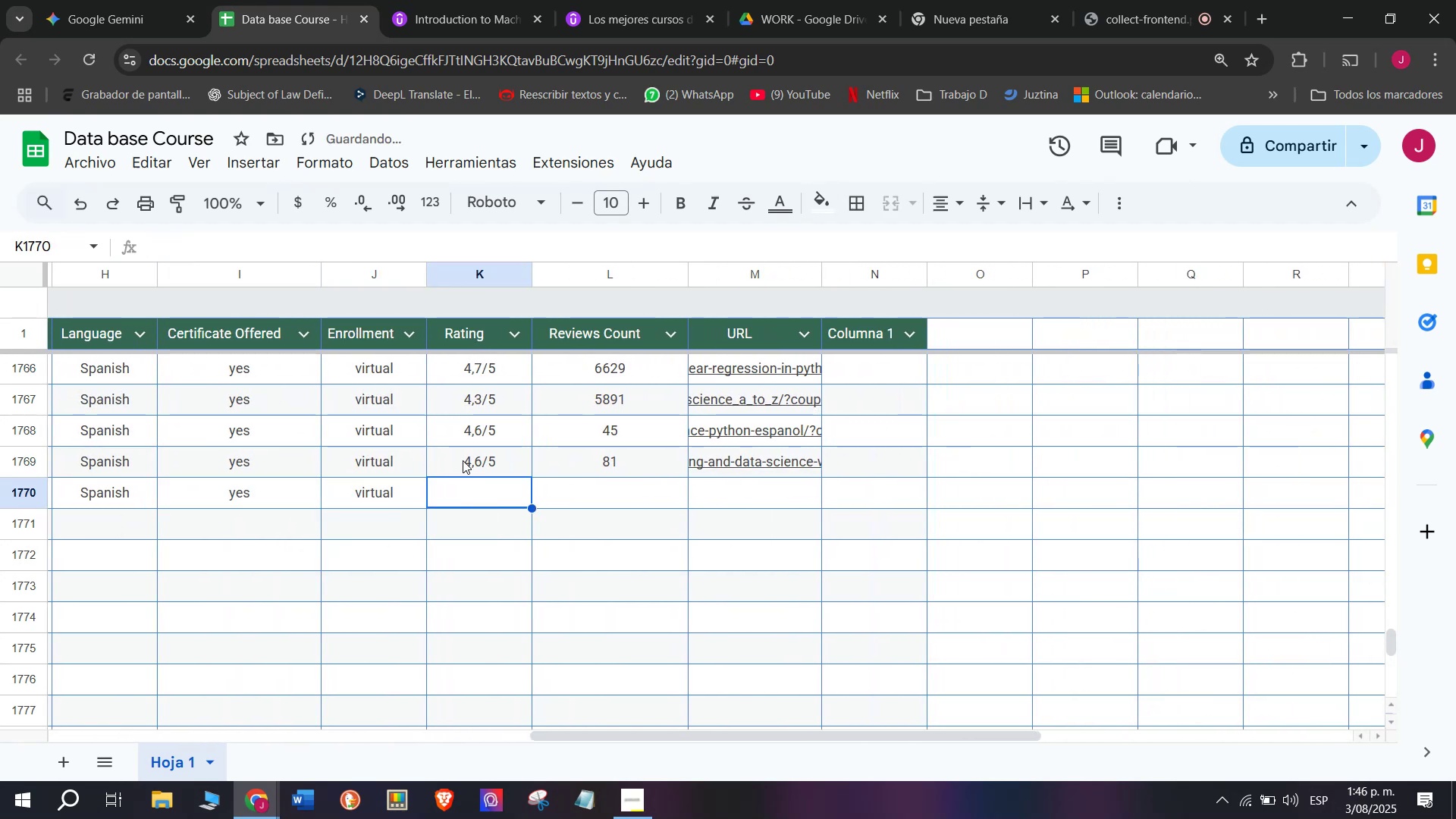 
key(Control+ControlLeft)
 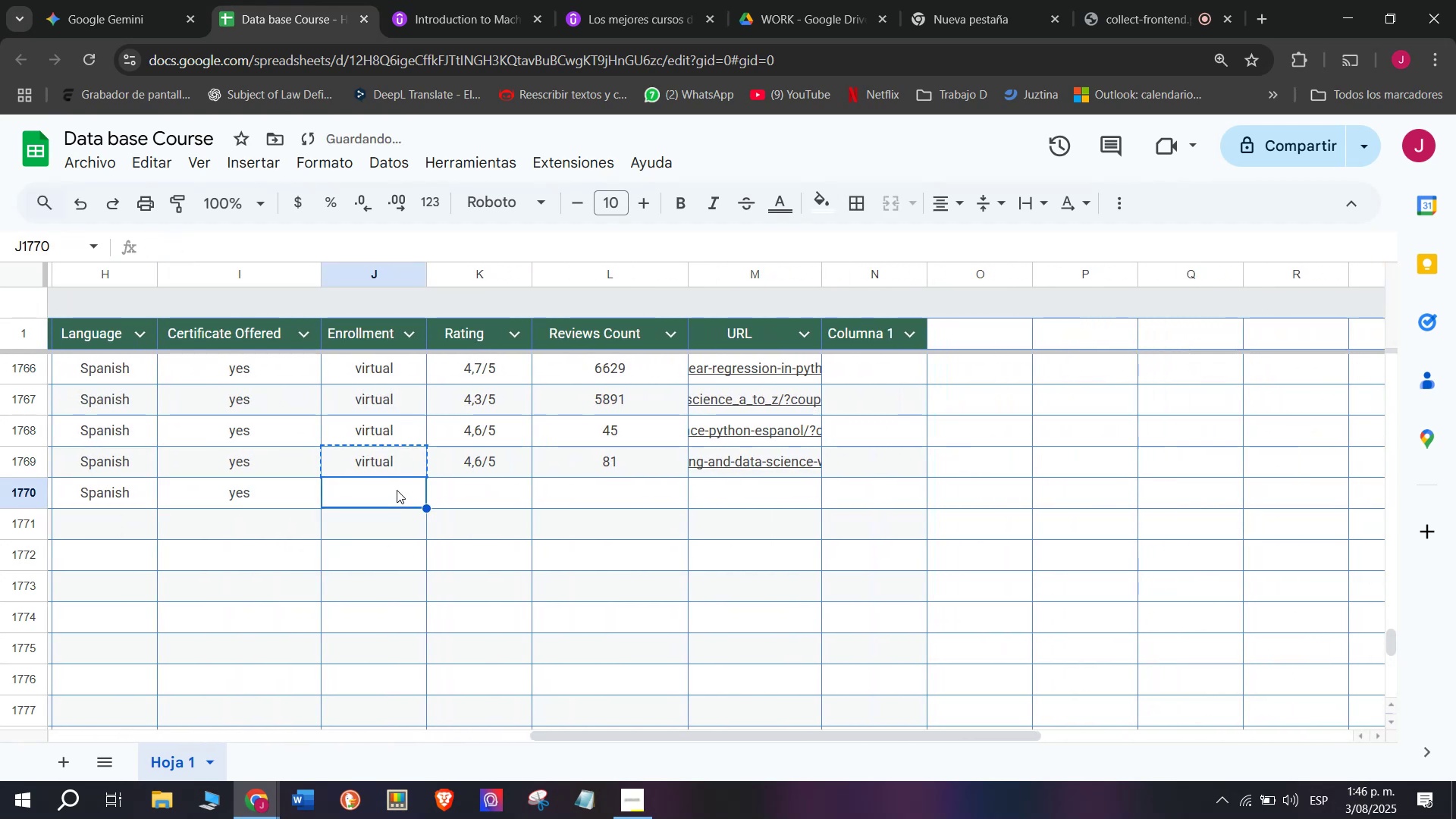 
key(Control+V)
 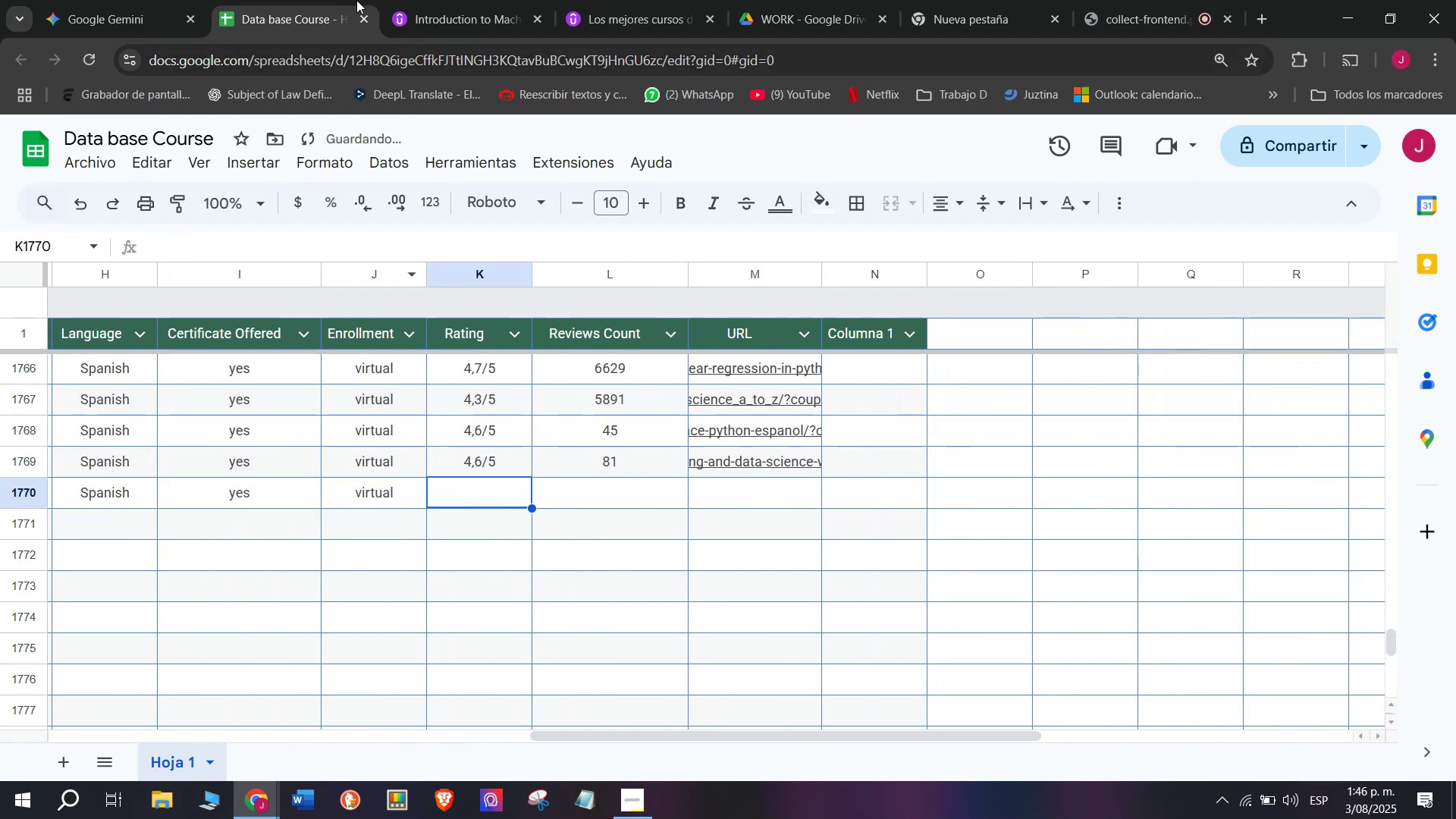 
left_click([445, 0])
 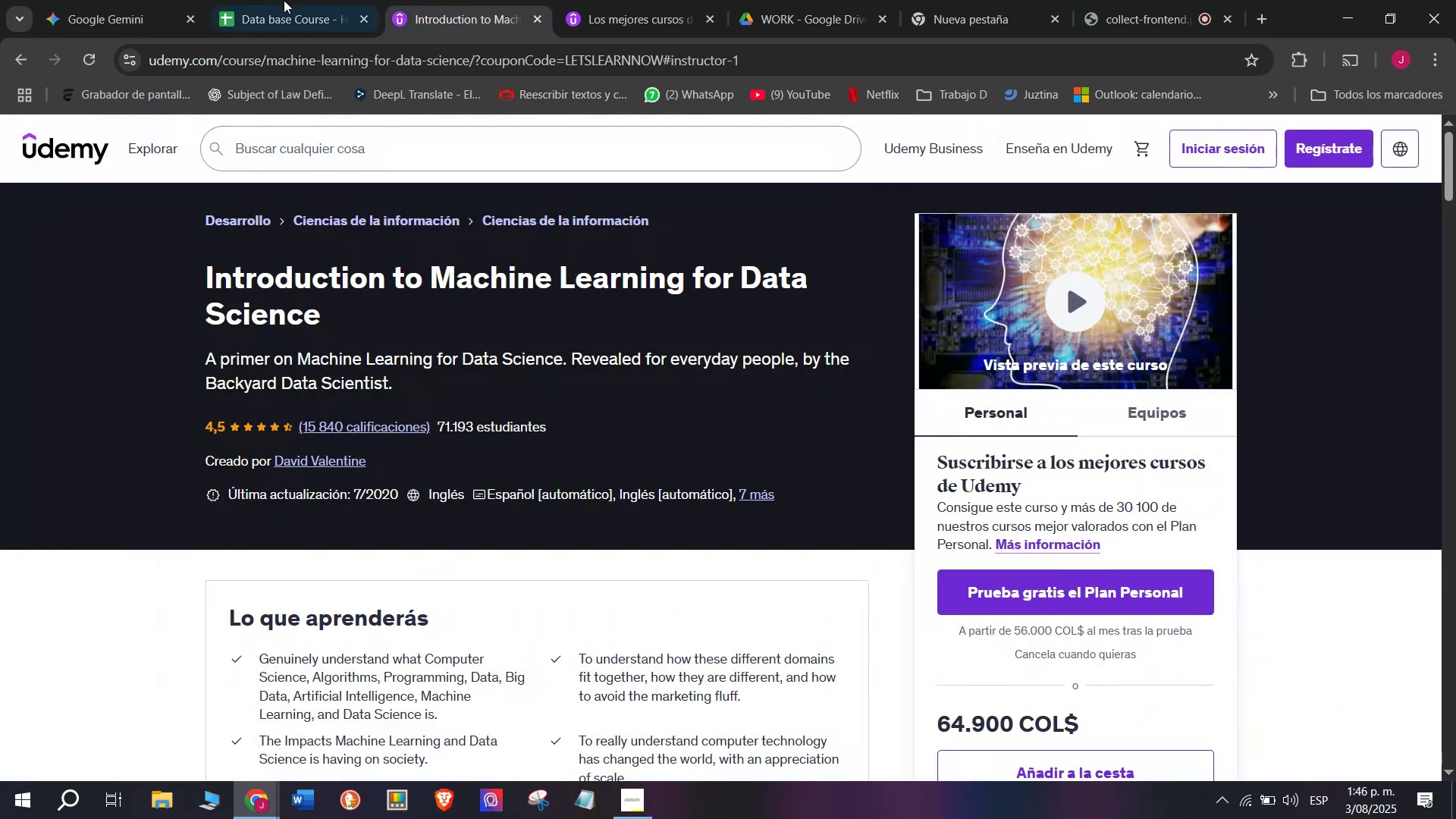 
left_click([273, 0])
 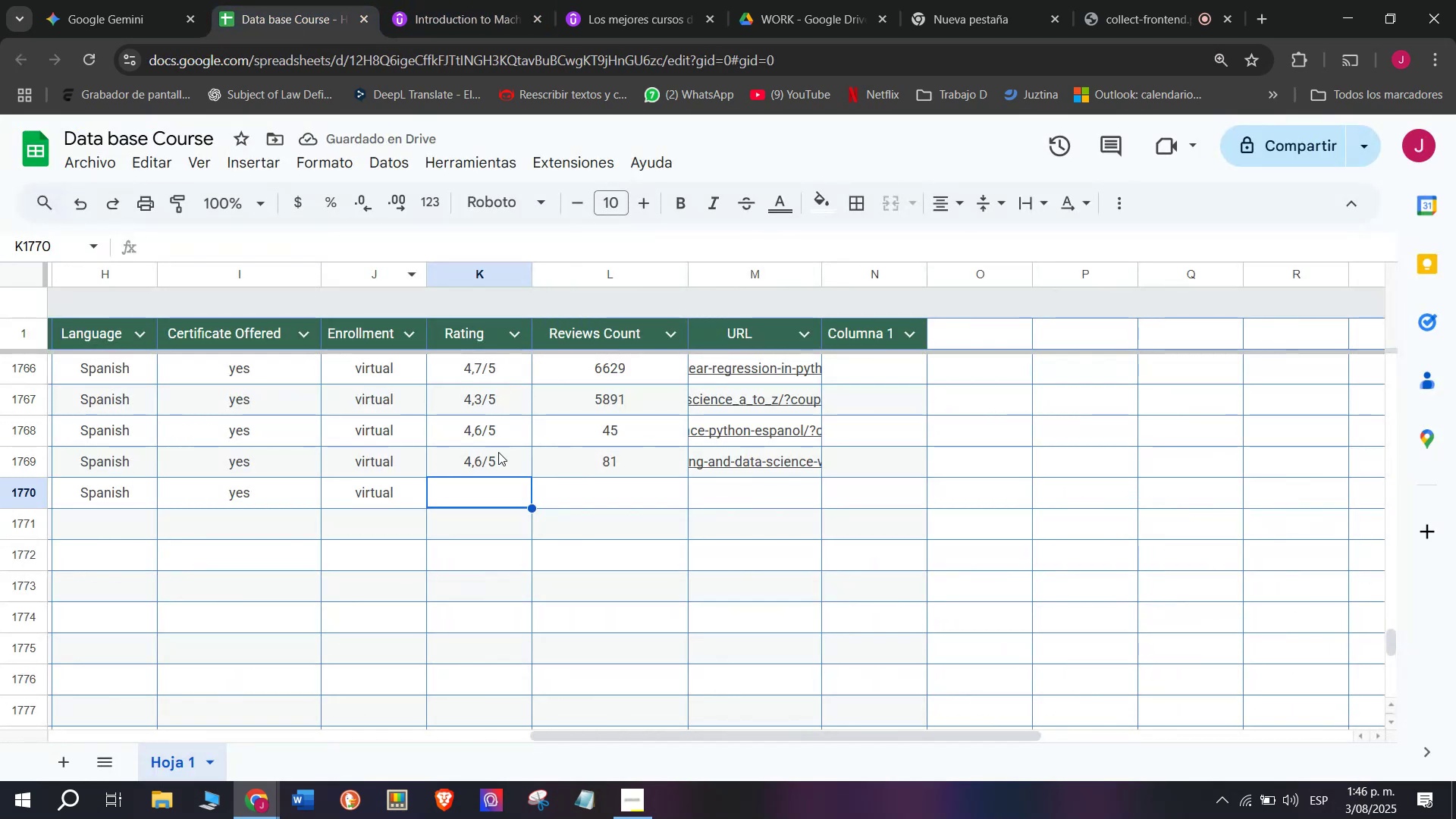 
key(Control+C)
 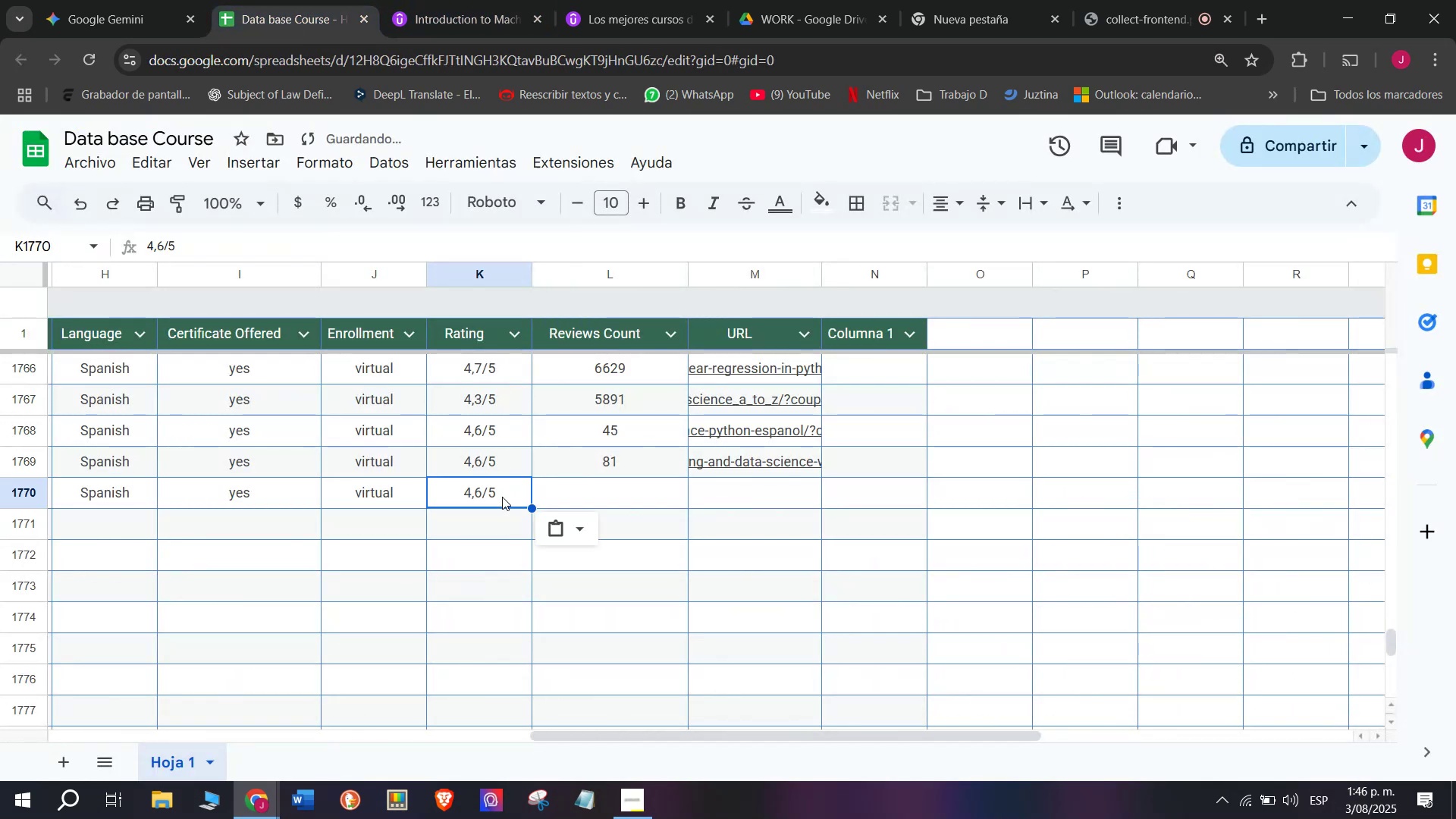 
key(Control+ControlLeft)
 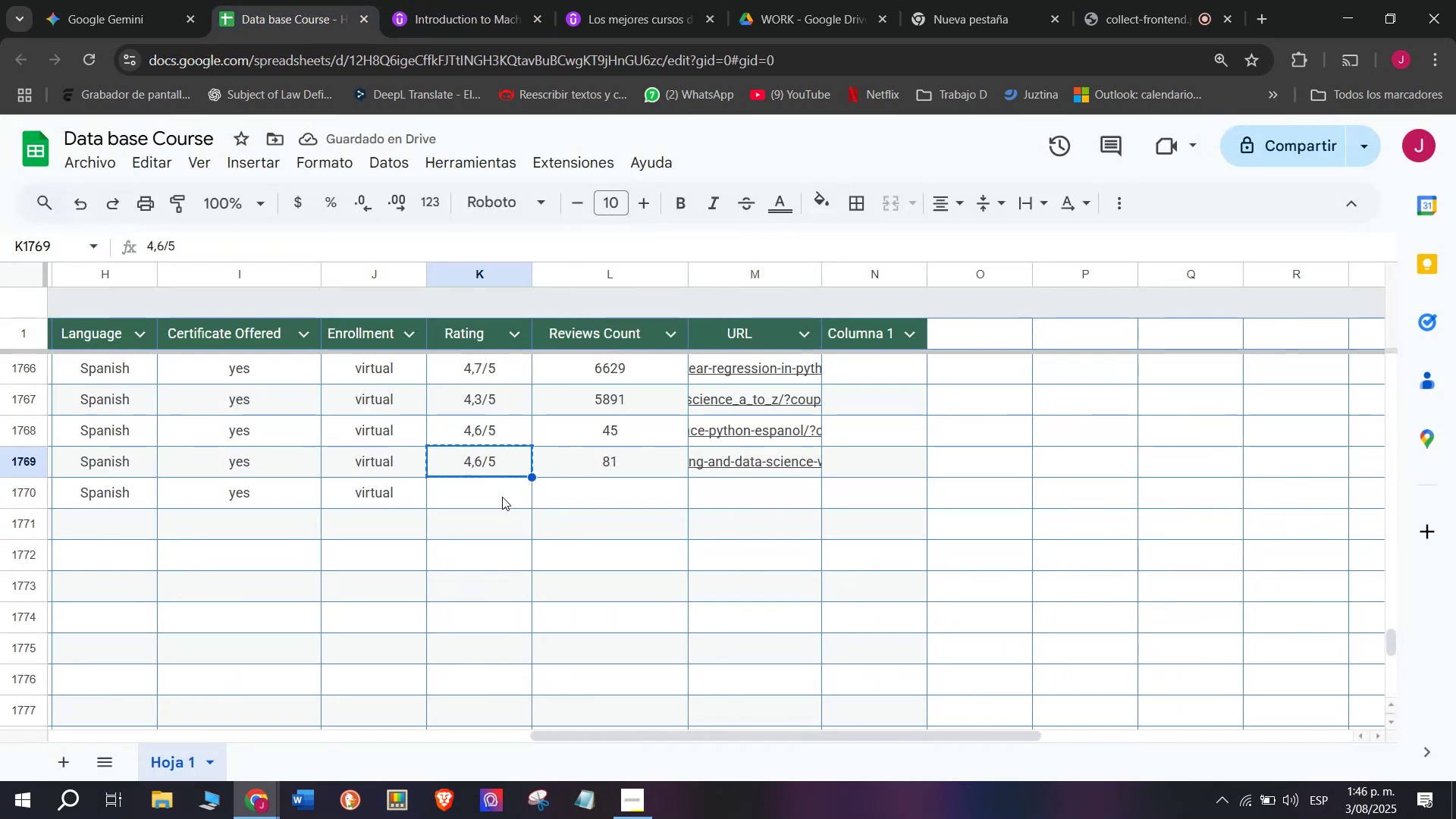 
key(Break)
 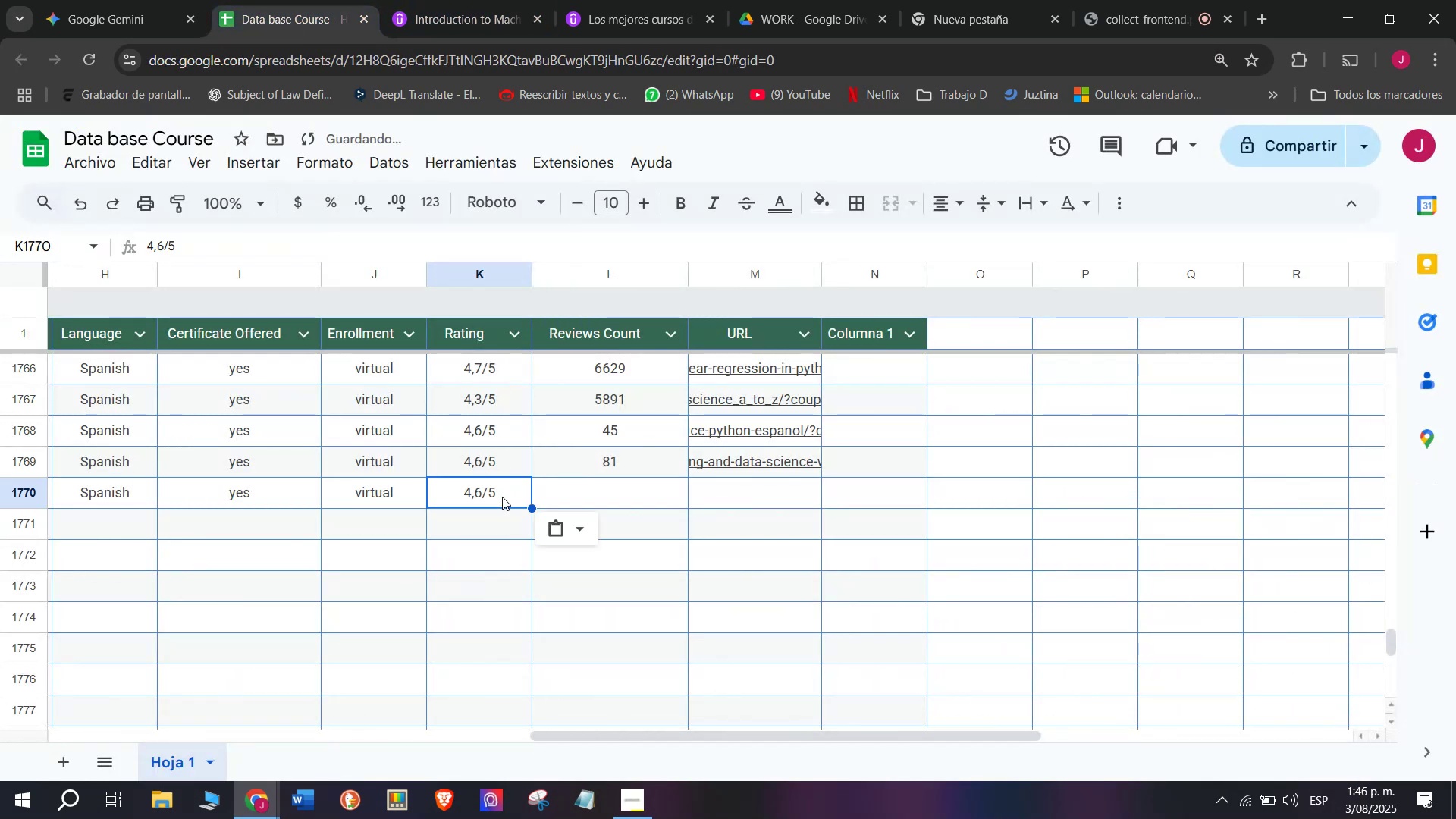 
double_click([502, 497])
 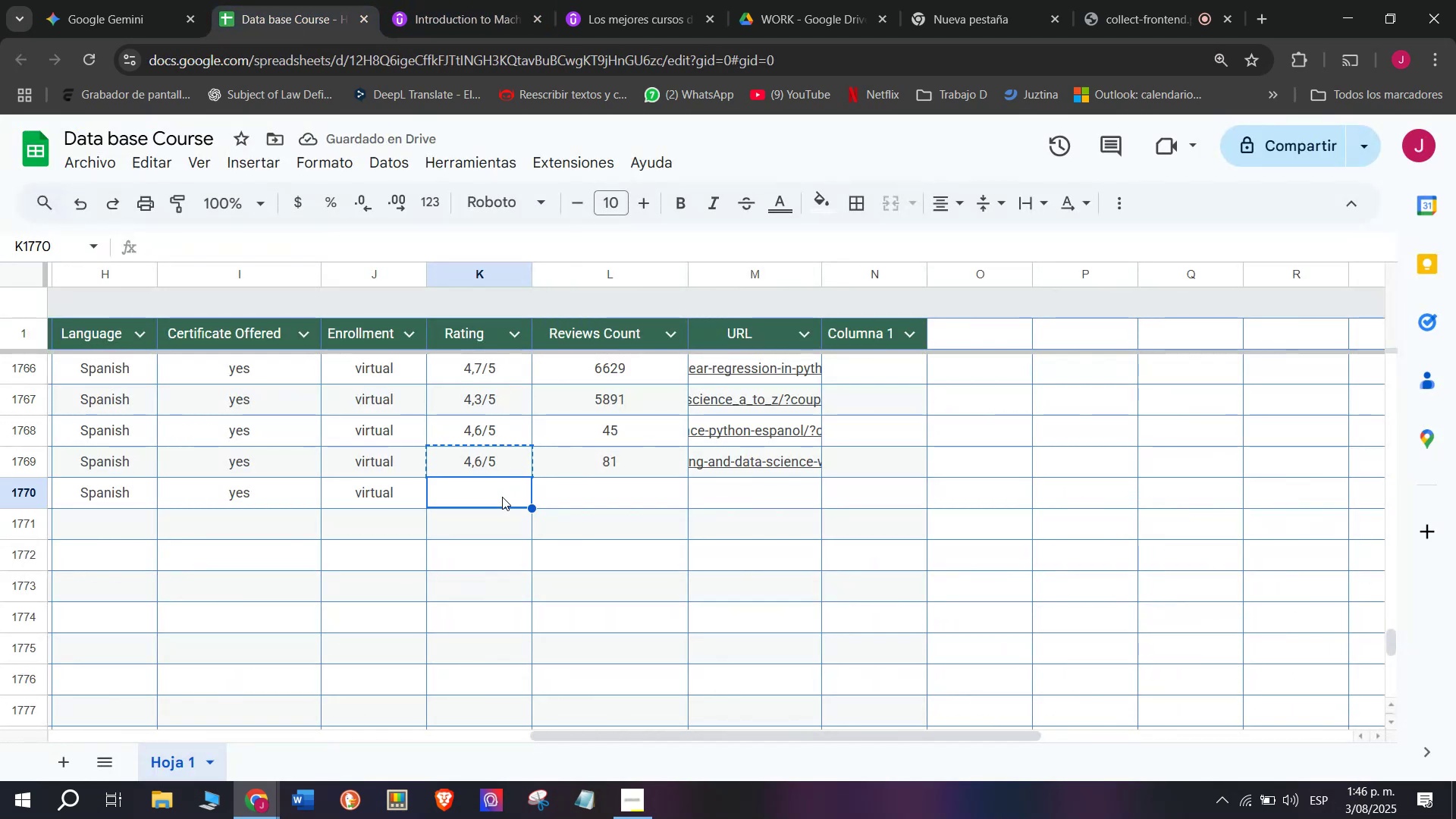 
key(Control+ControlLeft)
 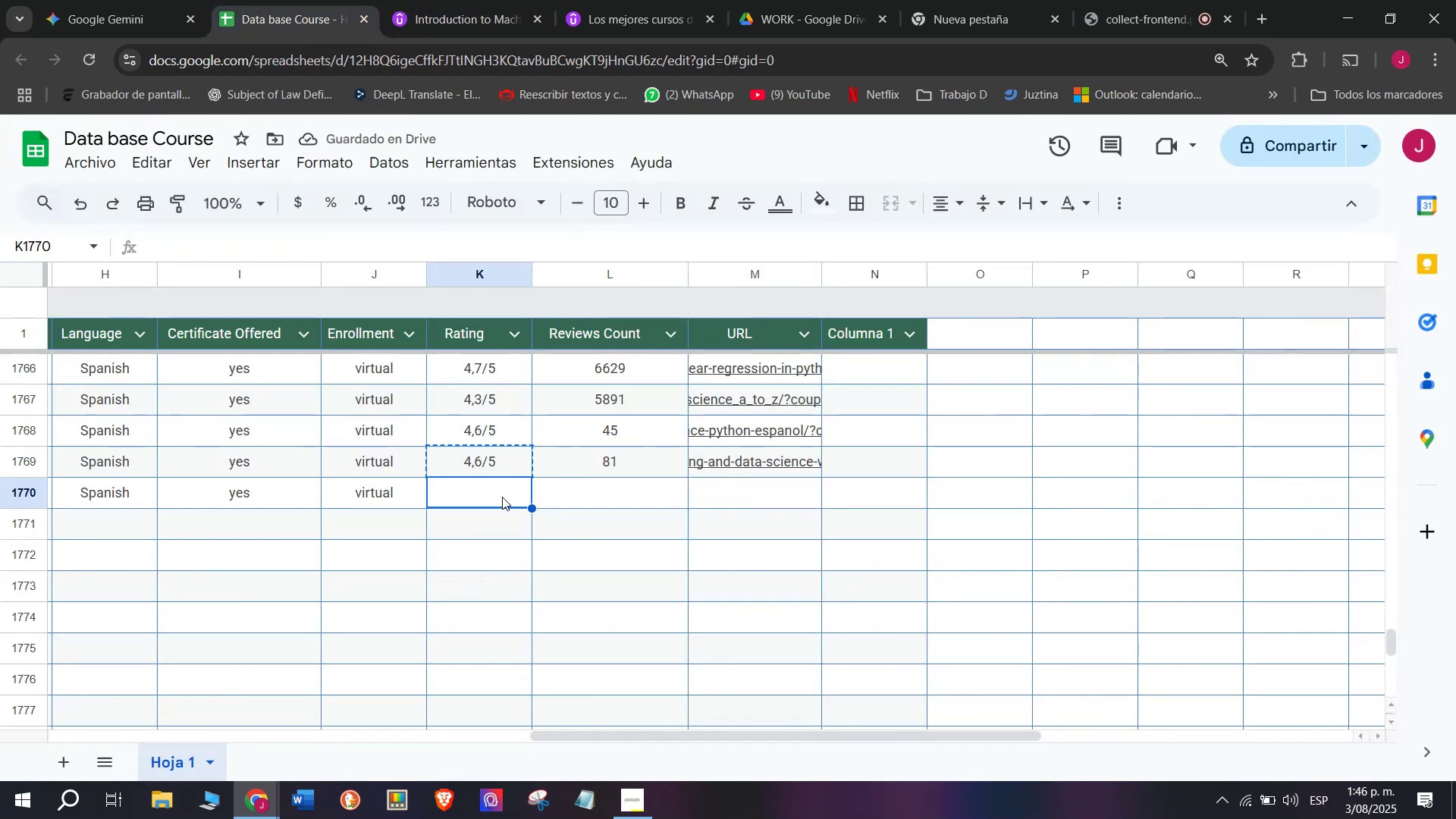 
key(Z)
 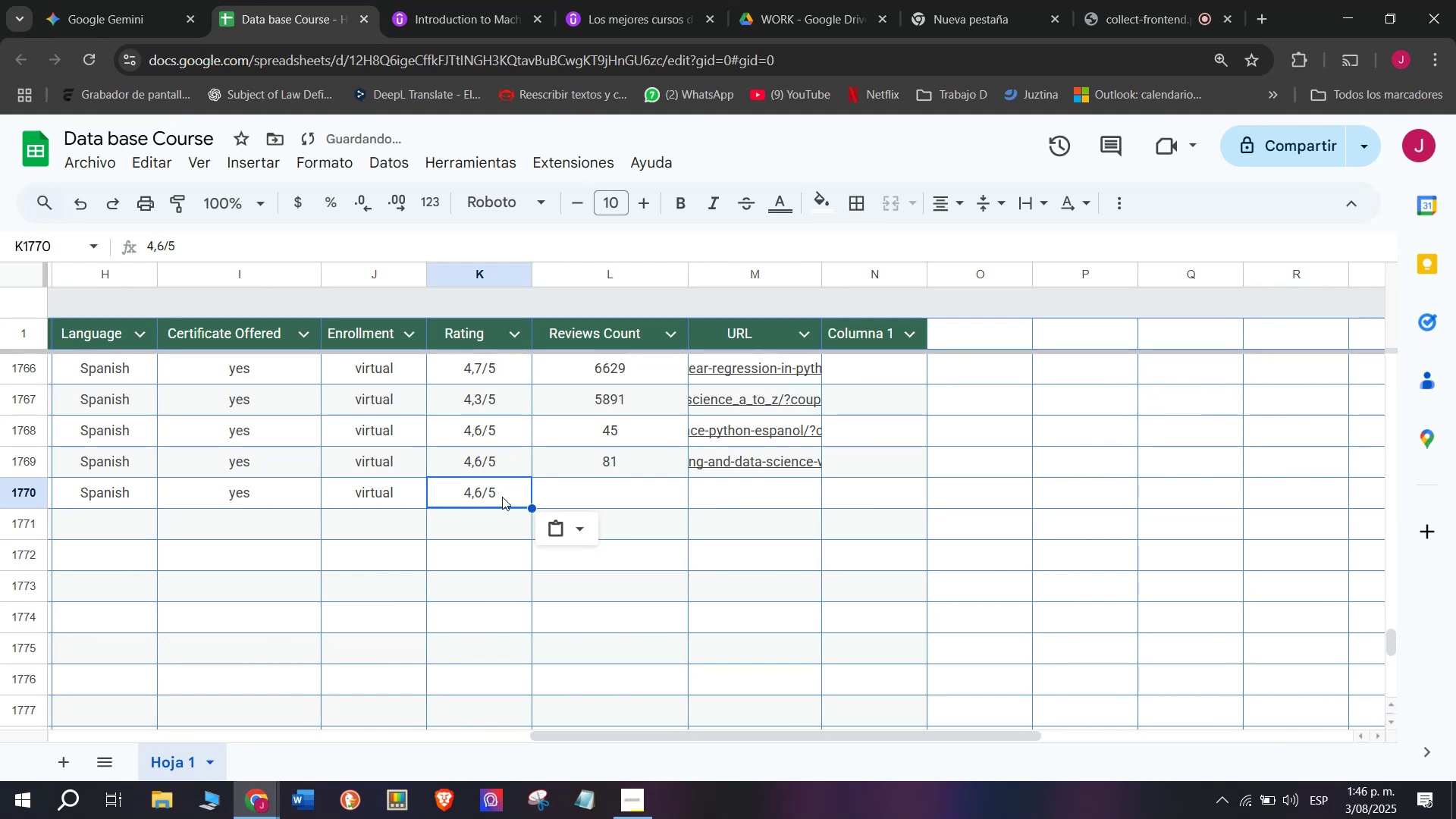 
key(Control+V)
 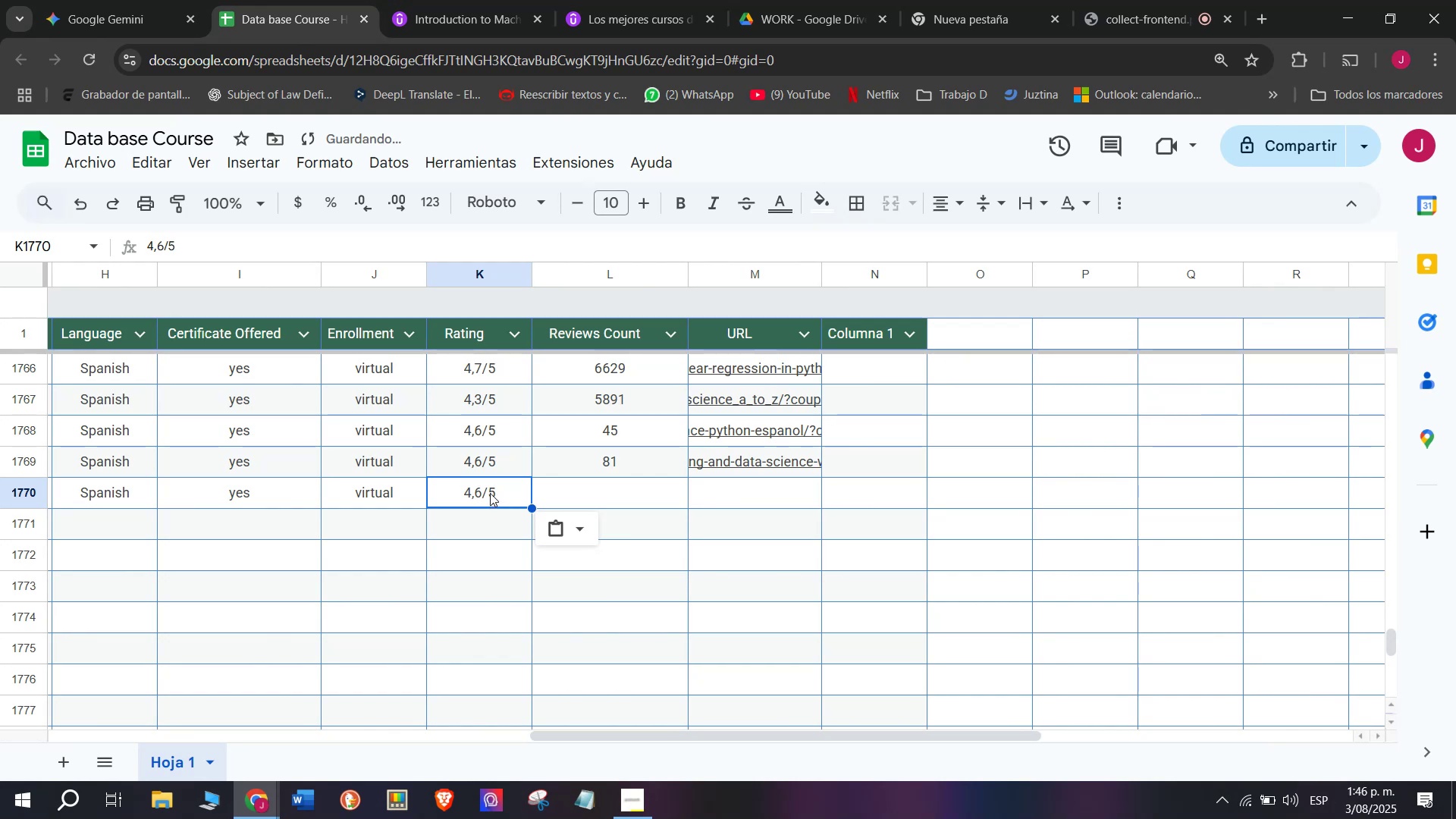 
double_click([490, 493])
 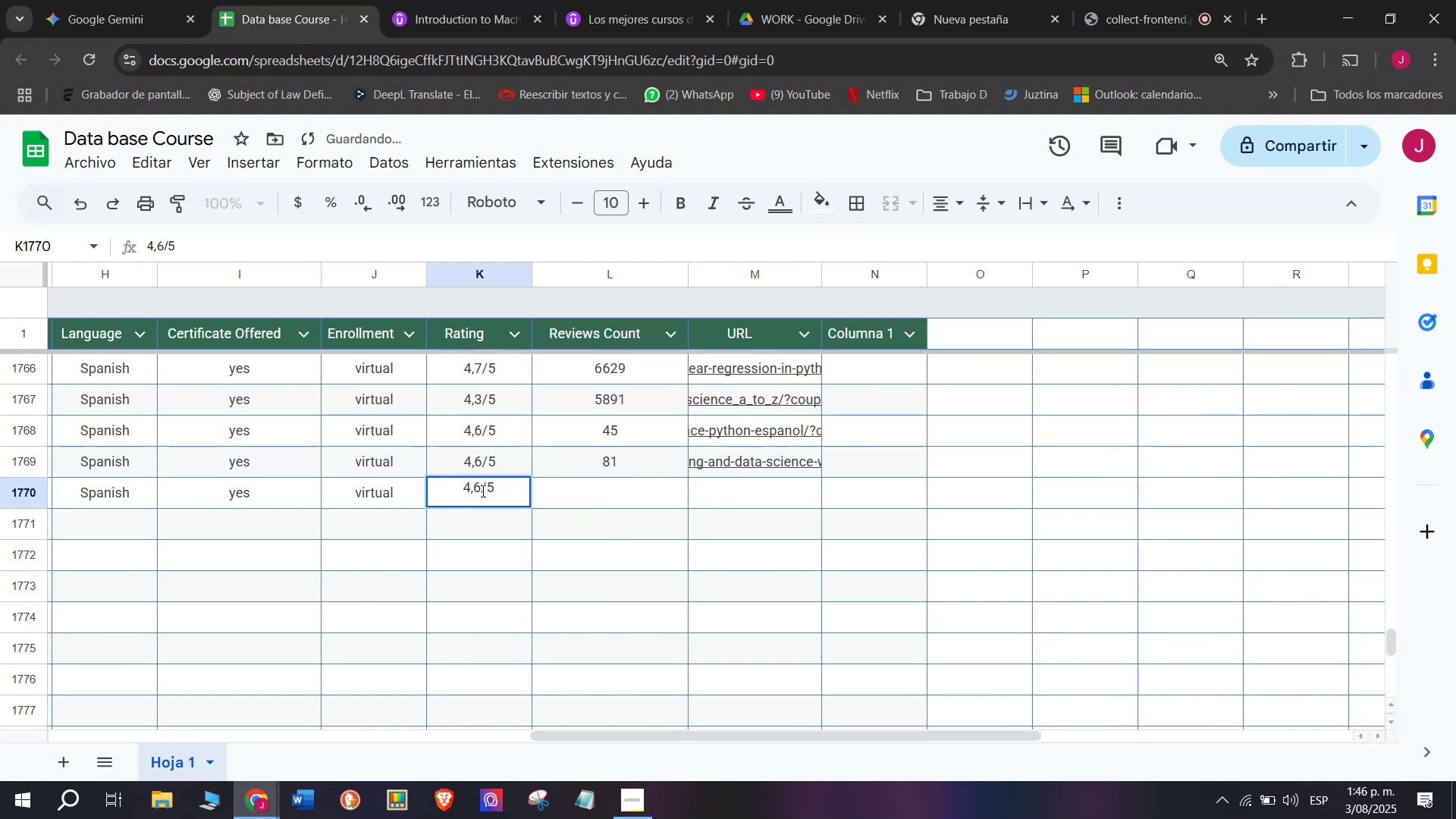 
key(Q)
 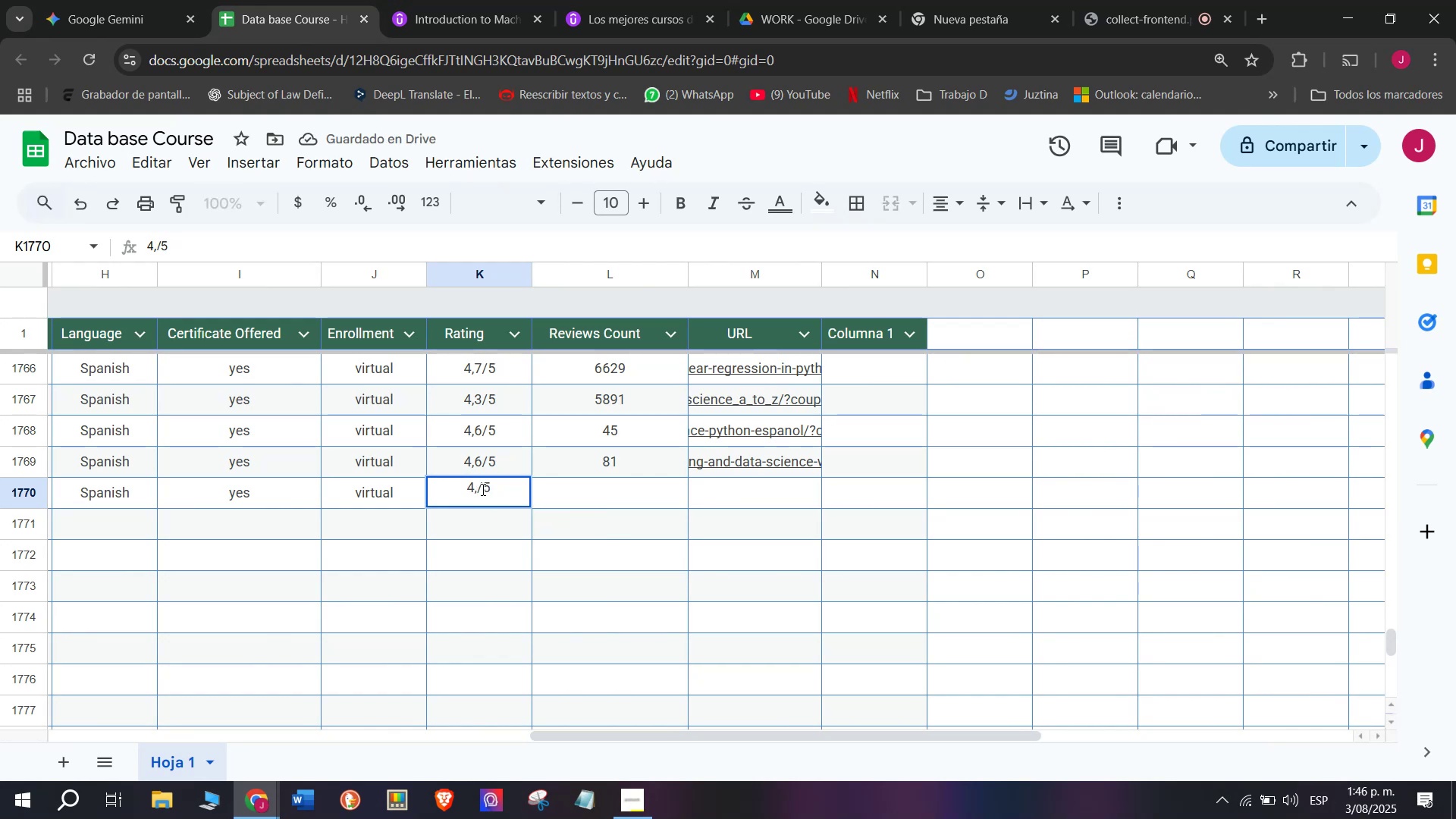 
key(Backspace)
 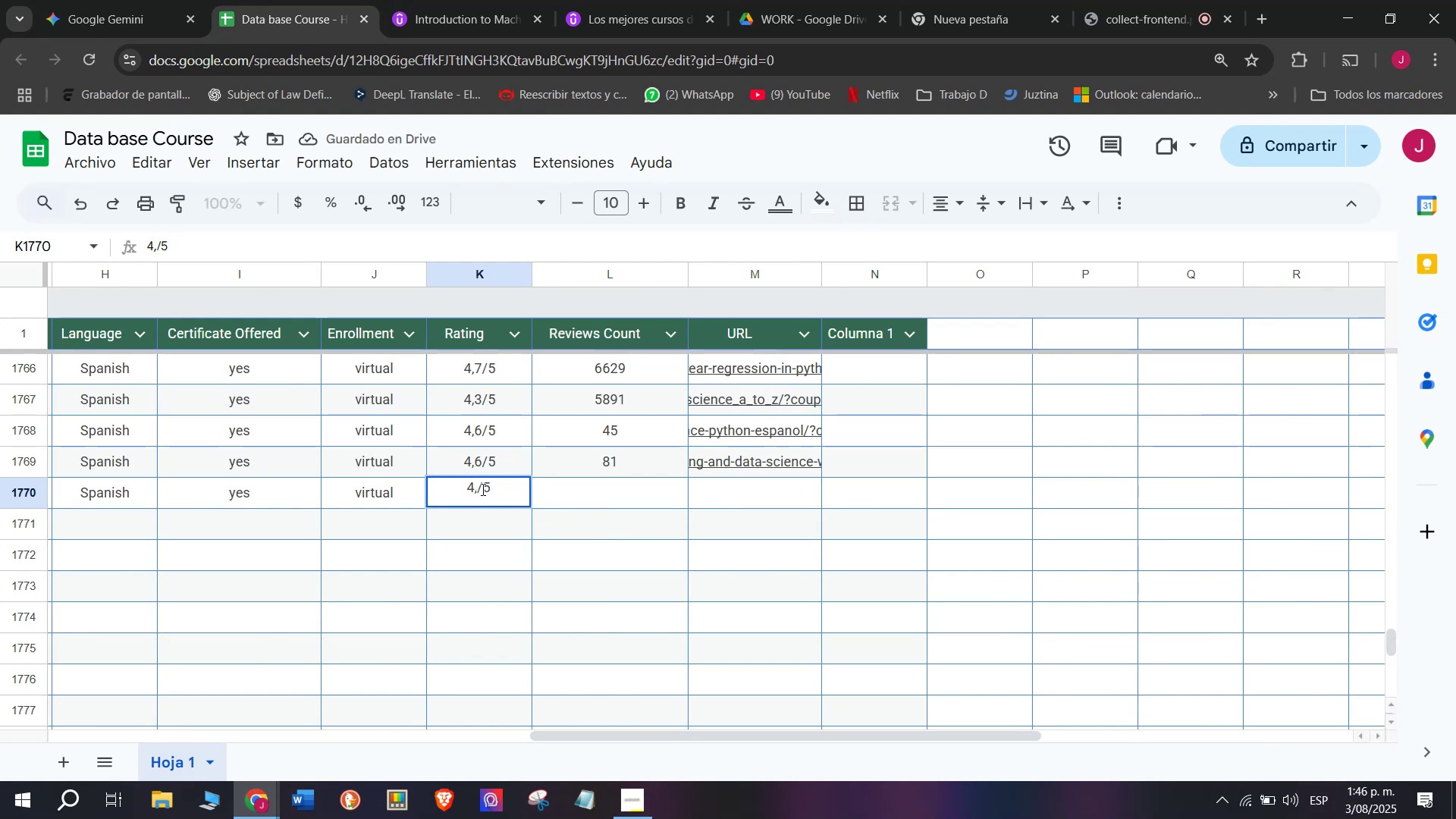 
key(5)
 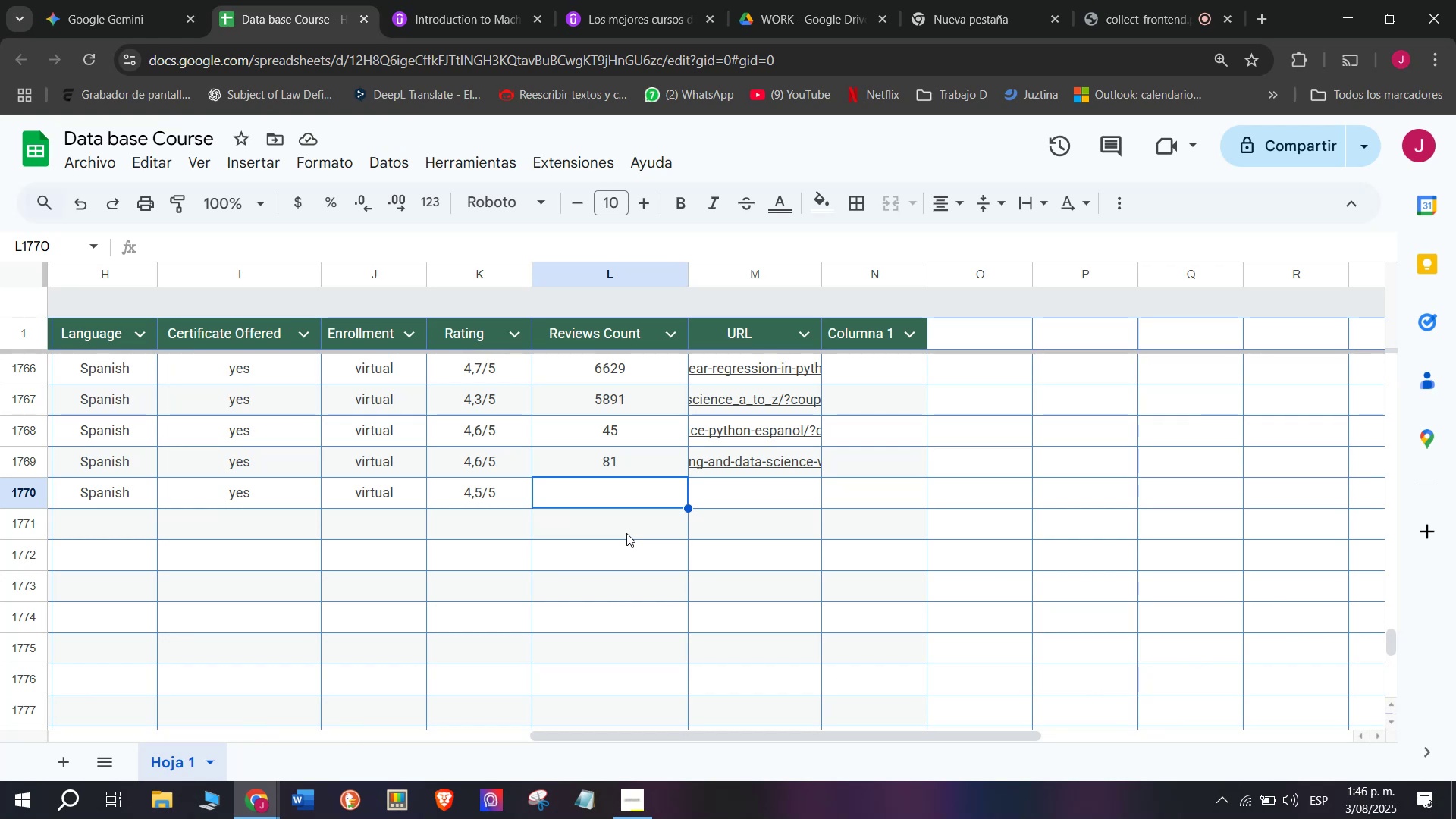 
wait(21.09)
 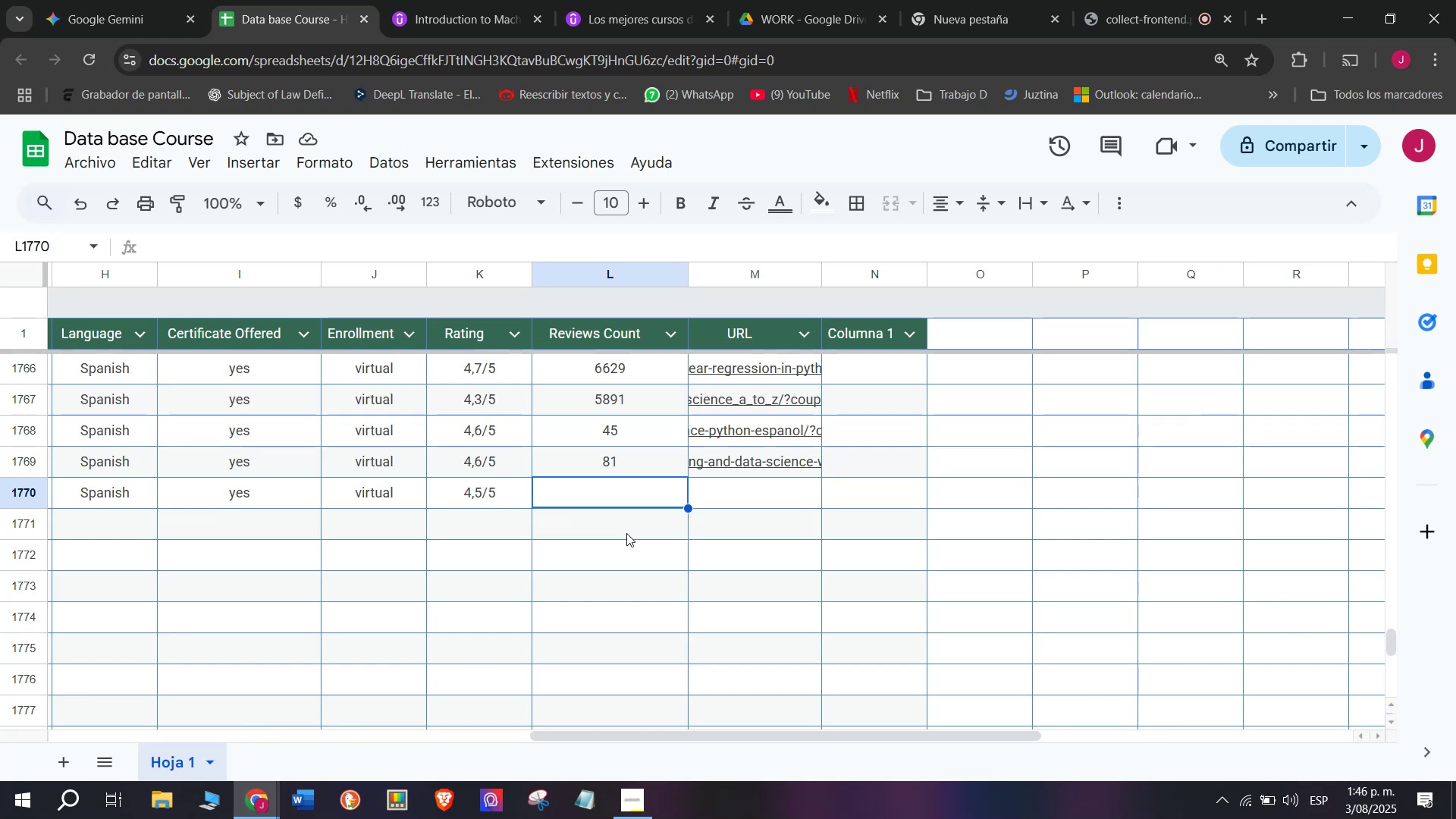 
left_click([426, 0])
 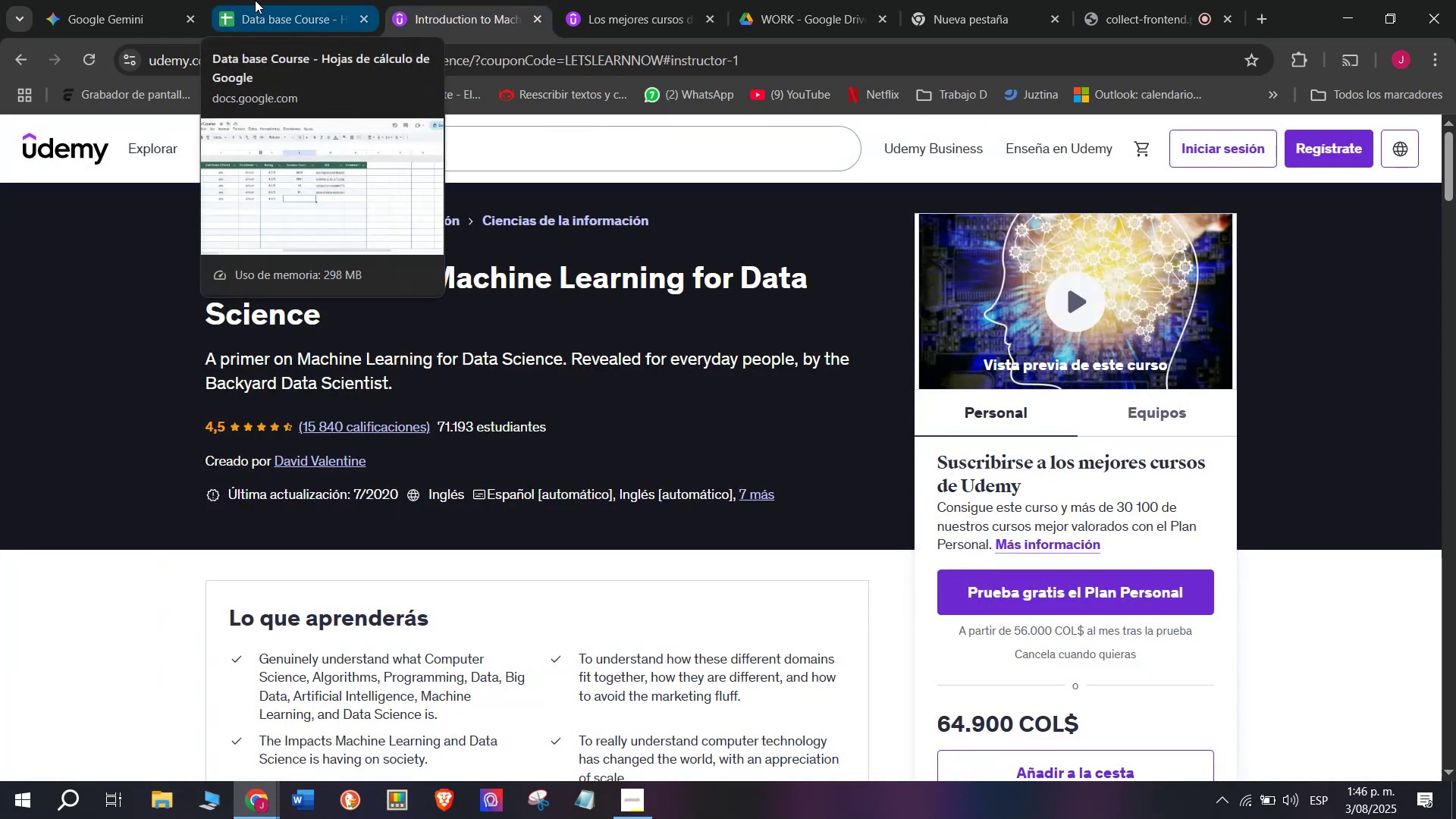 
left_click([255, 0])
 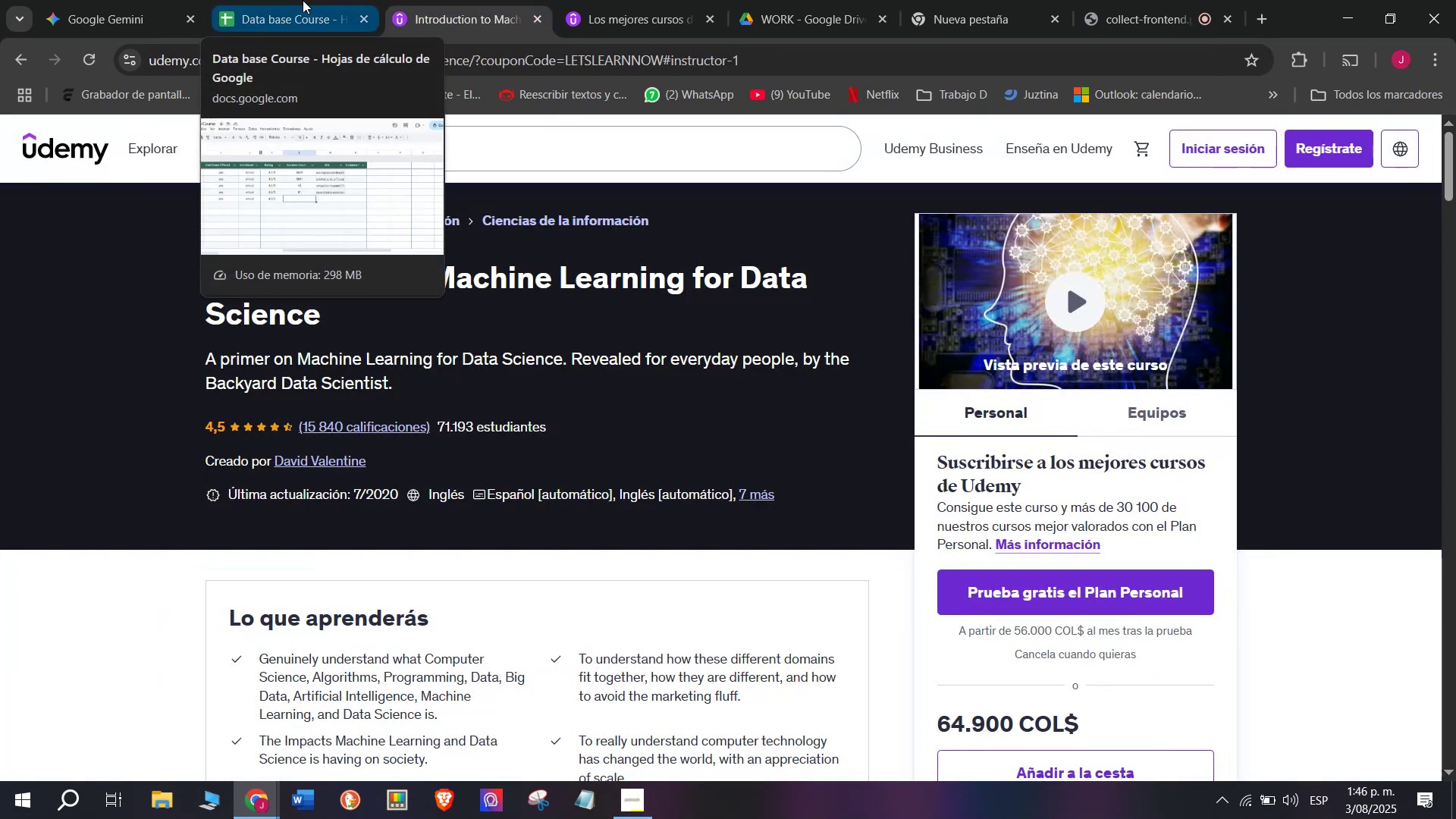 
left_click([303, 0])
 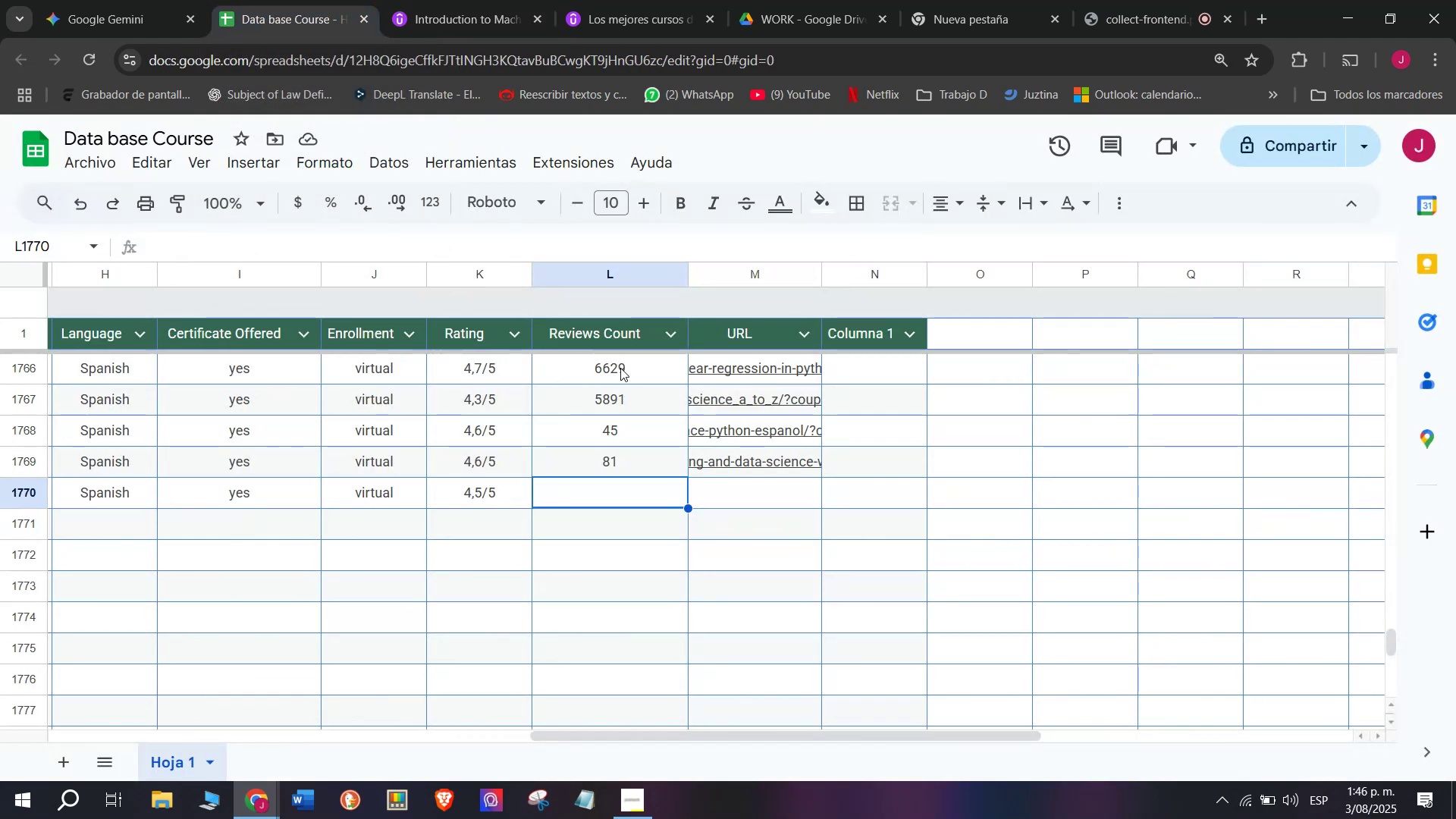 
type(1583)
key(Backspace)
type(40)
 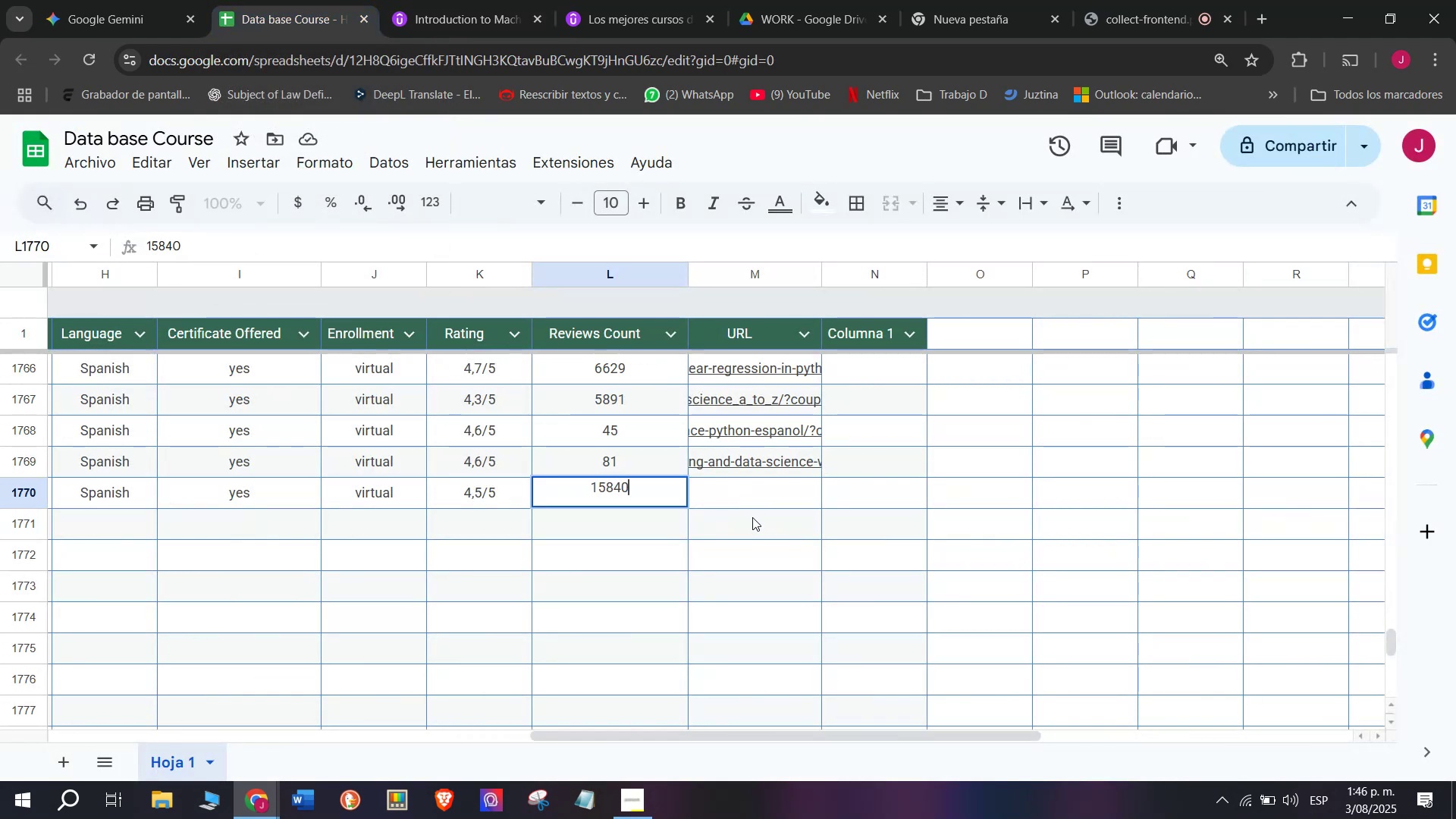 
left_click([748, 486])
 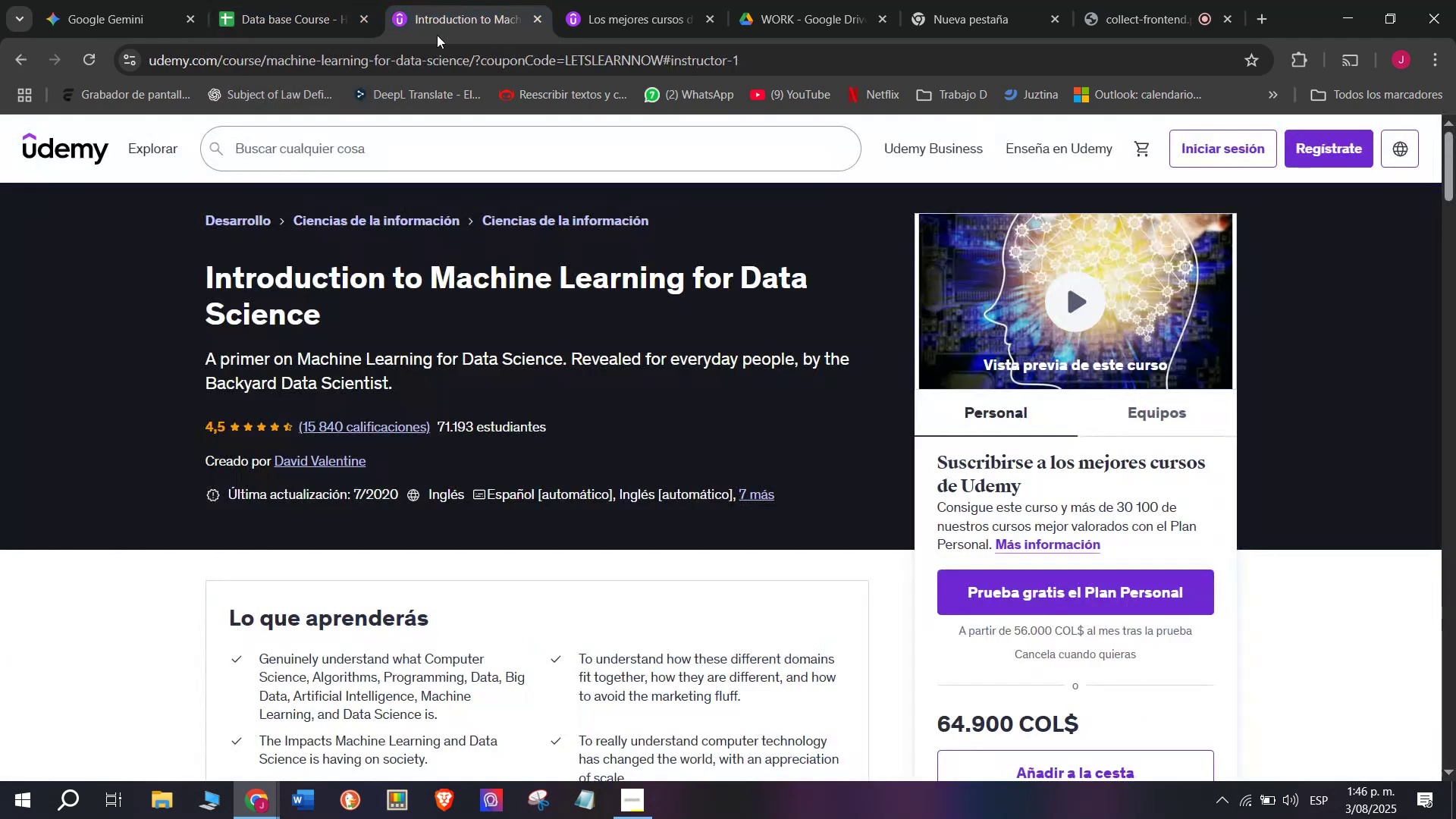 
double_click([456, 60])
 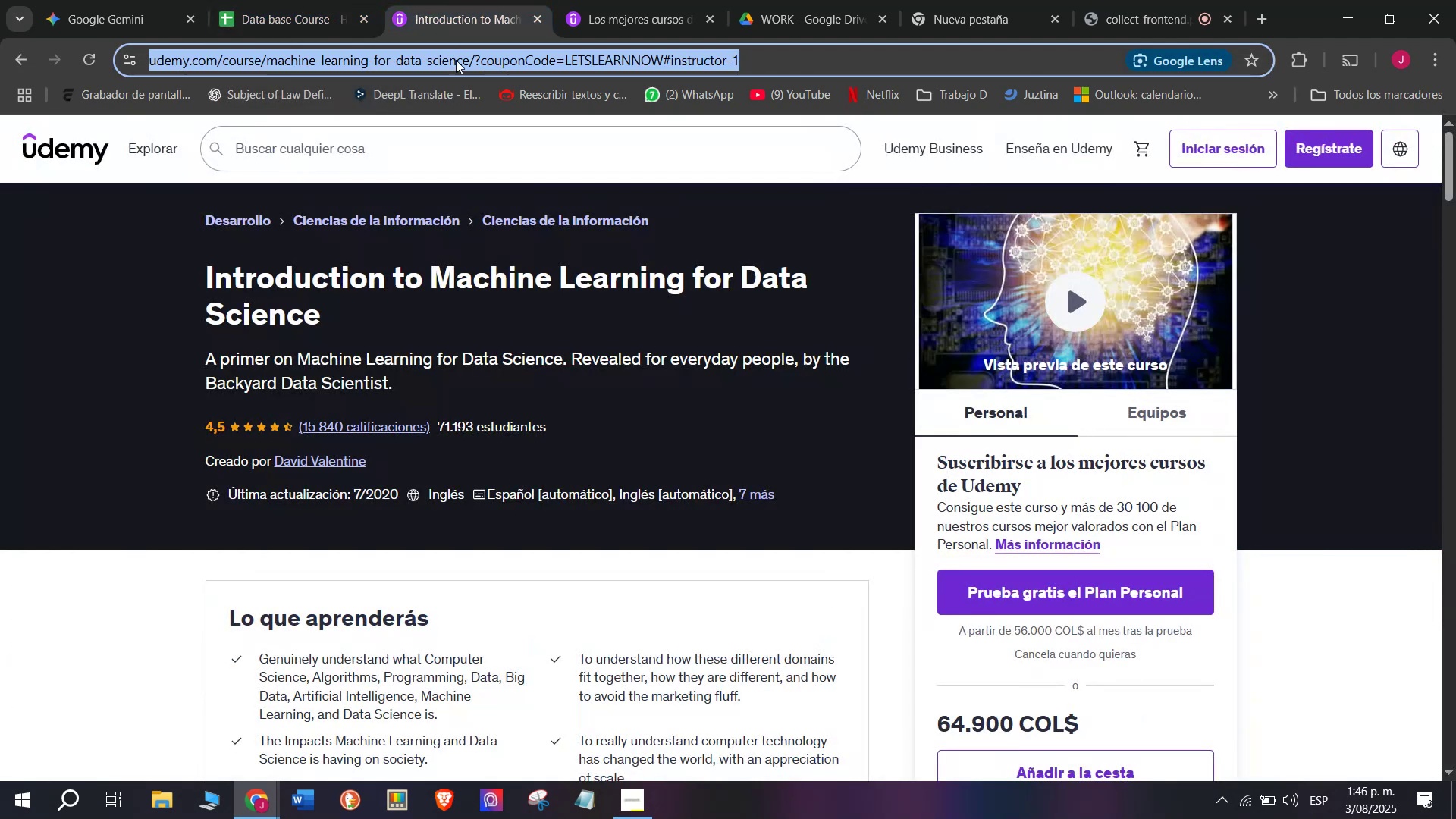 
triple_click([456, 60])
 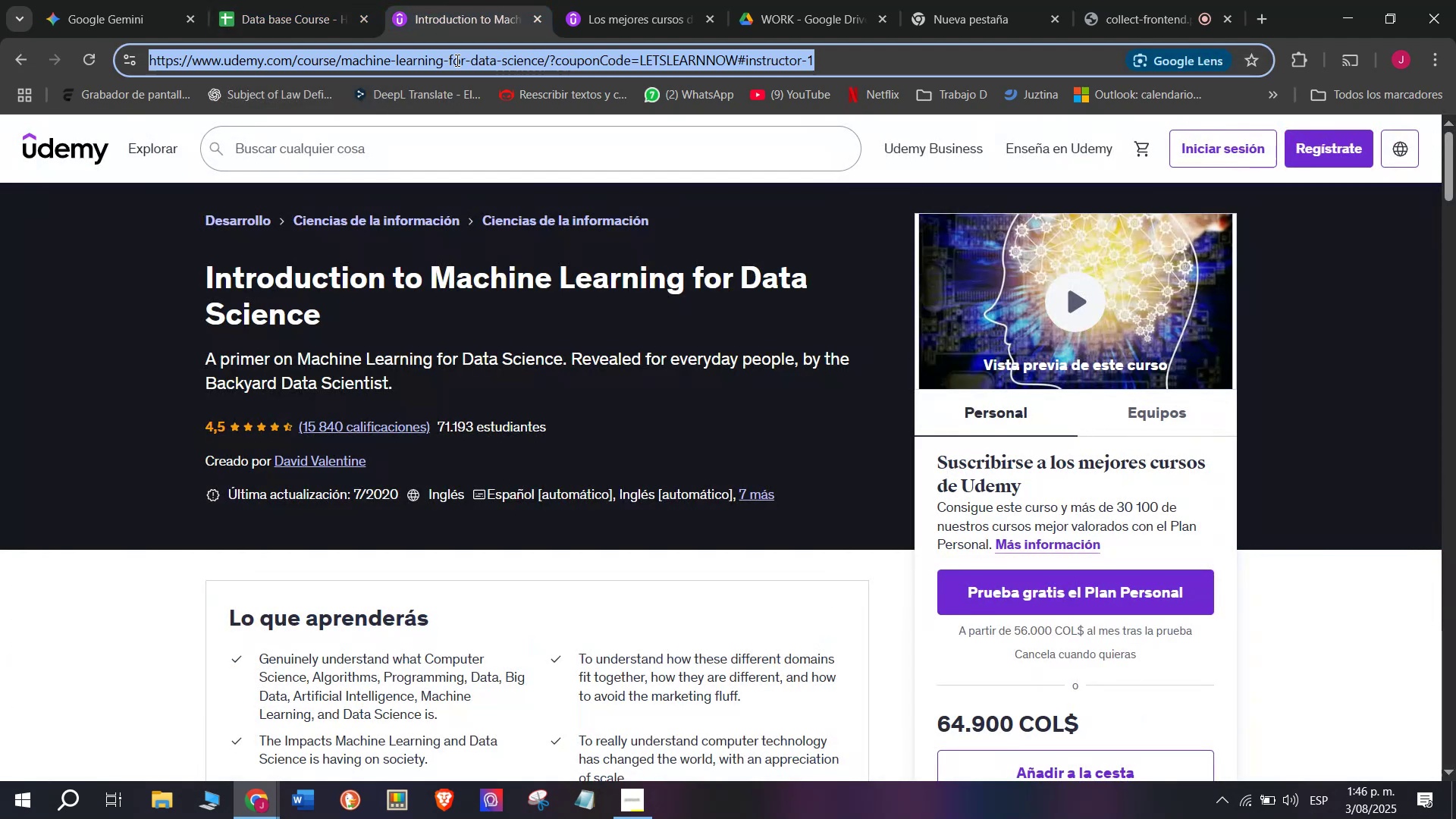 
triple_click([456, 60])
 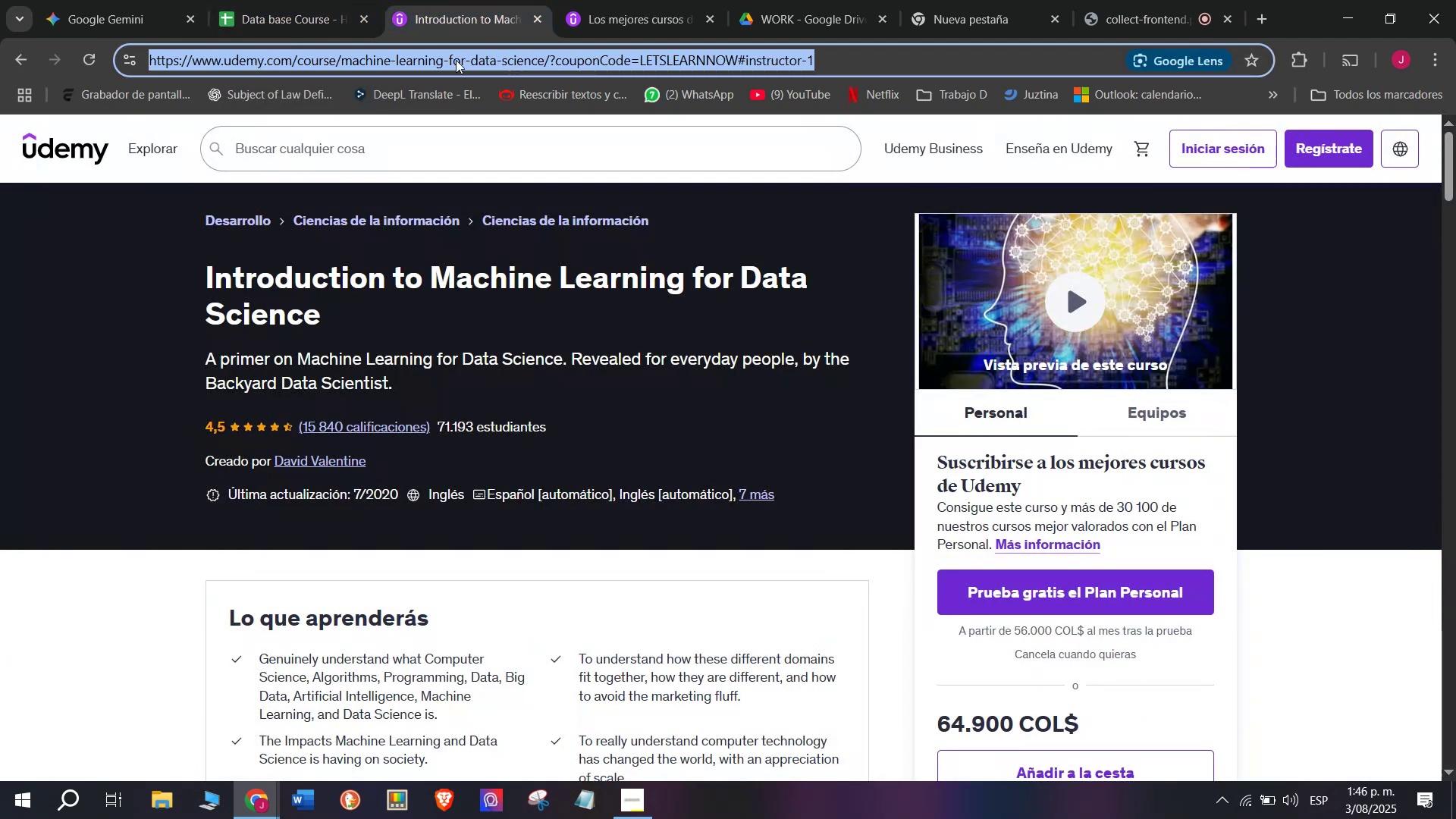 
key(Control+ControlLeft)
 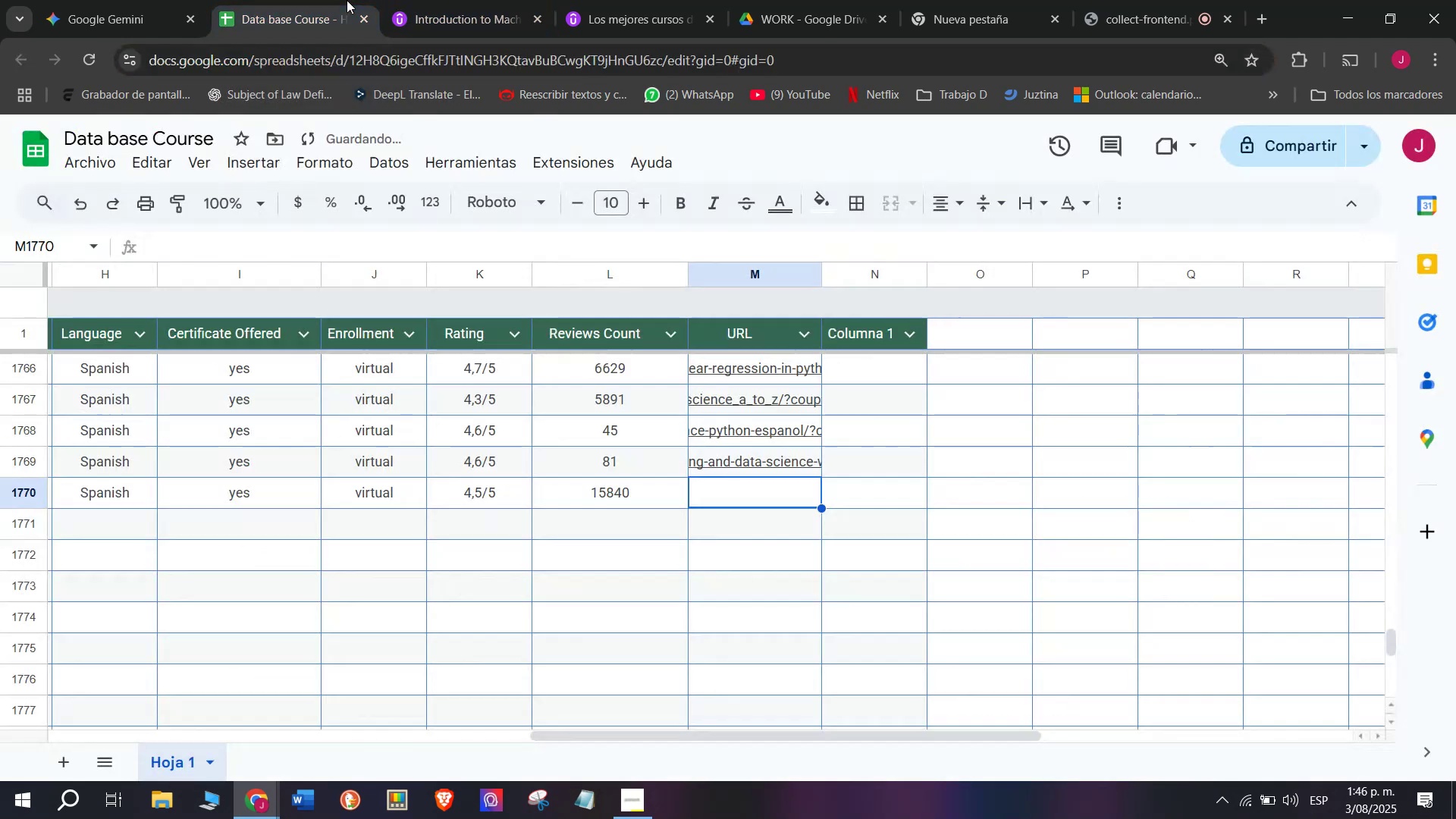 
key(Break)
 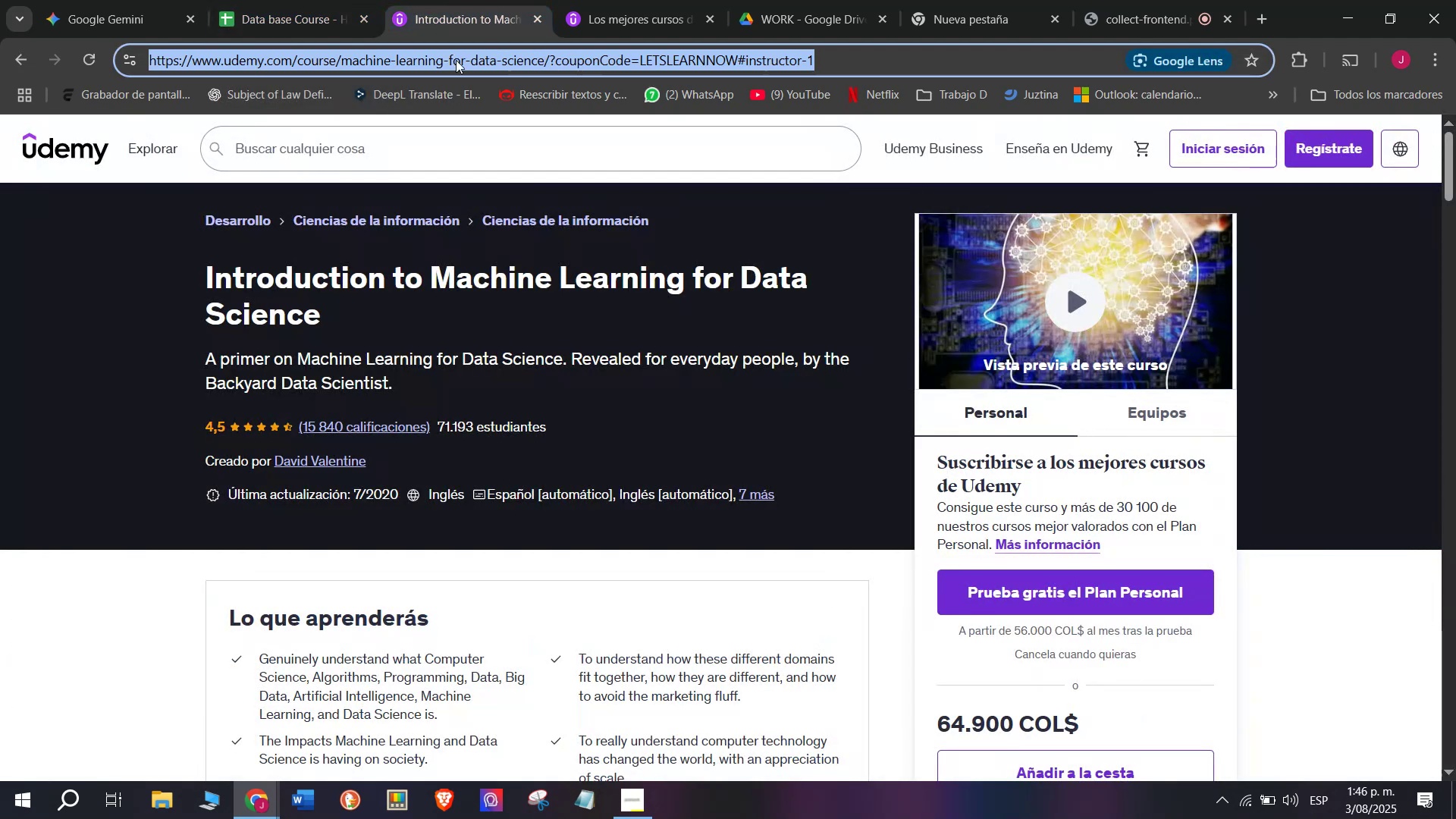 
key(Control+C)
 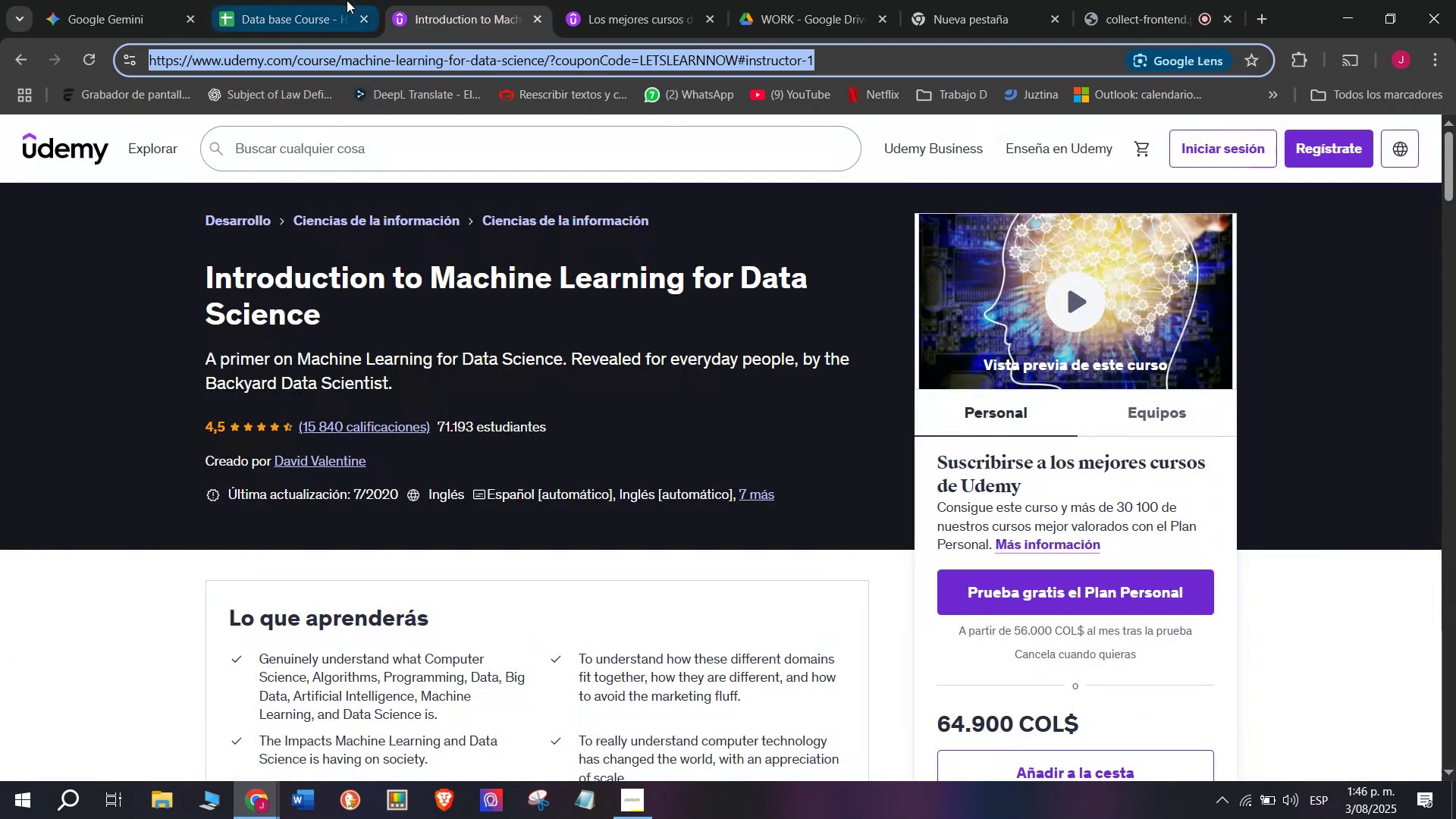 
left_click([347, 0])
 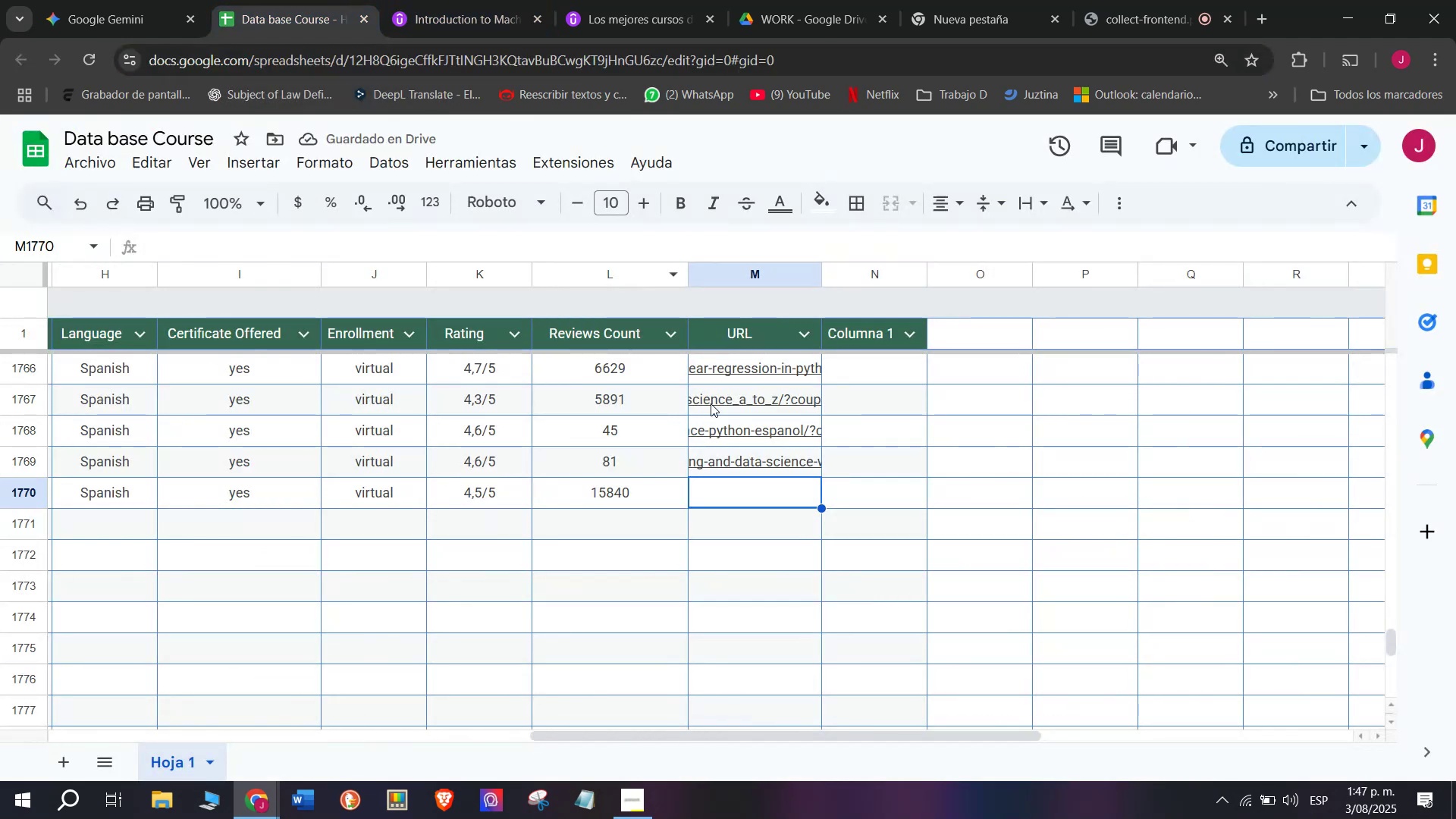 
key(Z)
 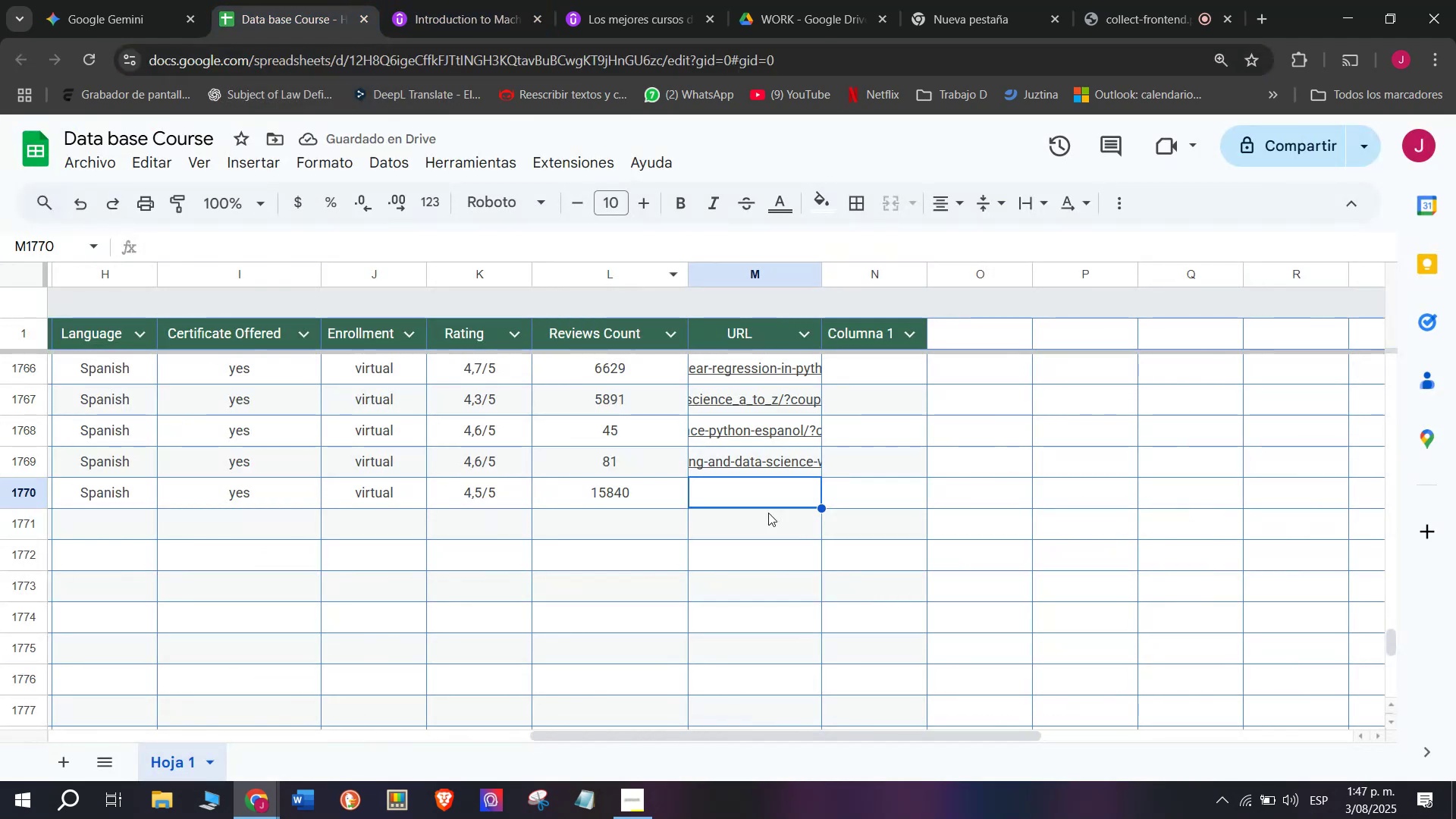 
key(Control+ControlLeft)
 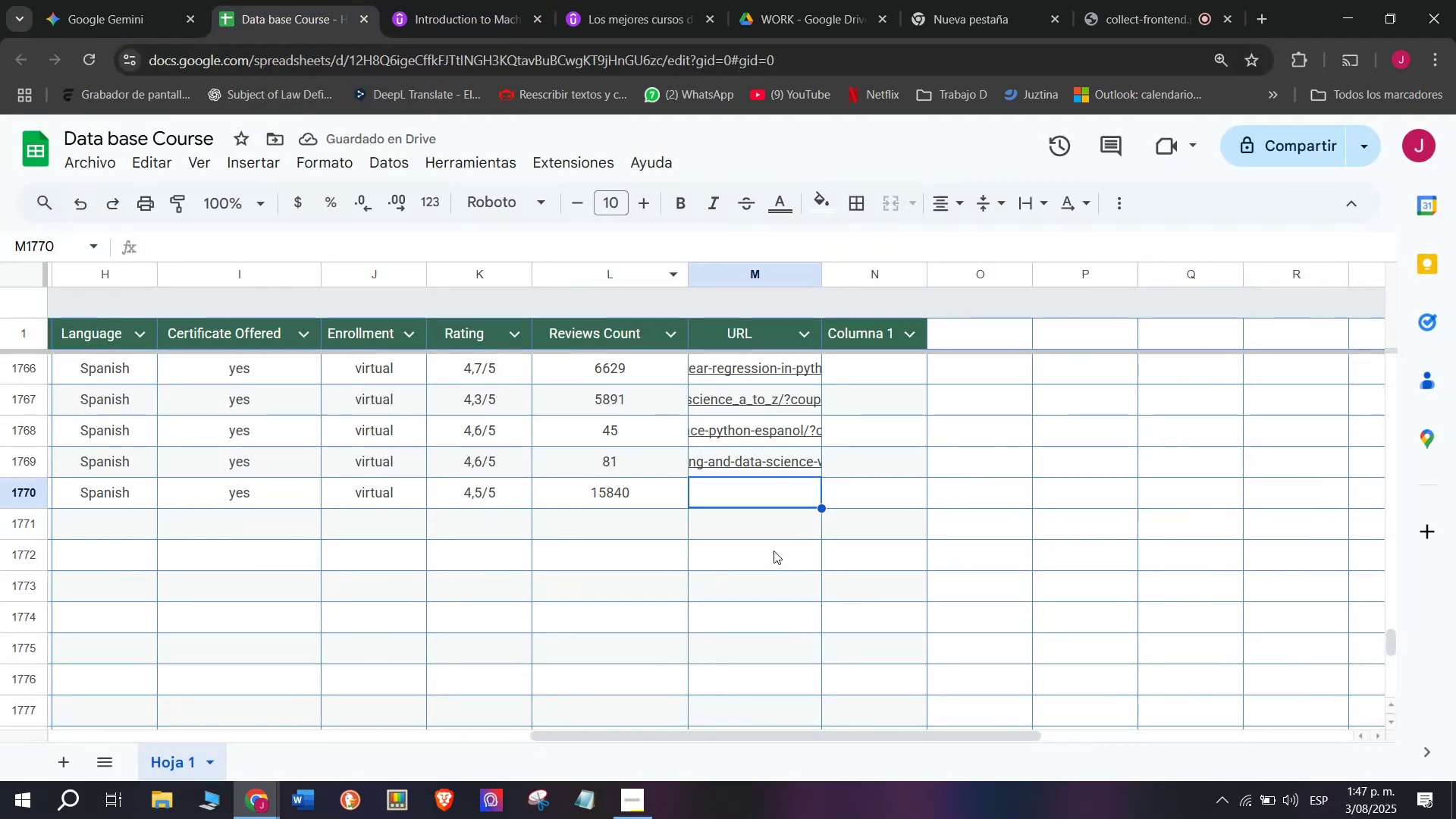 
key(Control+V)
 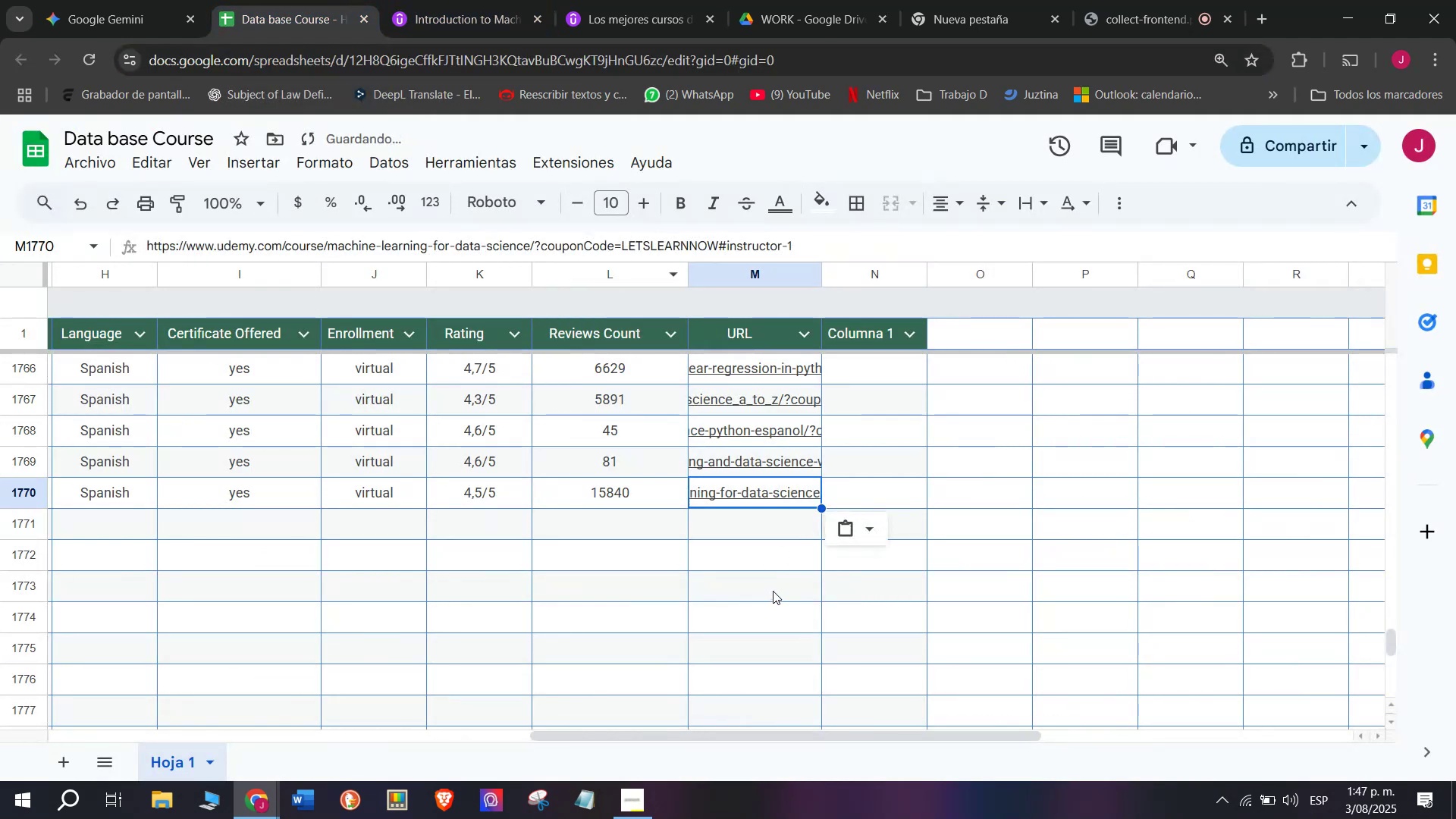 
scroll: coordinate [303, 502], scroll_direction: up, amount: 2.0
 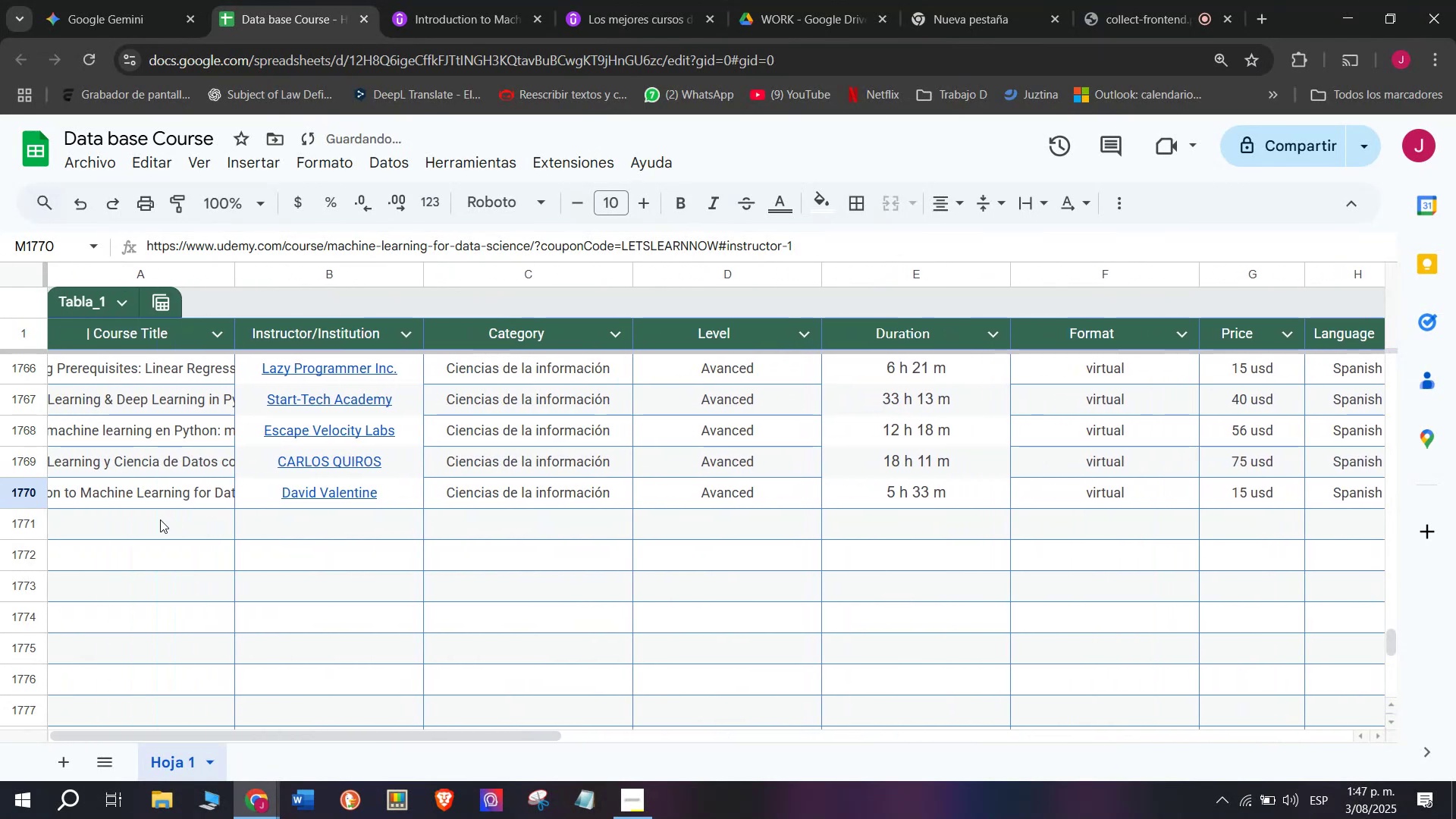 
left_click([160, 519])
 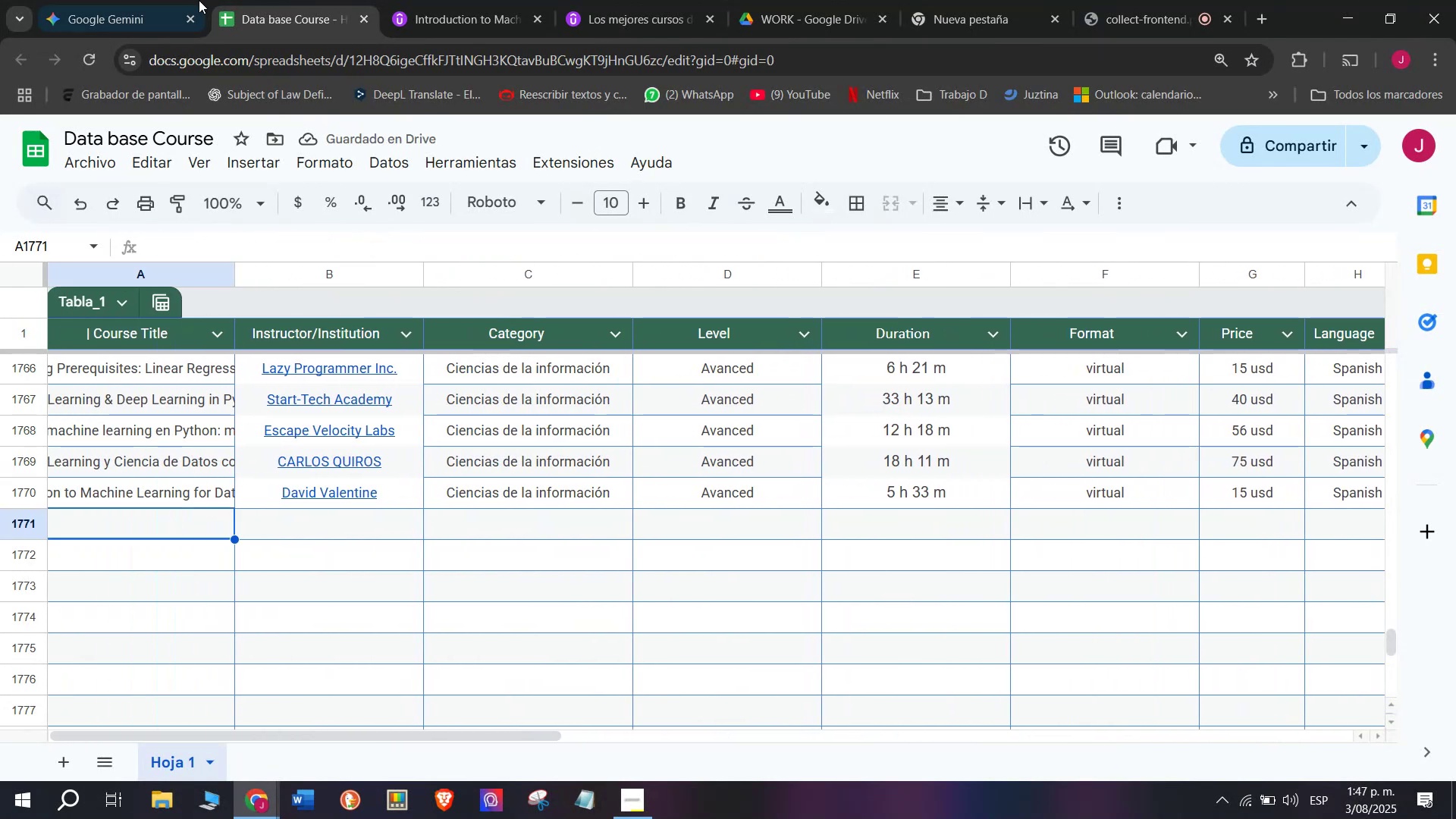 
left_click([435, 0])
 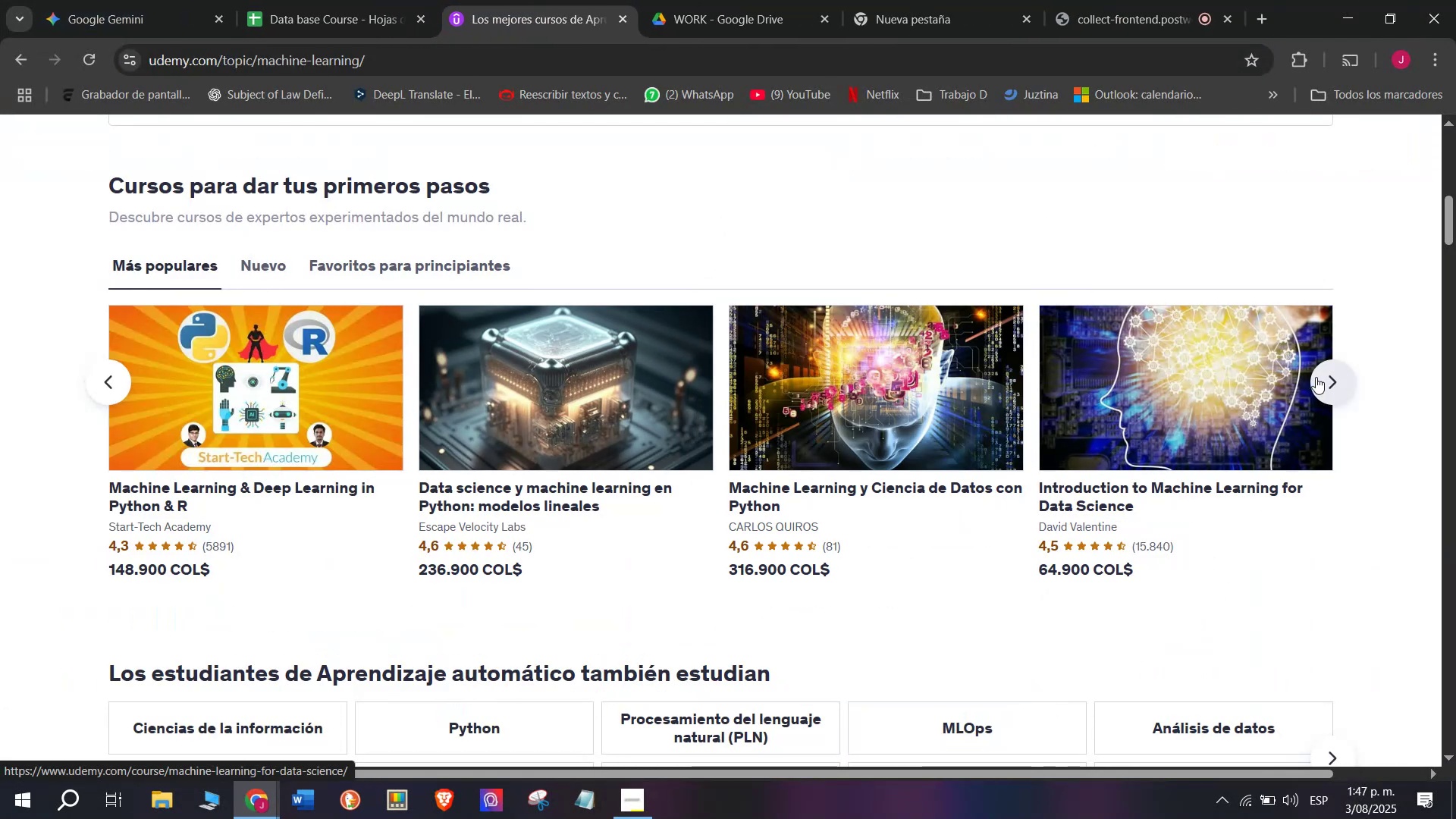 
mouse_move([569, 425])
 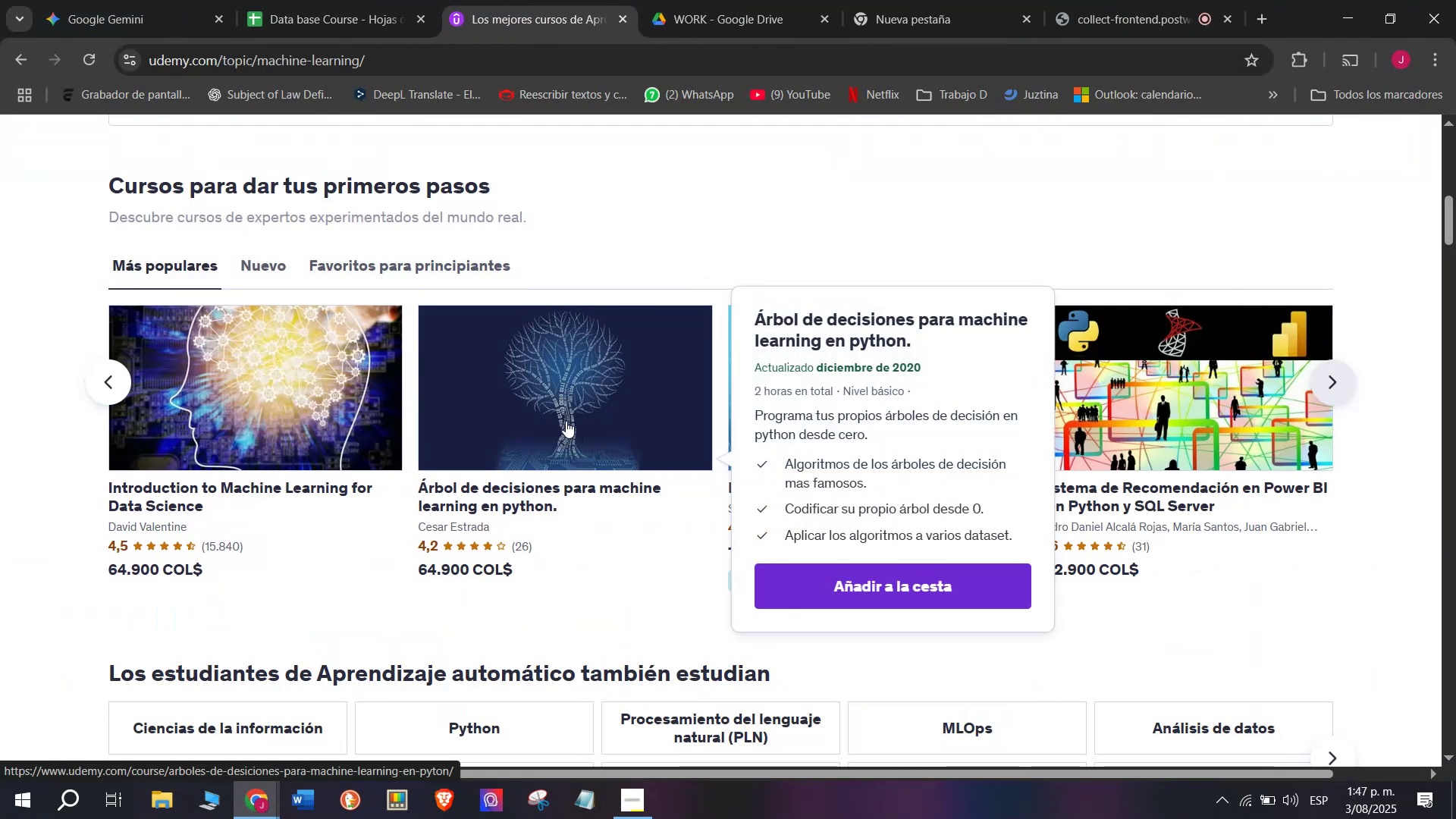 
hold_key(key=ControlLeft, duration=0.4)
left_click([566, 417])
 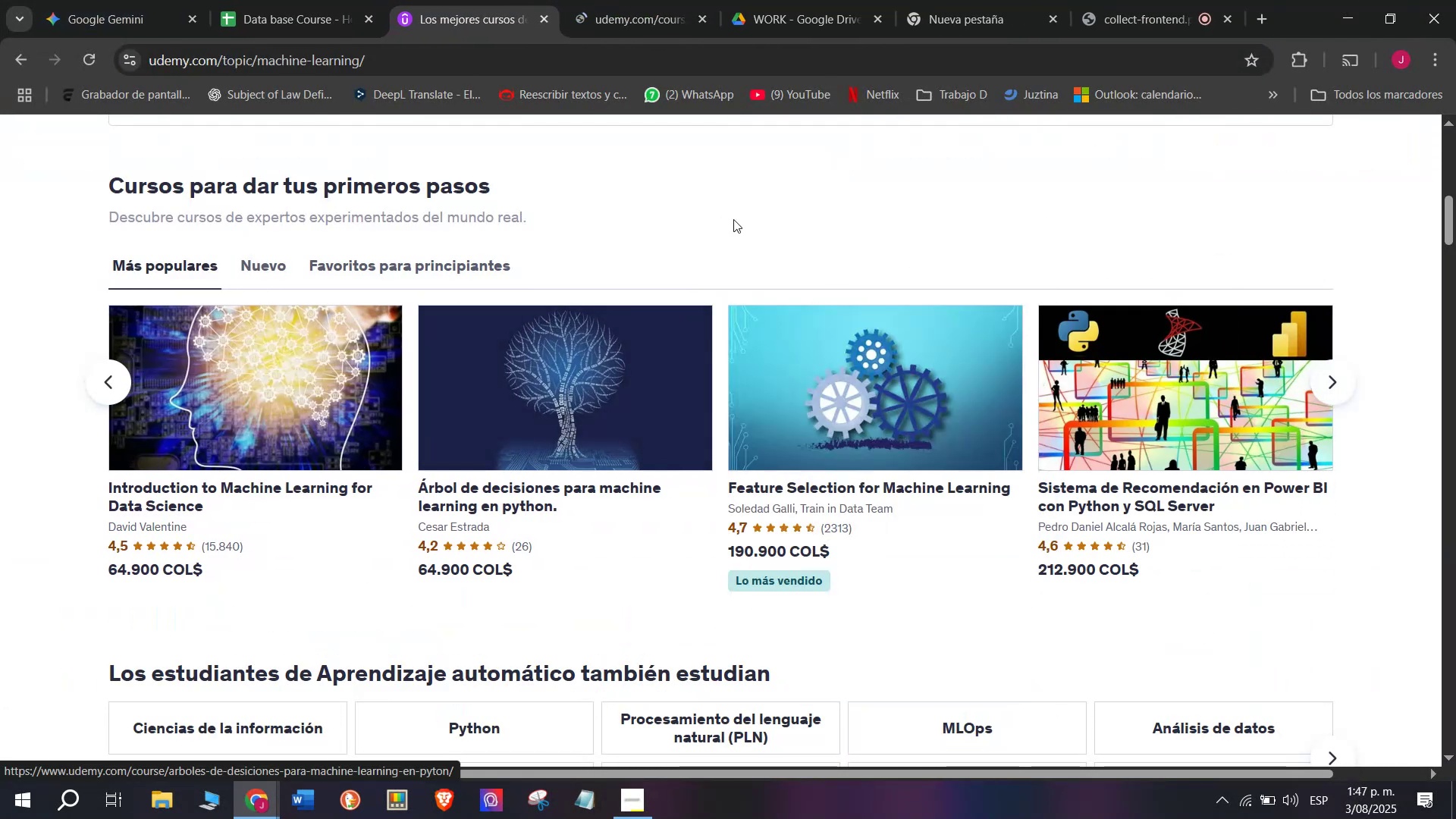 
hold_key(key=ControlLeft, duration=0.38)
left_click([803, 391])
 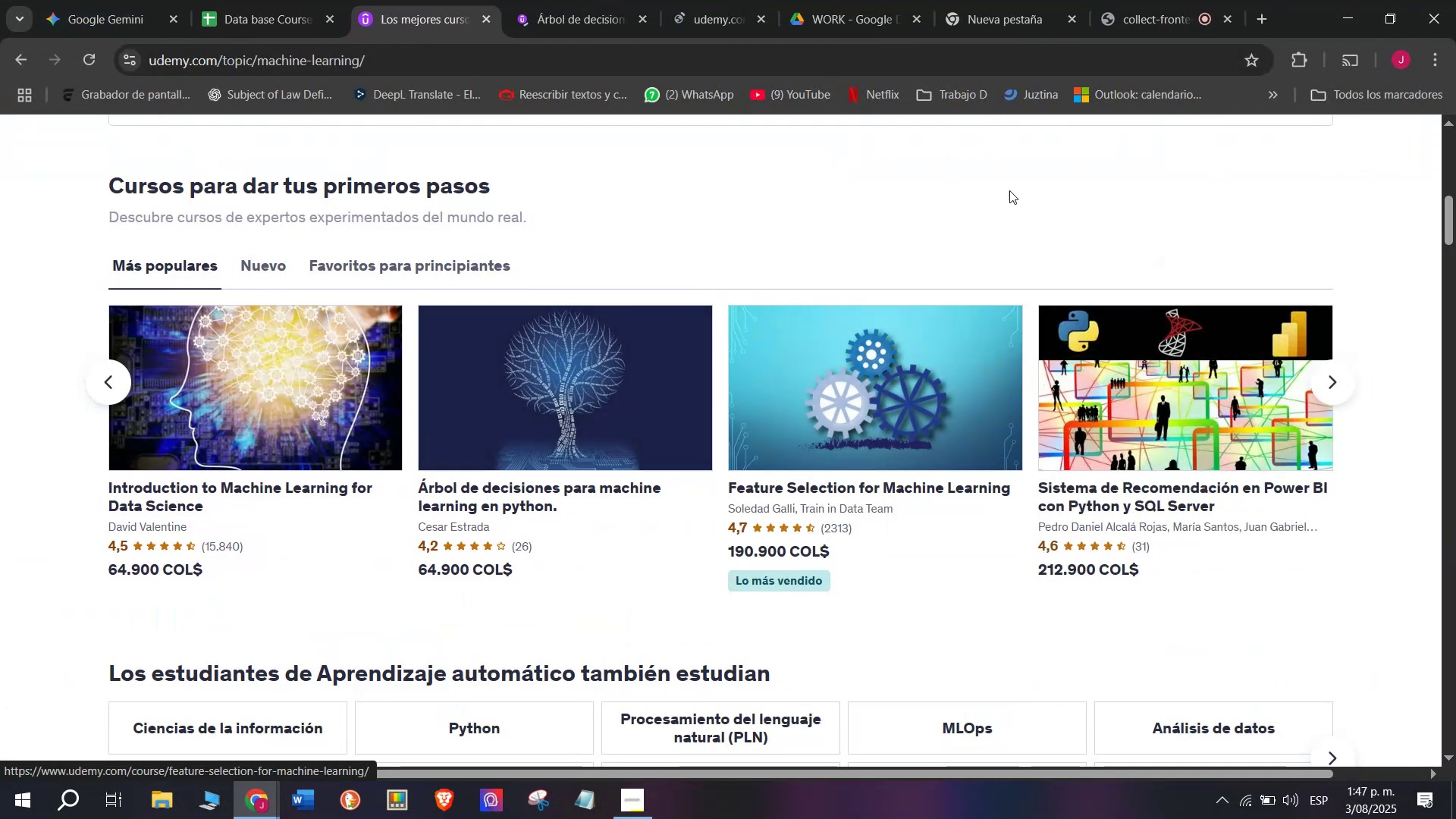 
key(Control+ControlLeft)
 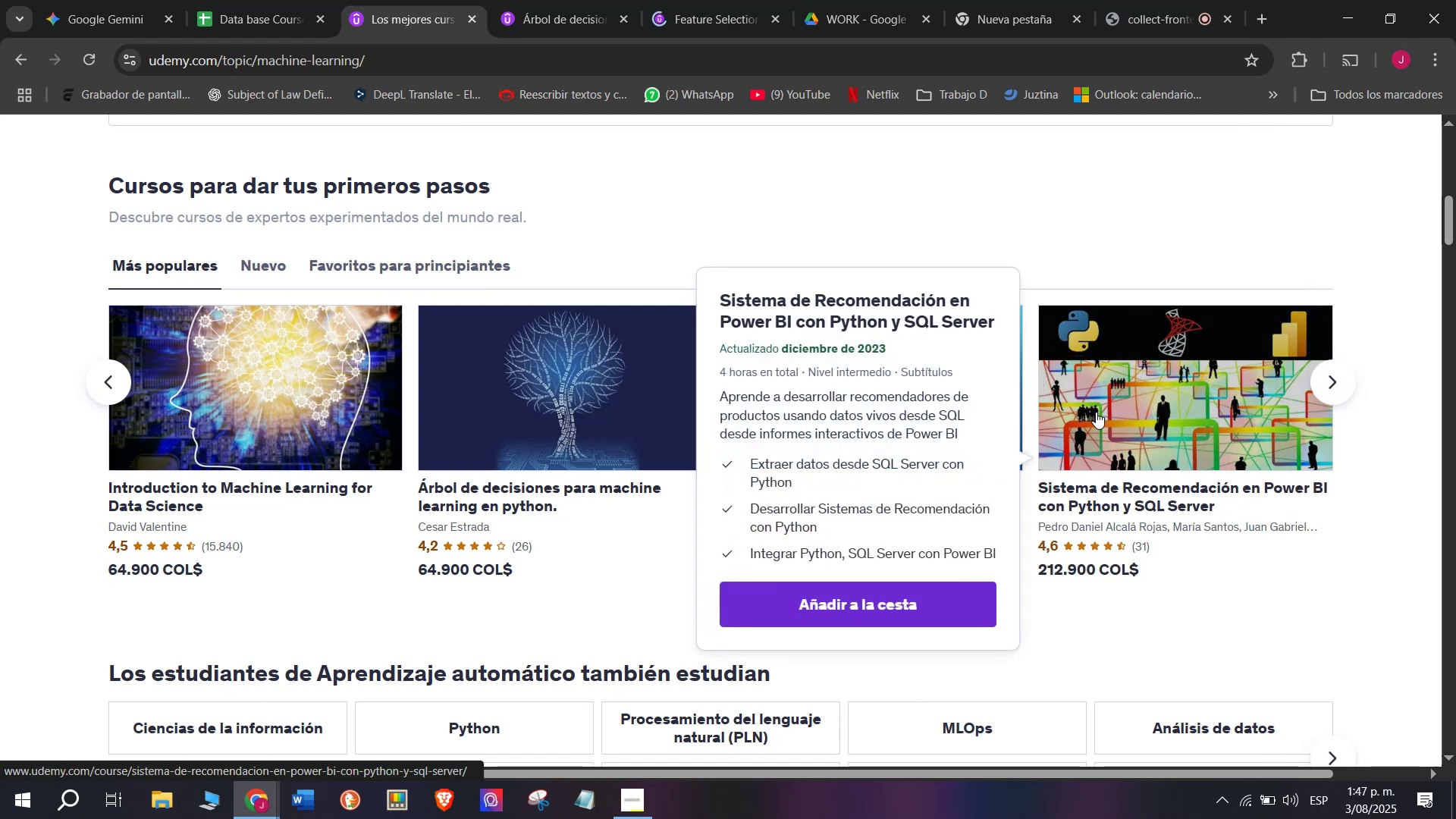 
left_click([1096, 412])
 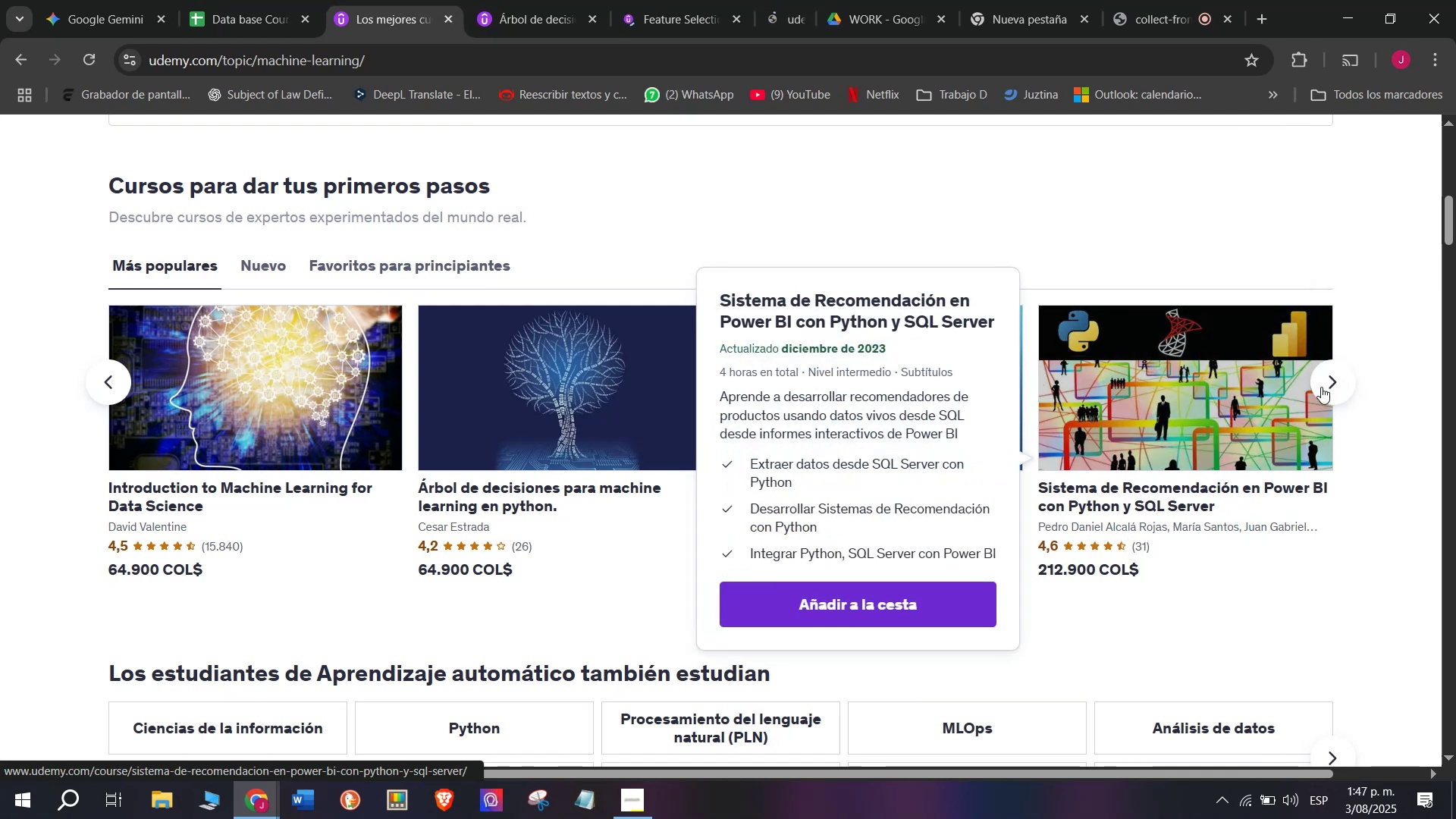 
left_click([1322, 387])
 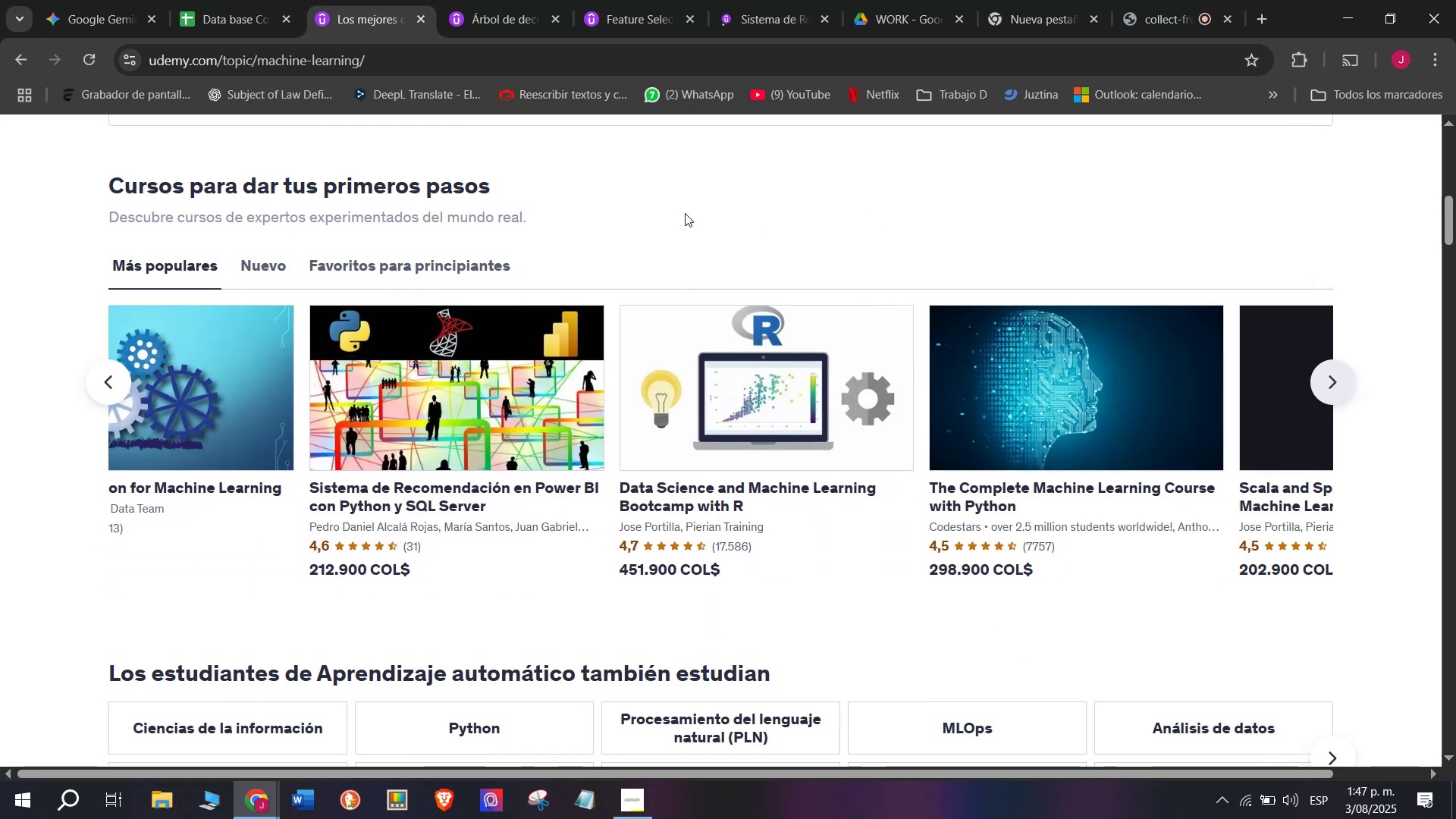 
hold_key(key=ControlLeft, duration=0.32)
 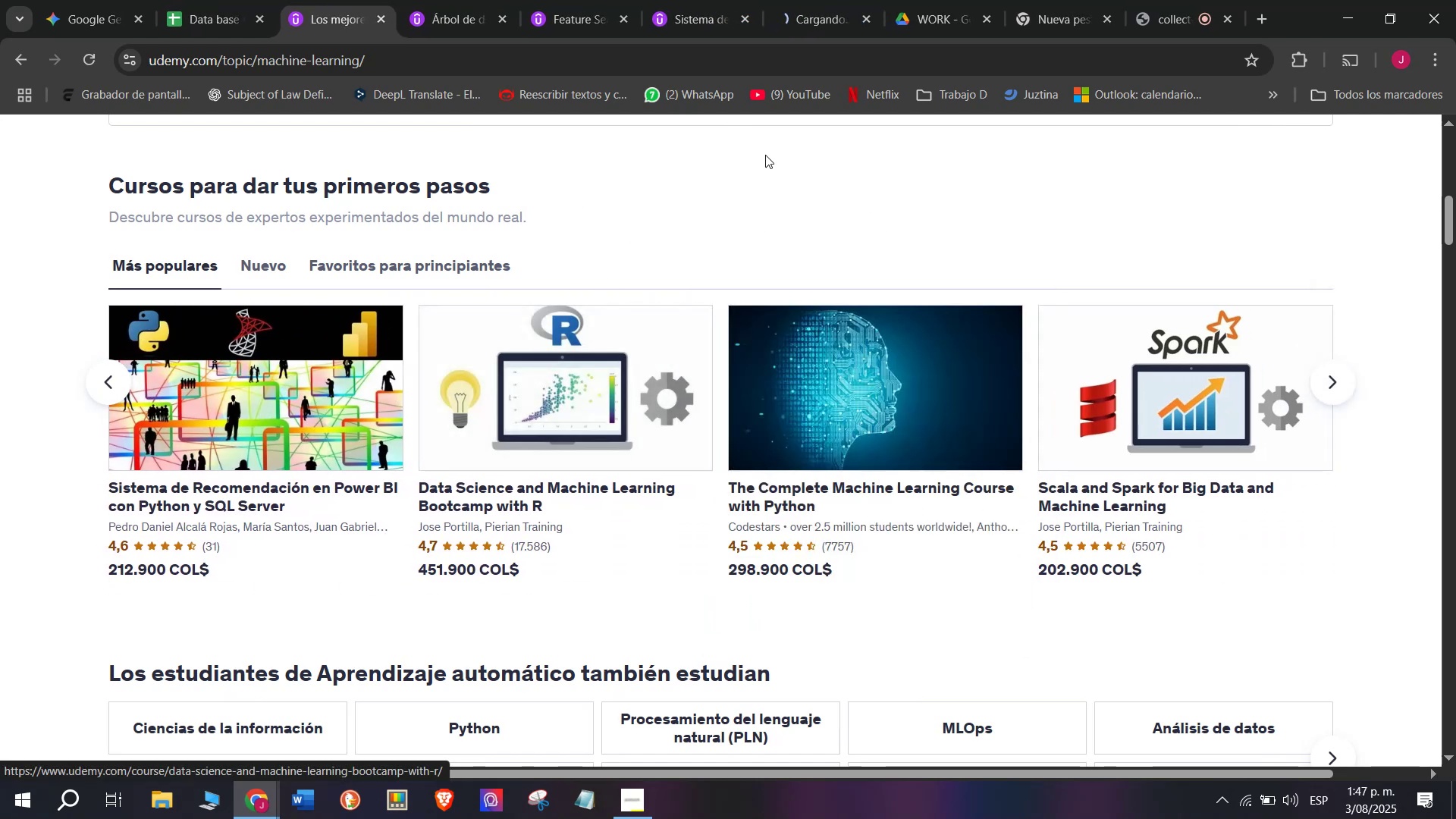 
hold_key(key=ControlLeft, duration=0.34)
left_click([867, 410])
 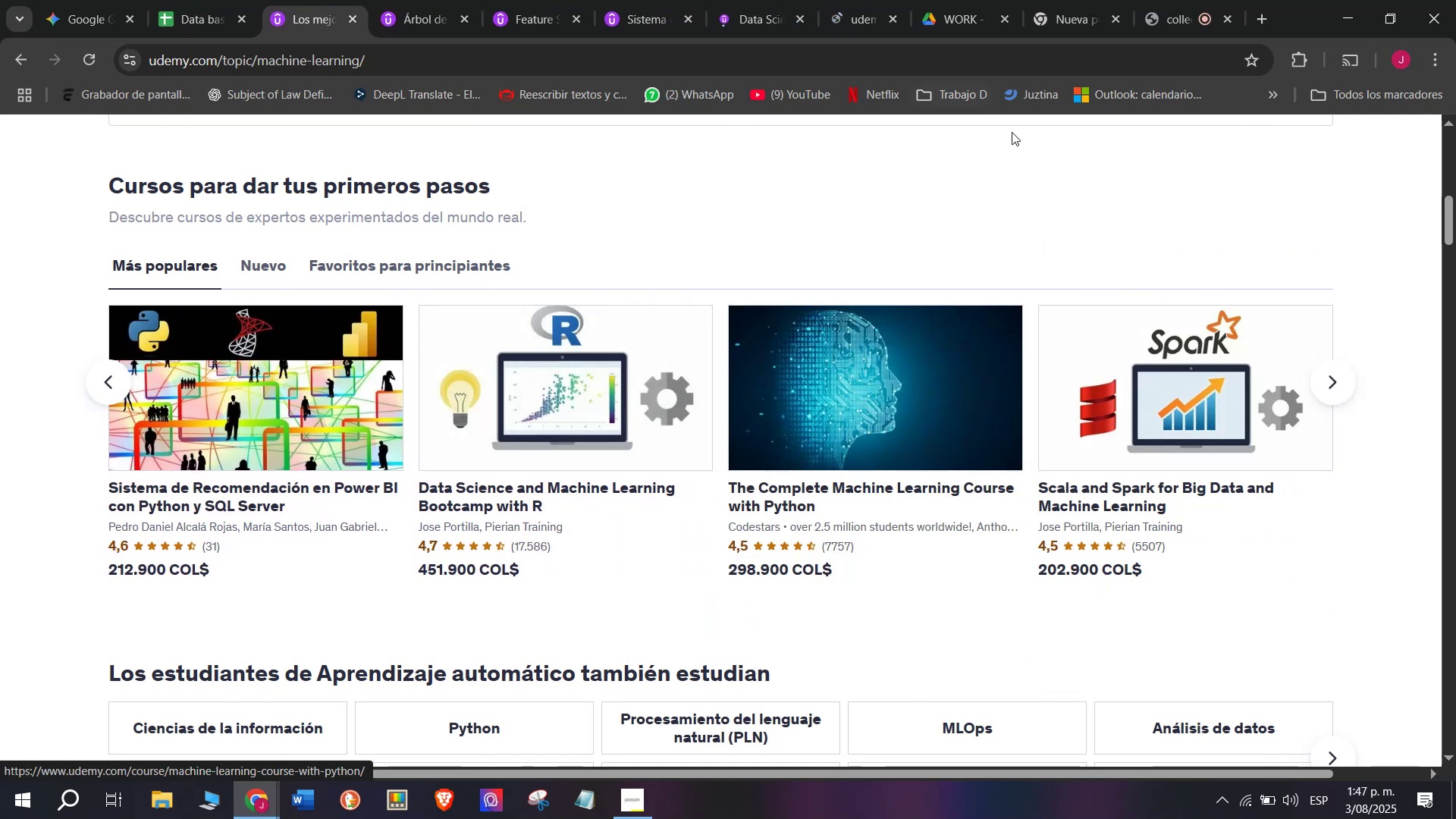 
hold_key(key=ControlLeft, duration=0.38)
left_click([1151, 379])
 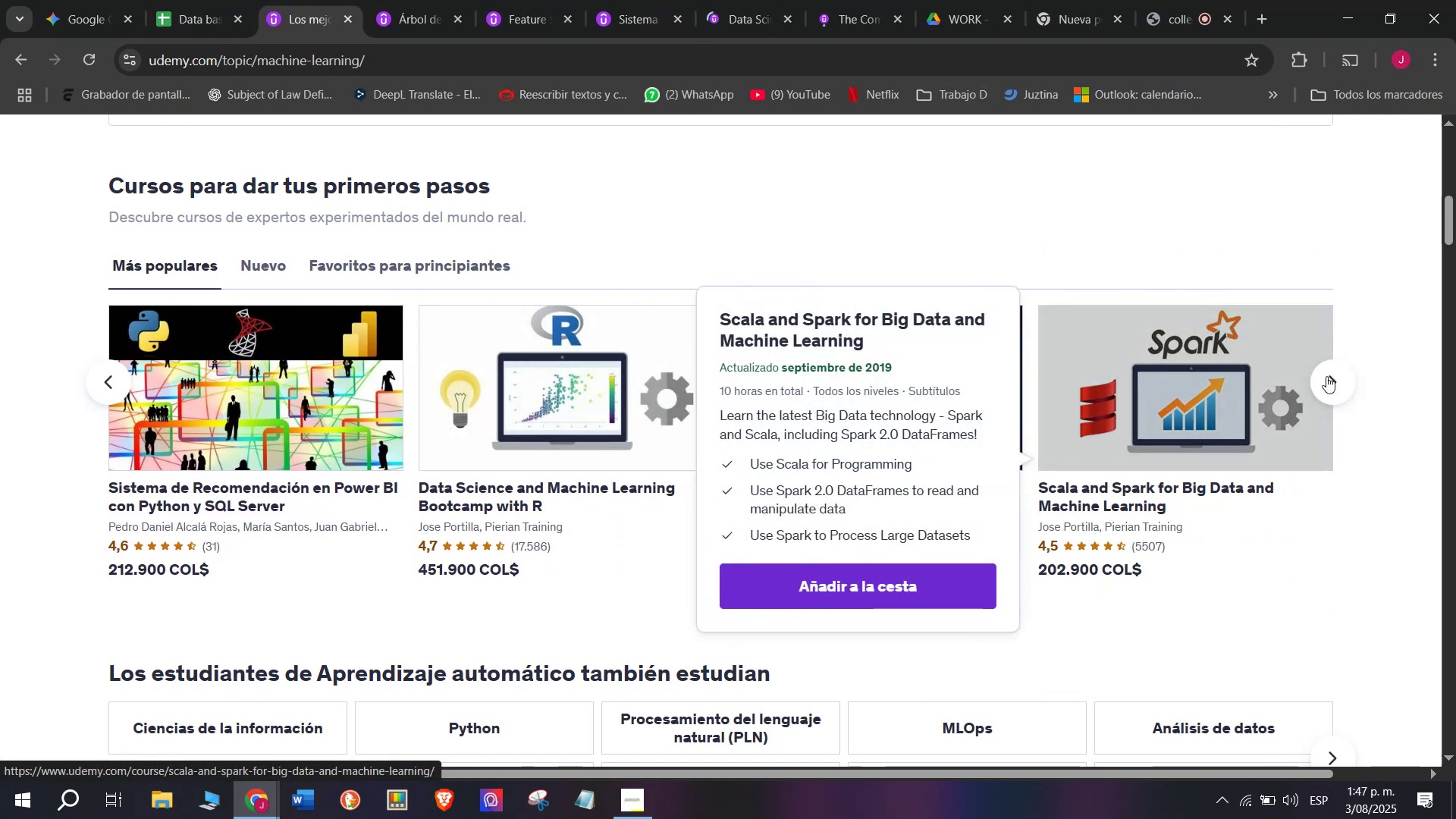 
left_click([1345, 397])
 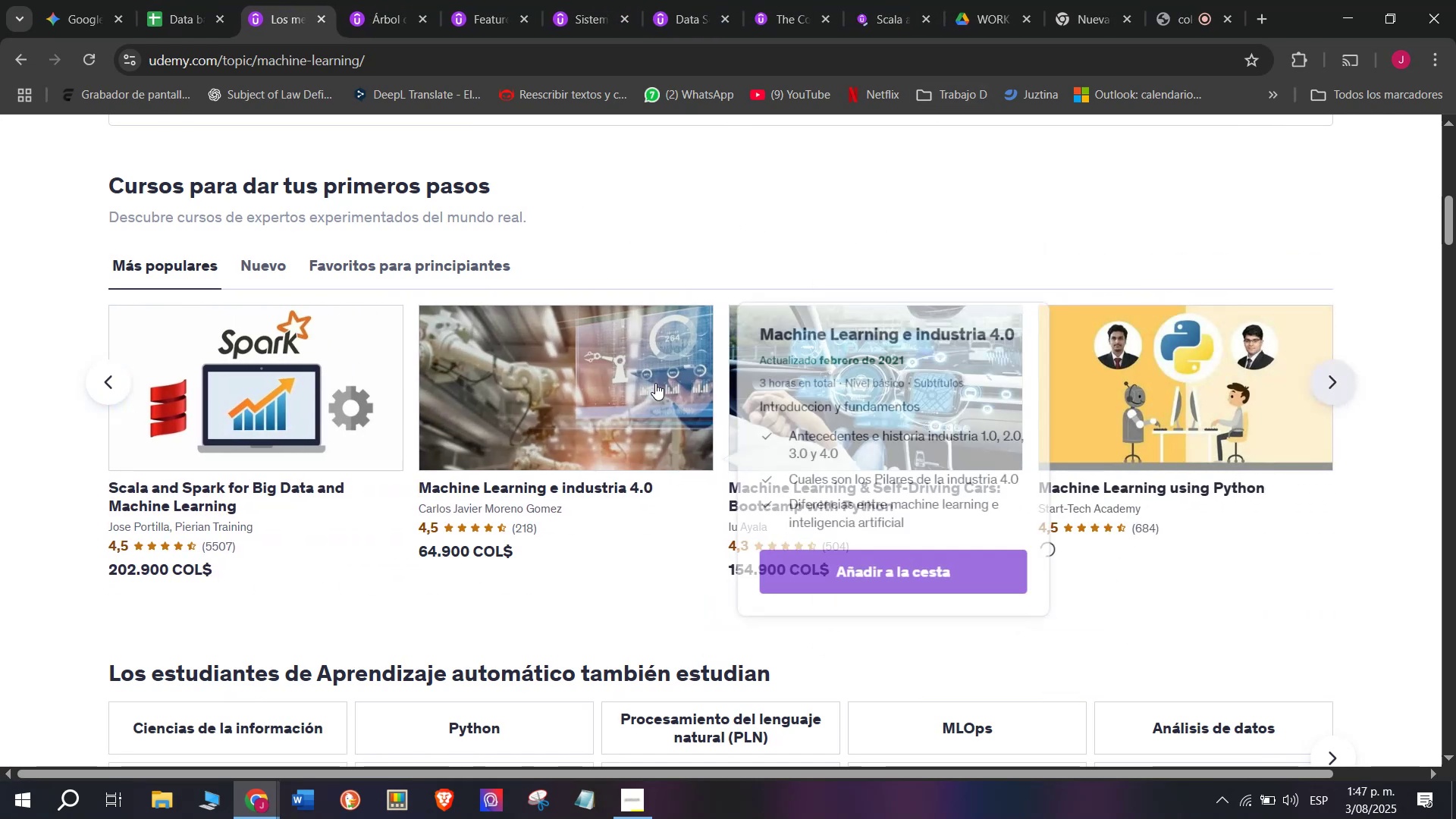 
hold_key(key=ControlLeft, duration=0.36)
left_click([585, 385])
 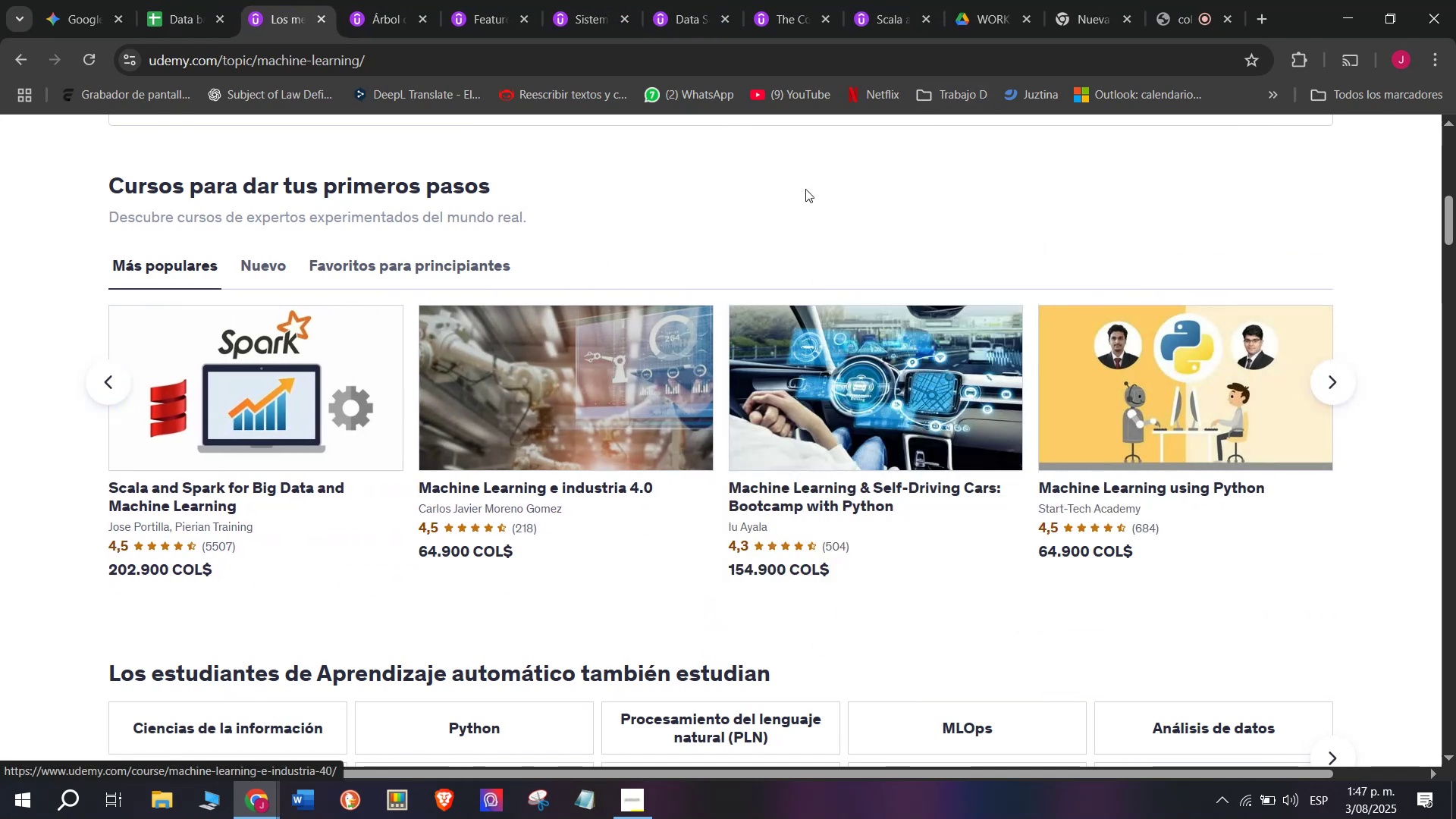 
hold_key(key=ControlLeft, duration=0.36)
left_click([861, 413])
 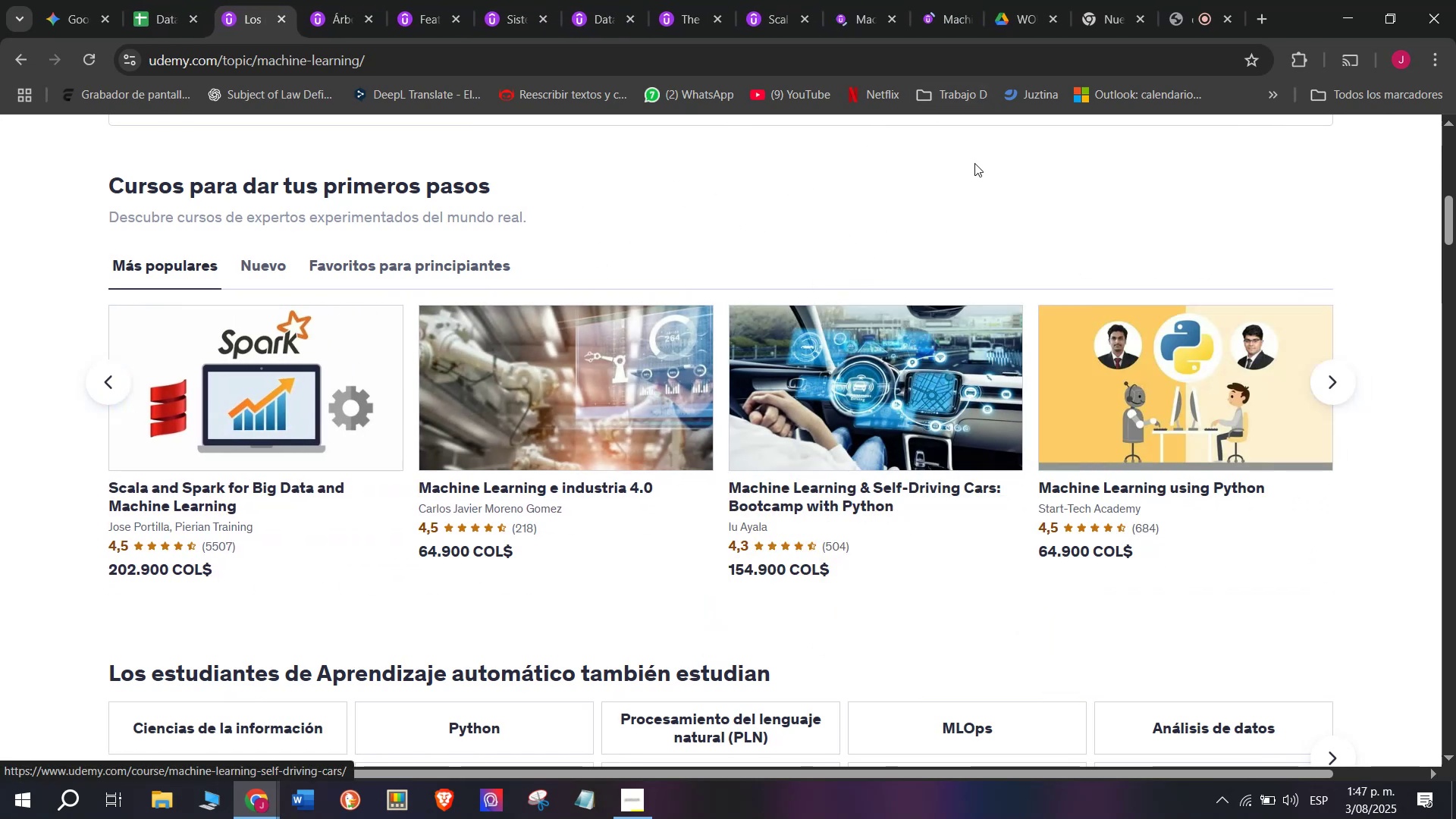 
hold_key(key=ControlLeft, duration=0.34)
left_click([1131, 397])
 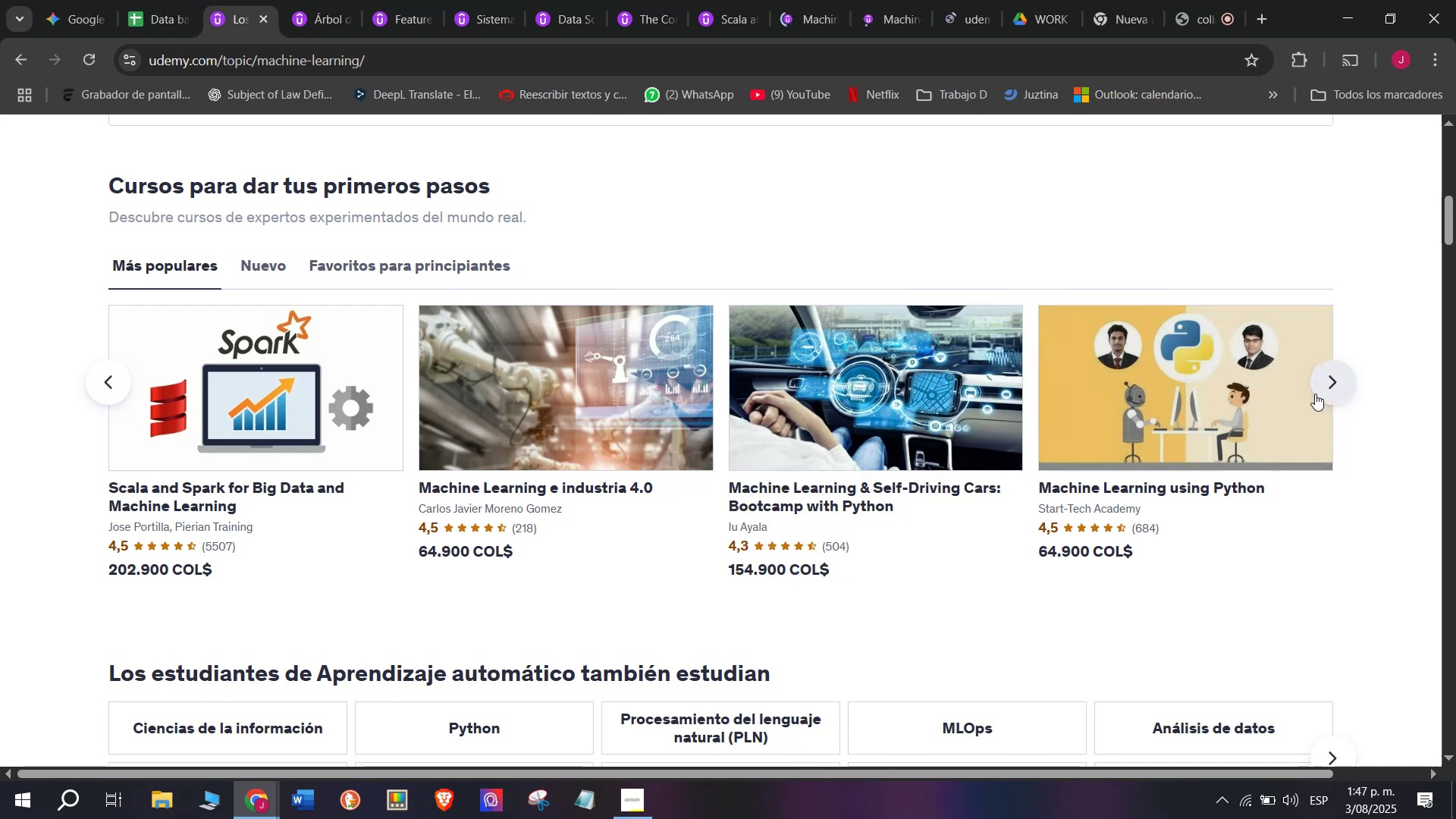 
left_click([1323, 384])
 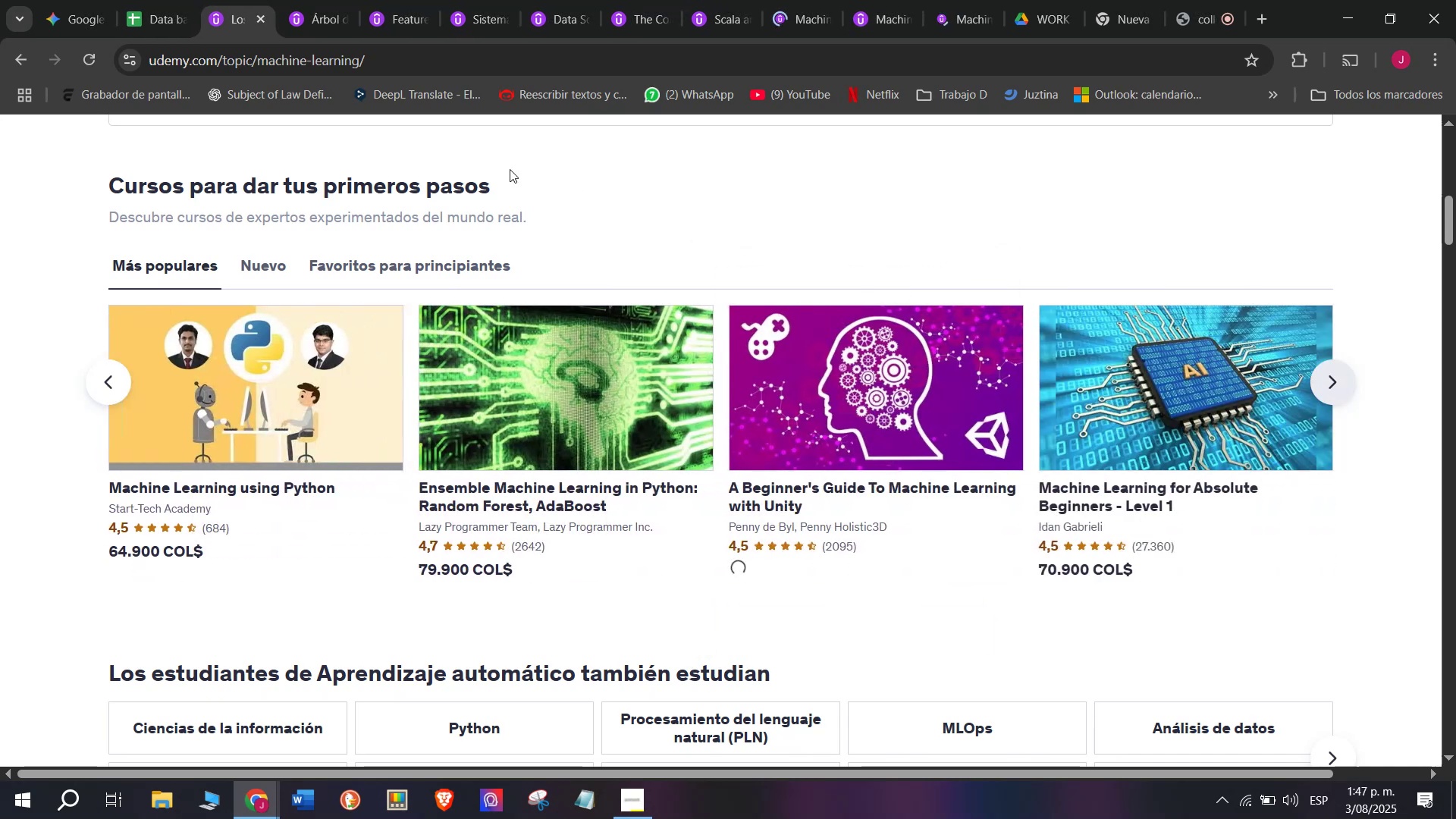 
hold_key(key=ControlLeft, duration=0.36)
left_click([502, 406])
 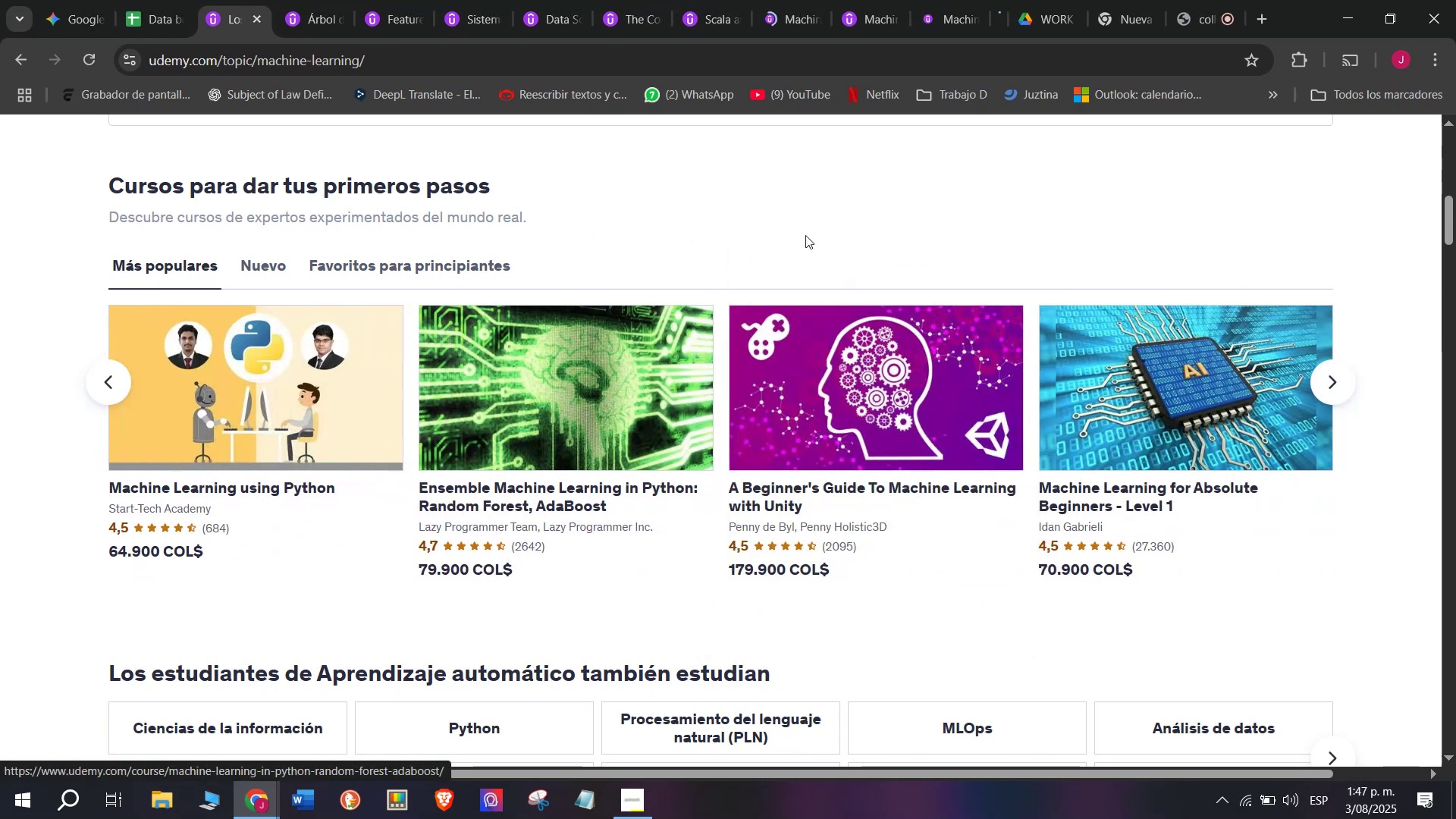 
key(Control+ControlLeft)
 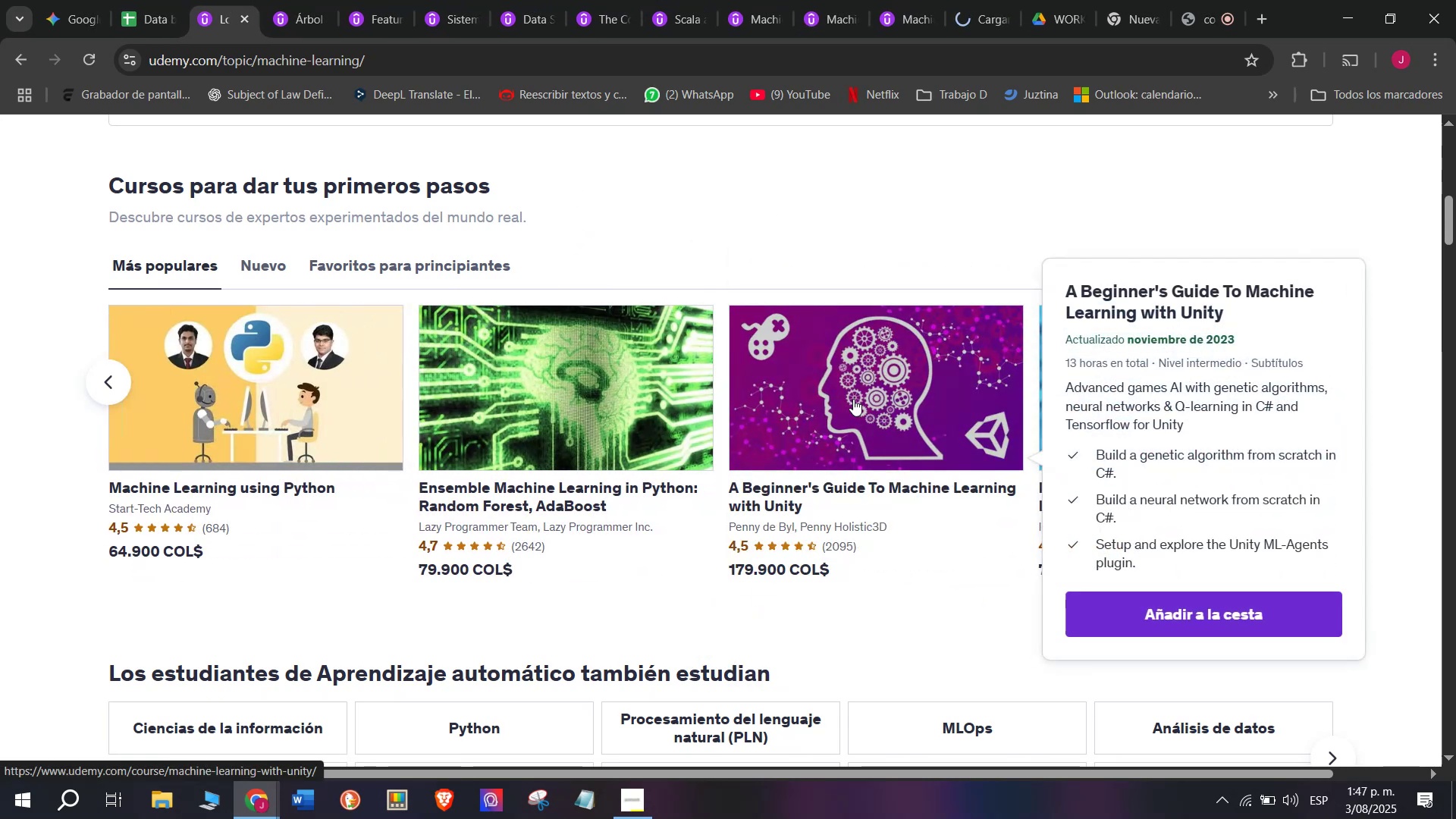 
left_click([853, 399])
 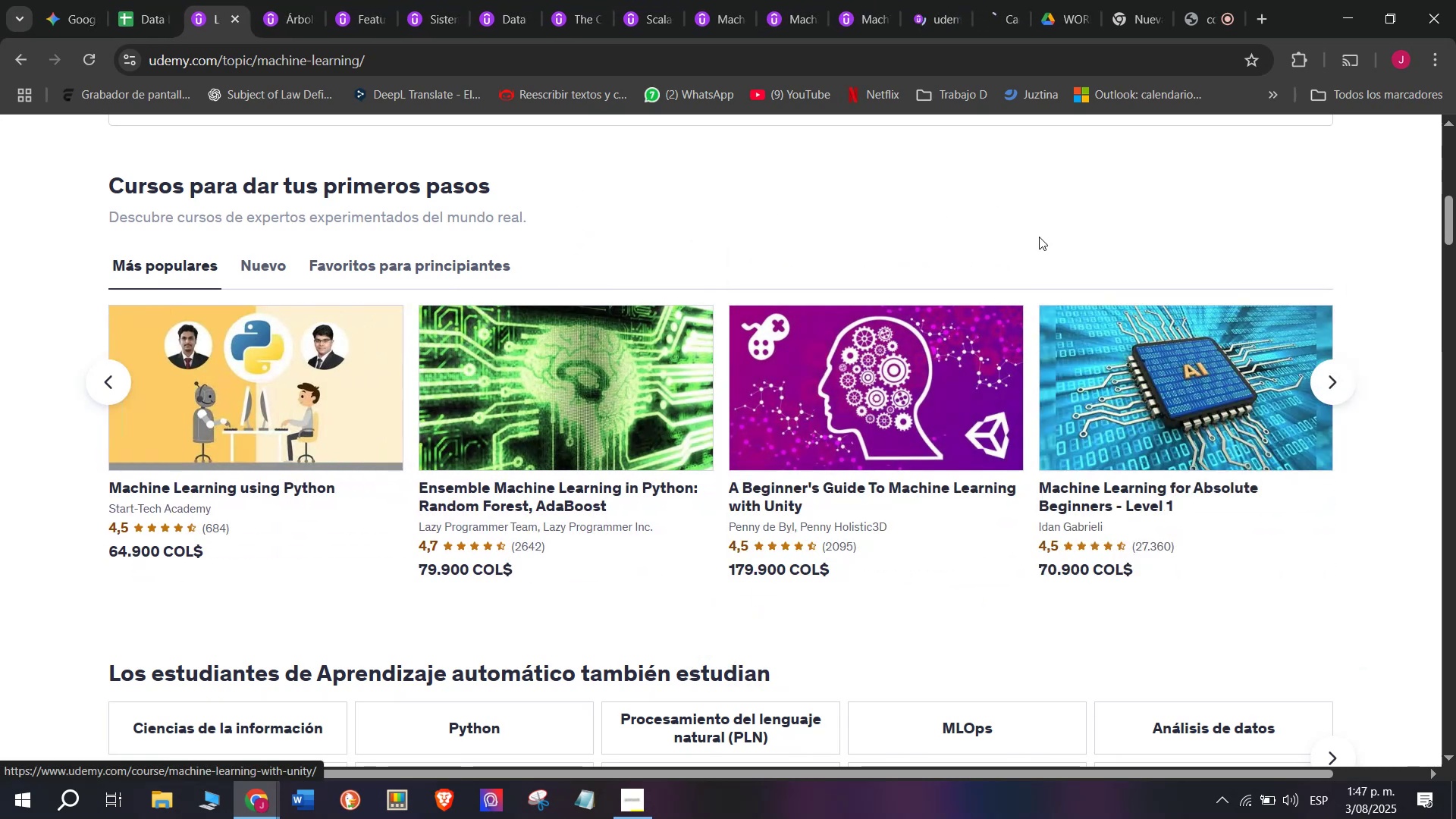 
key(Control+ControlLeft)
 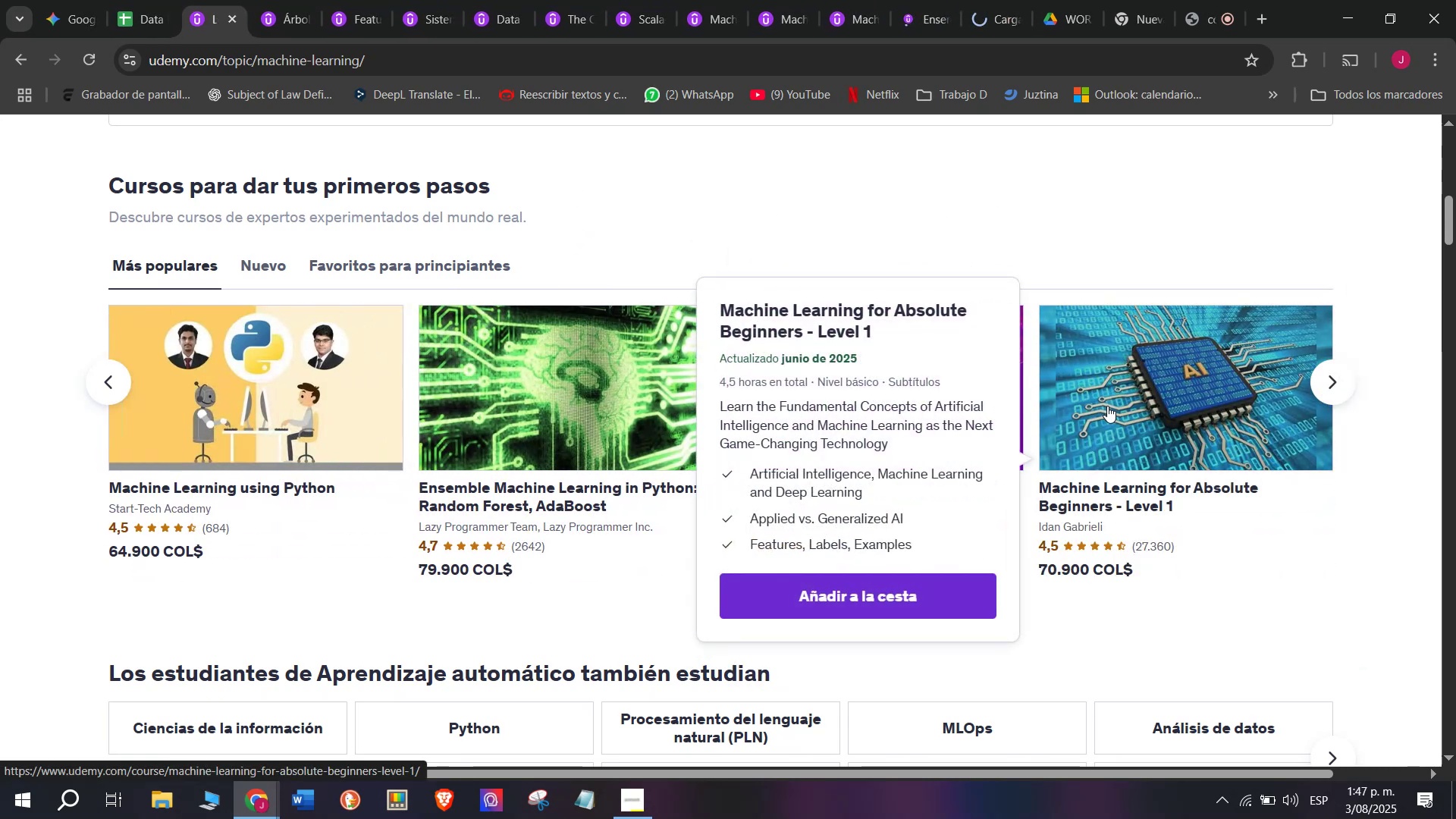 
left_click([1107, 406])
 